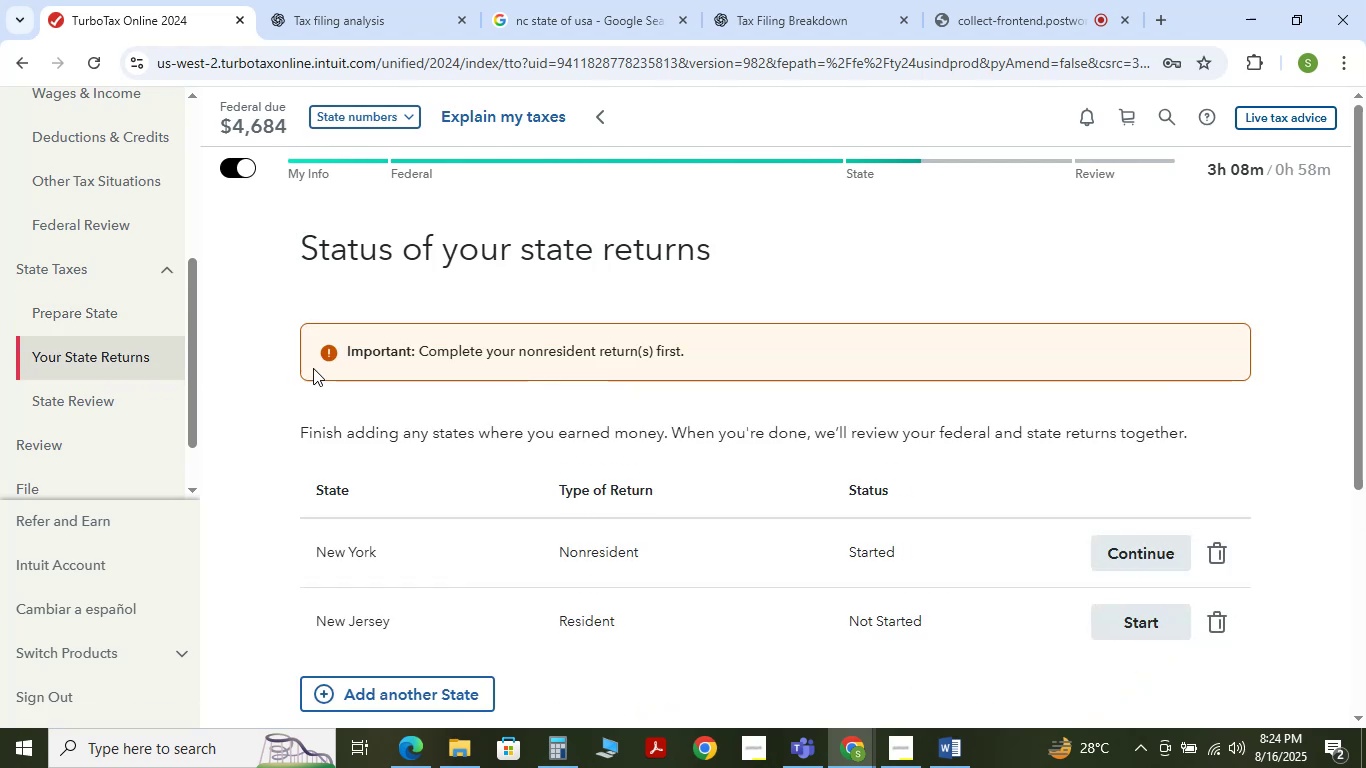 
scroll: coordinate [575, 509], scroll_direction: down, amount: 1.0
 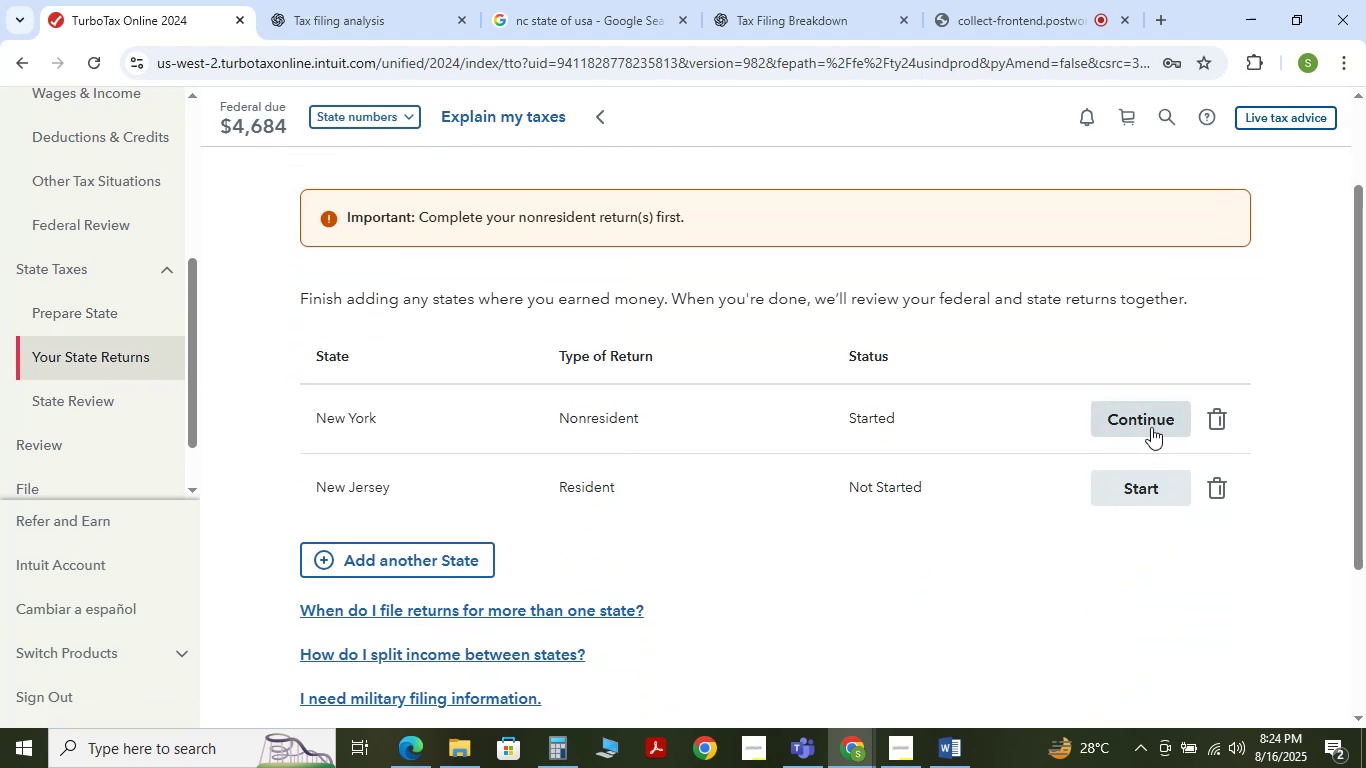 
left_click([1151, 427])
 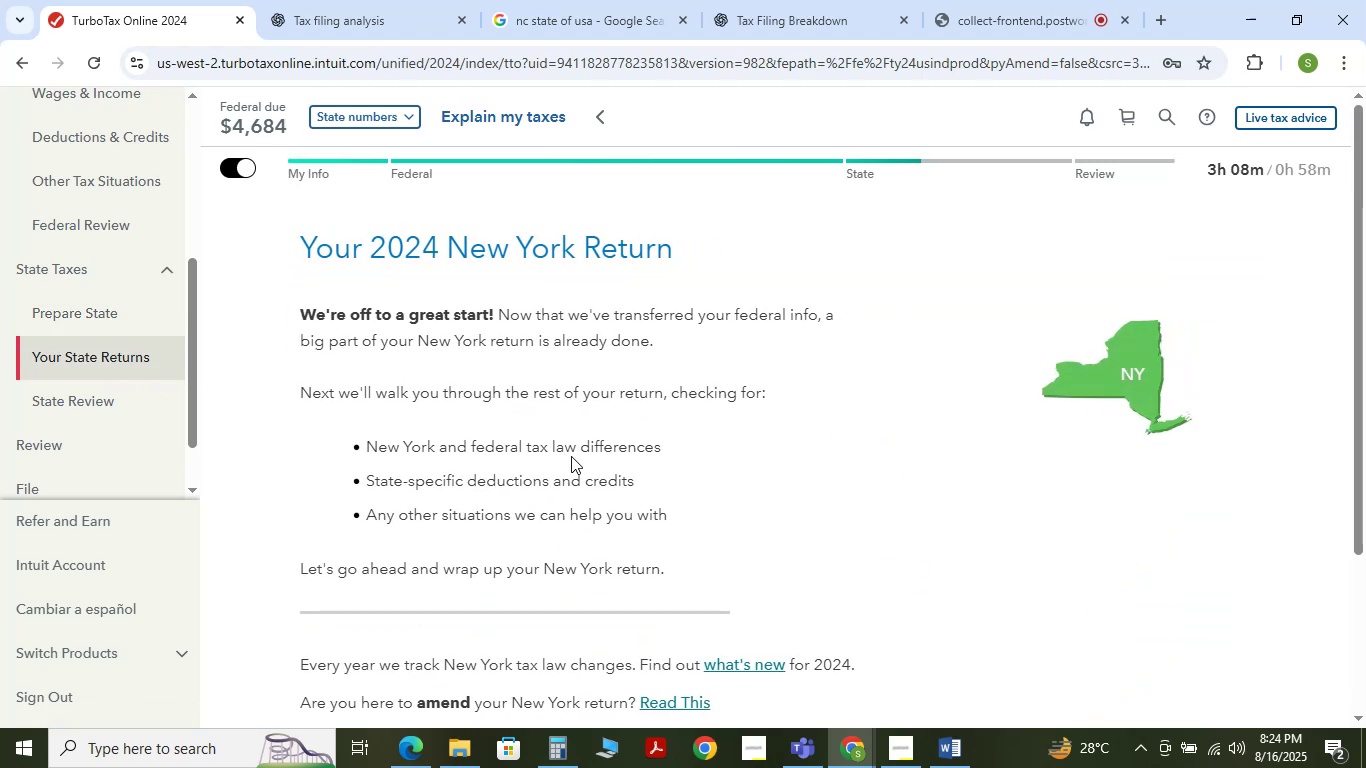 
scroll: coordinate [529, 471], scroll_direction: down, amount: 2.0
 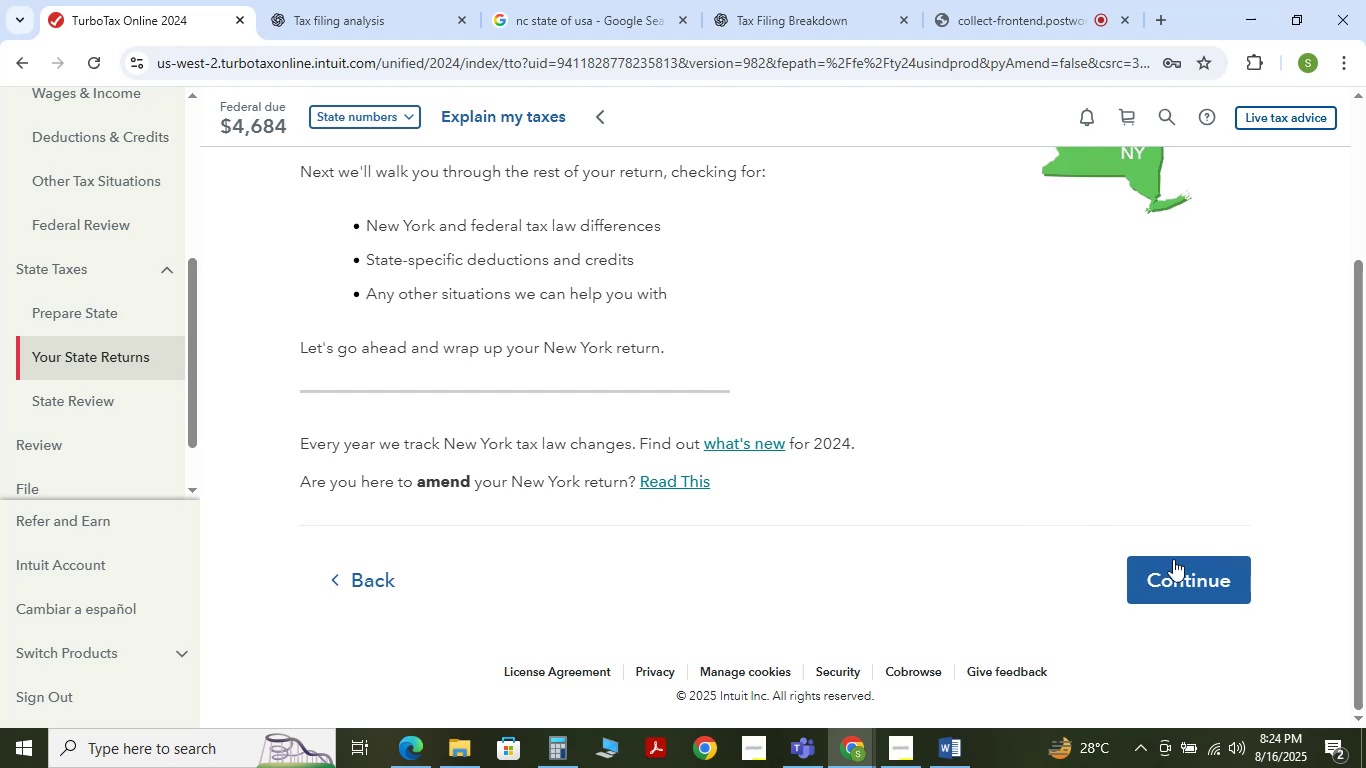 
left_click([1169, 567])
 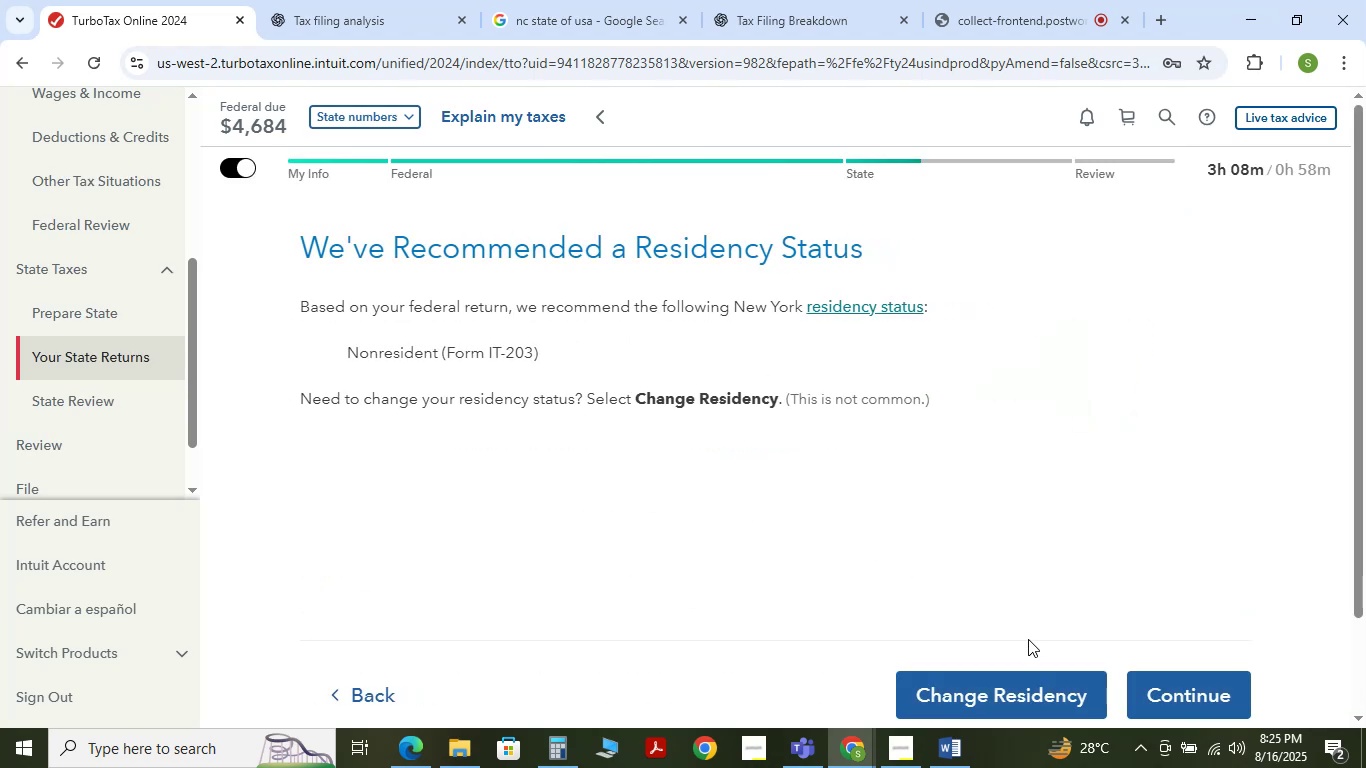 
left_click([1160, 684])
 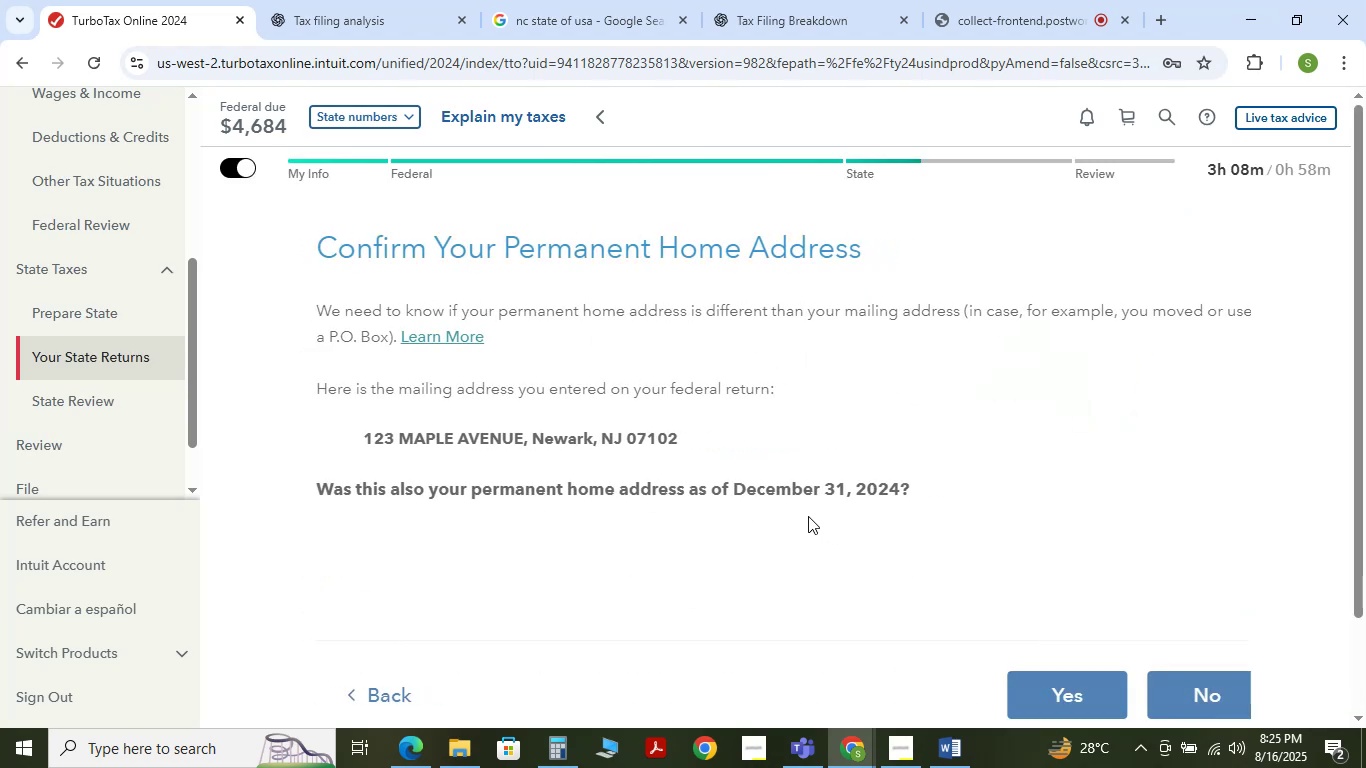 
scroll: coordinate [787, 499], scroll_direction: down, amount: 2.0
 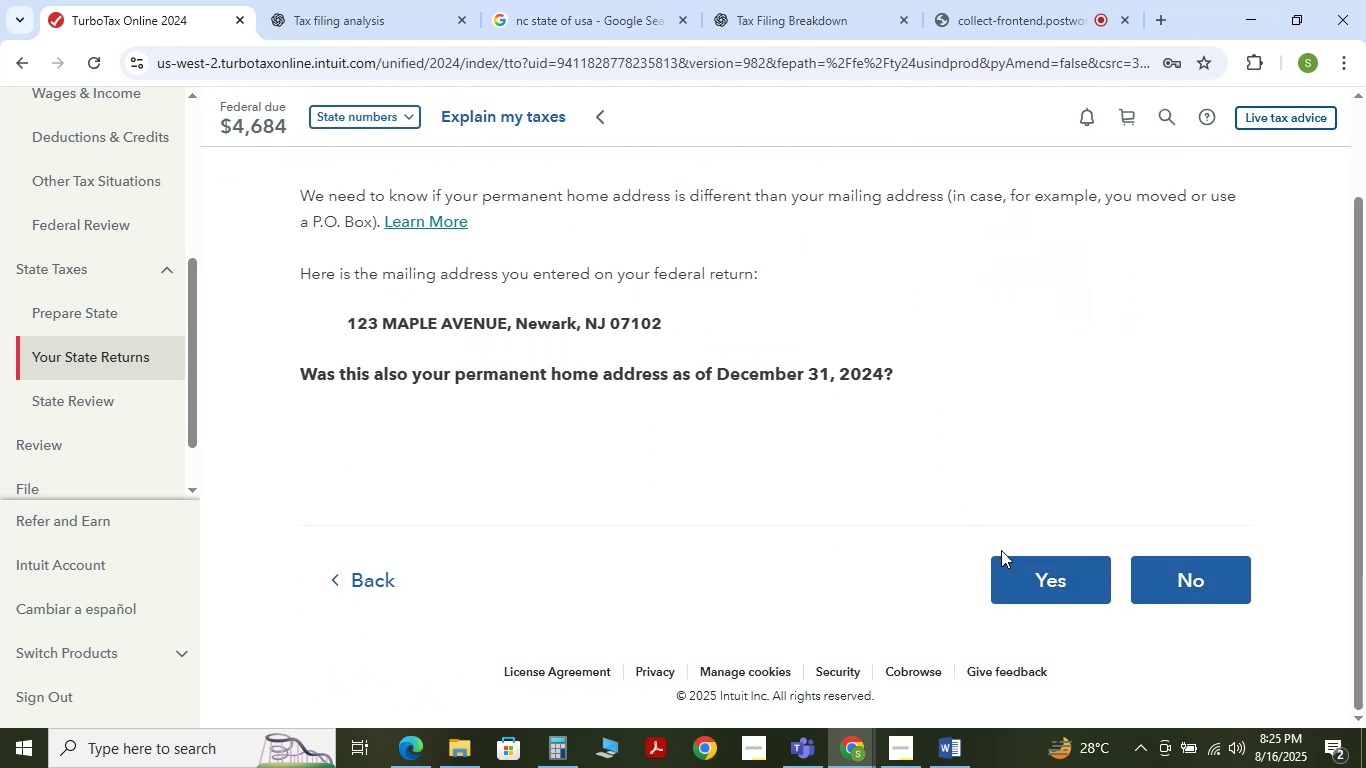 
wait(5.36)
 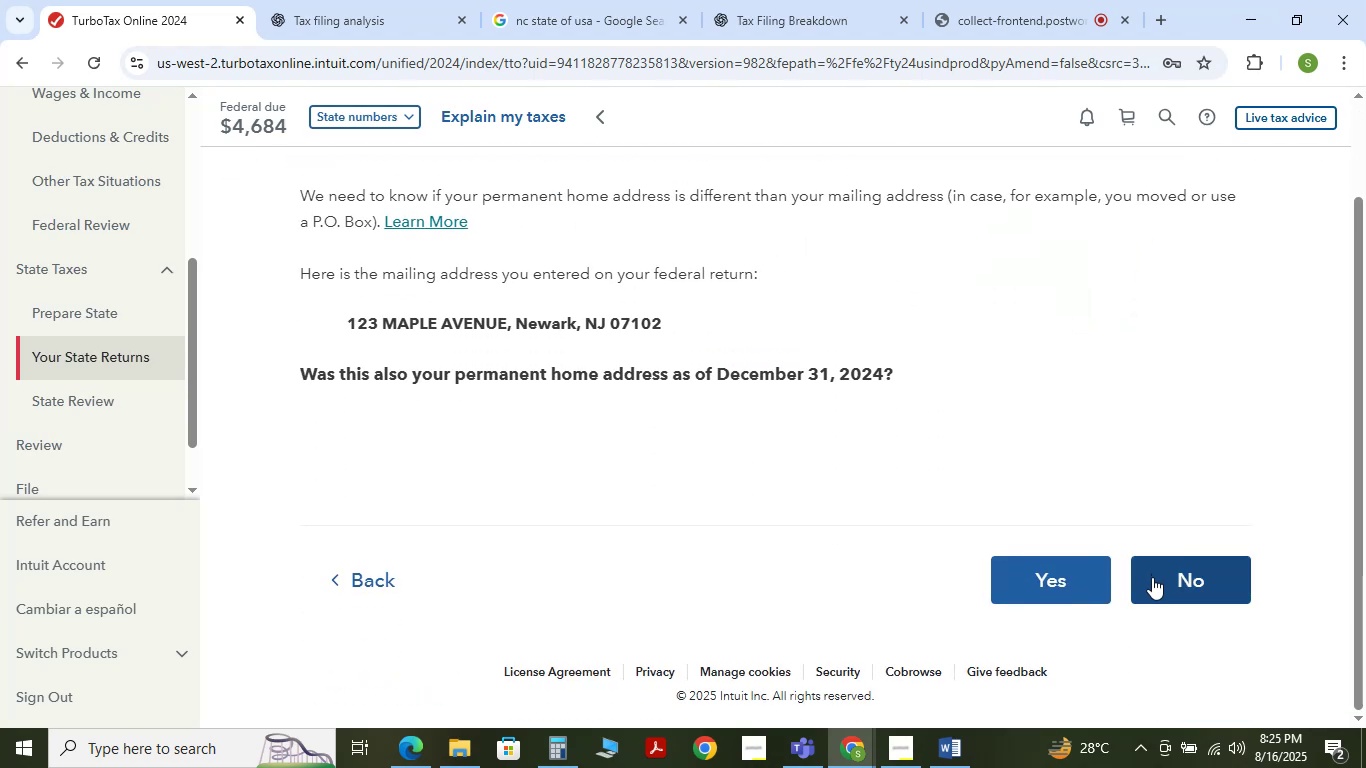 
left_click([1018, 568])
 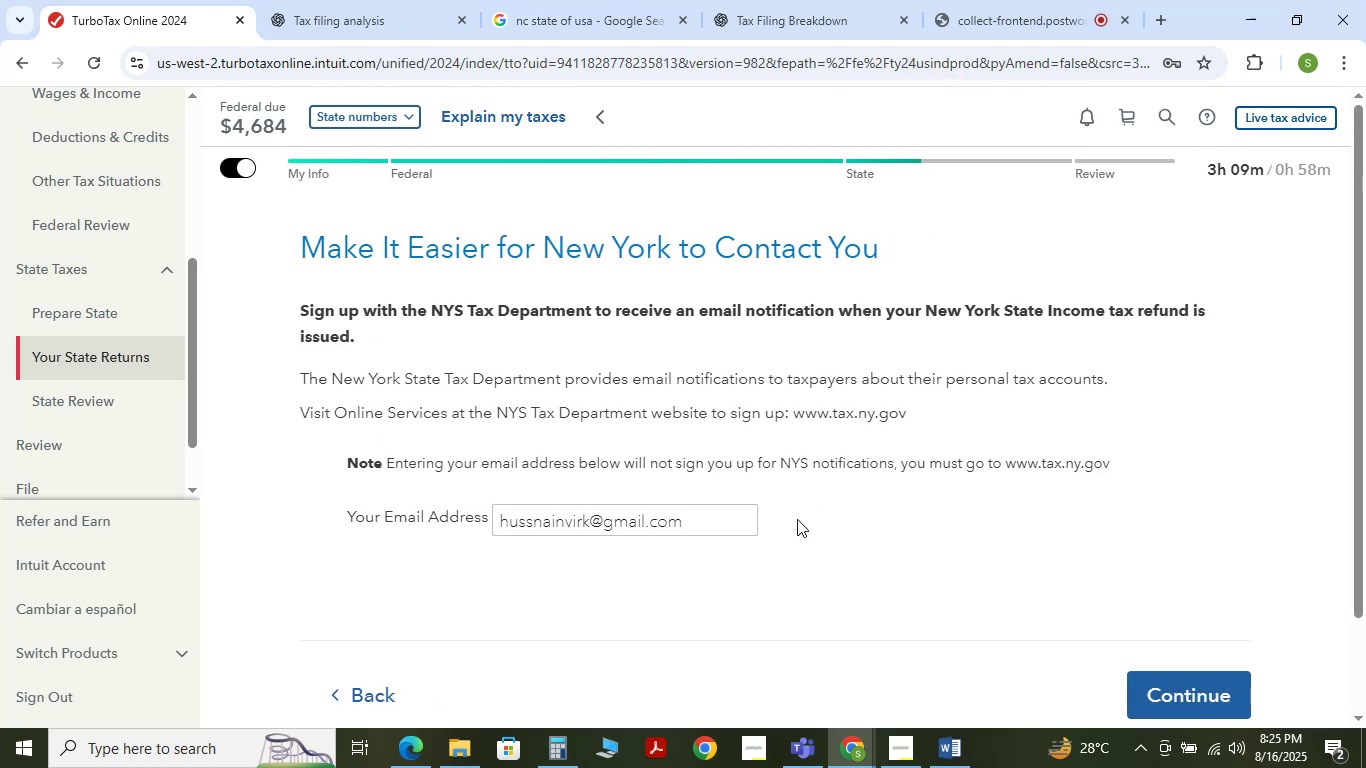 
scroll: coordinate [716, 514], scroll_direction: down, amount: 1.0
 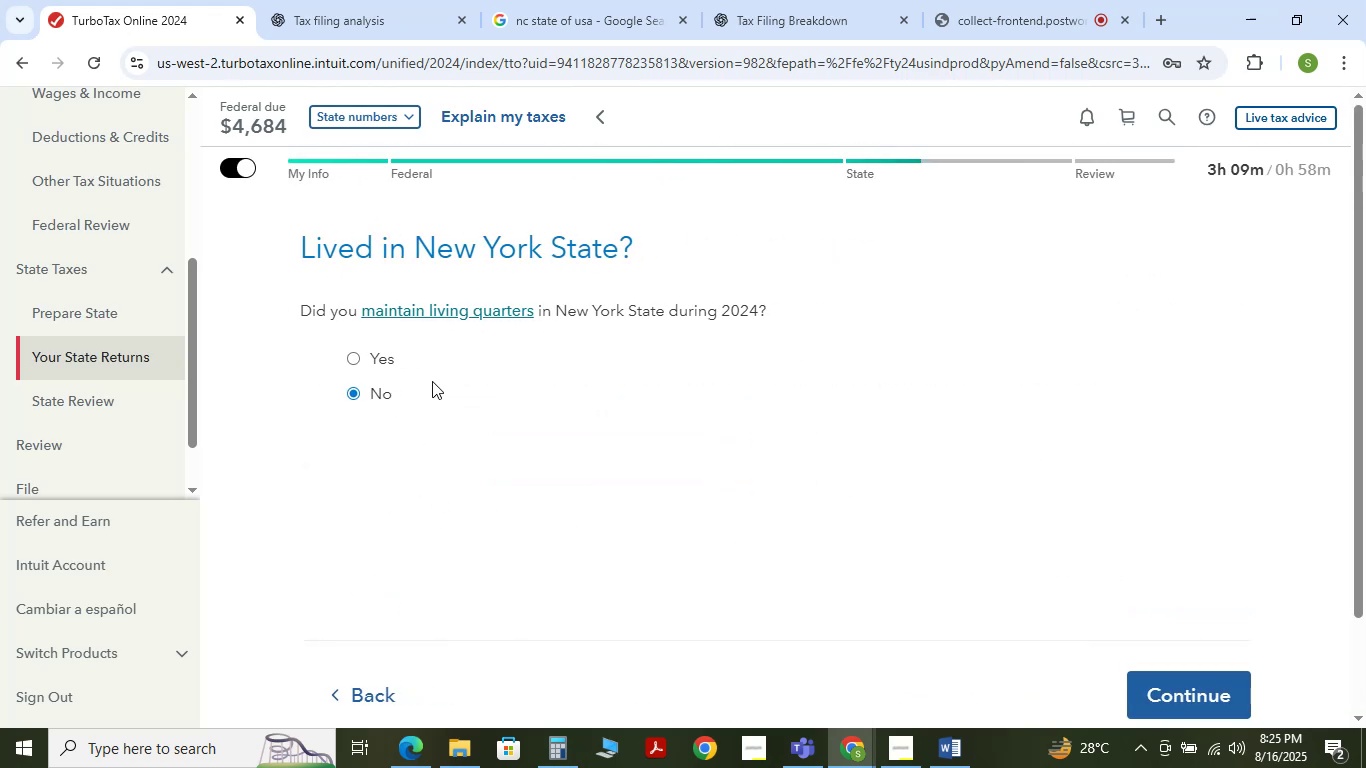 
left_click([1216, 681])
 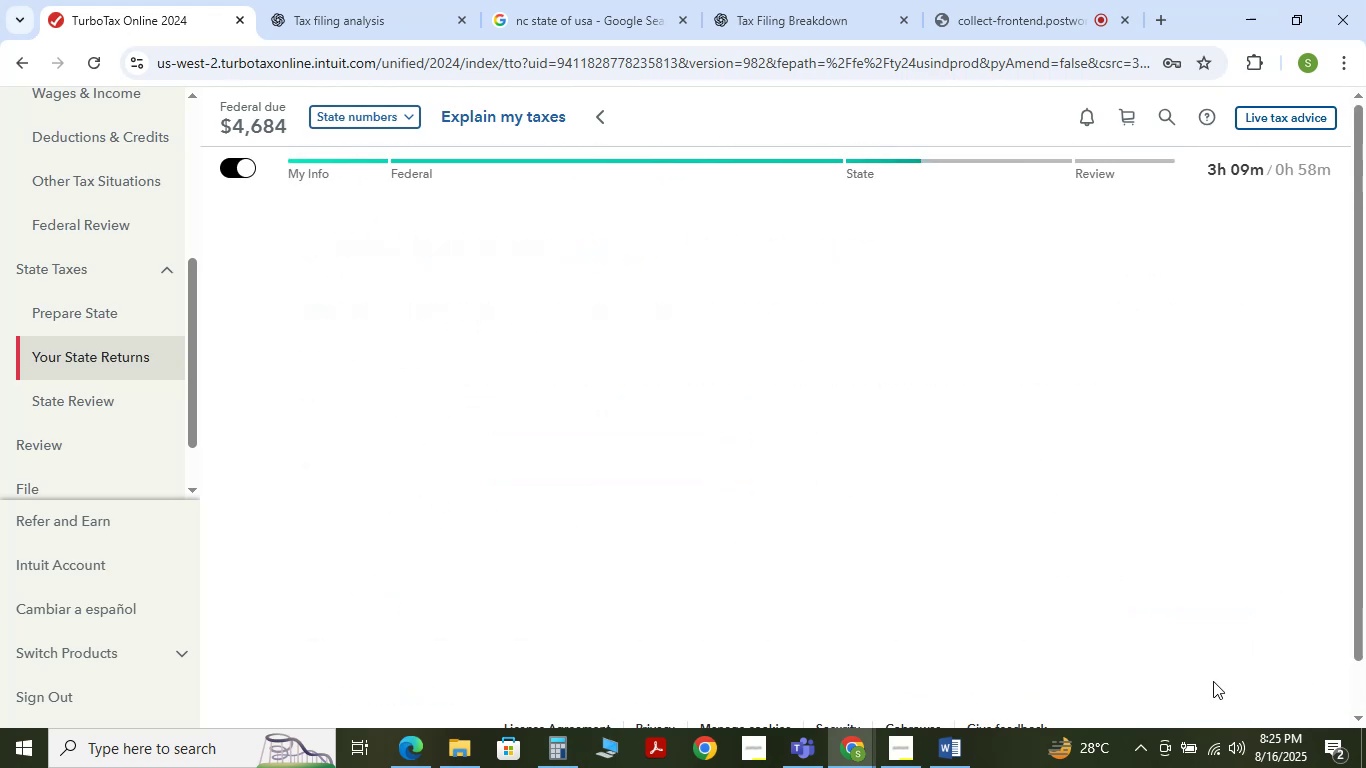 
mouse_move([1183, 688])
 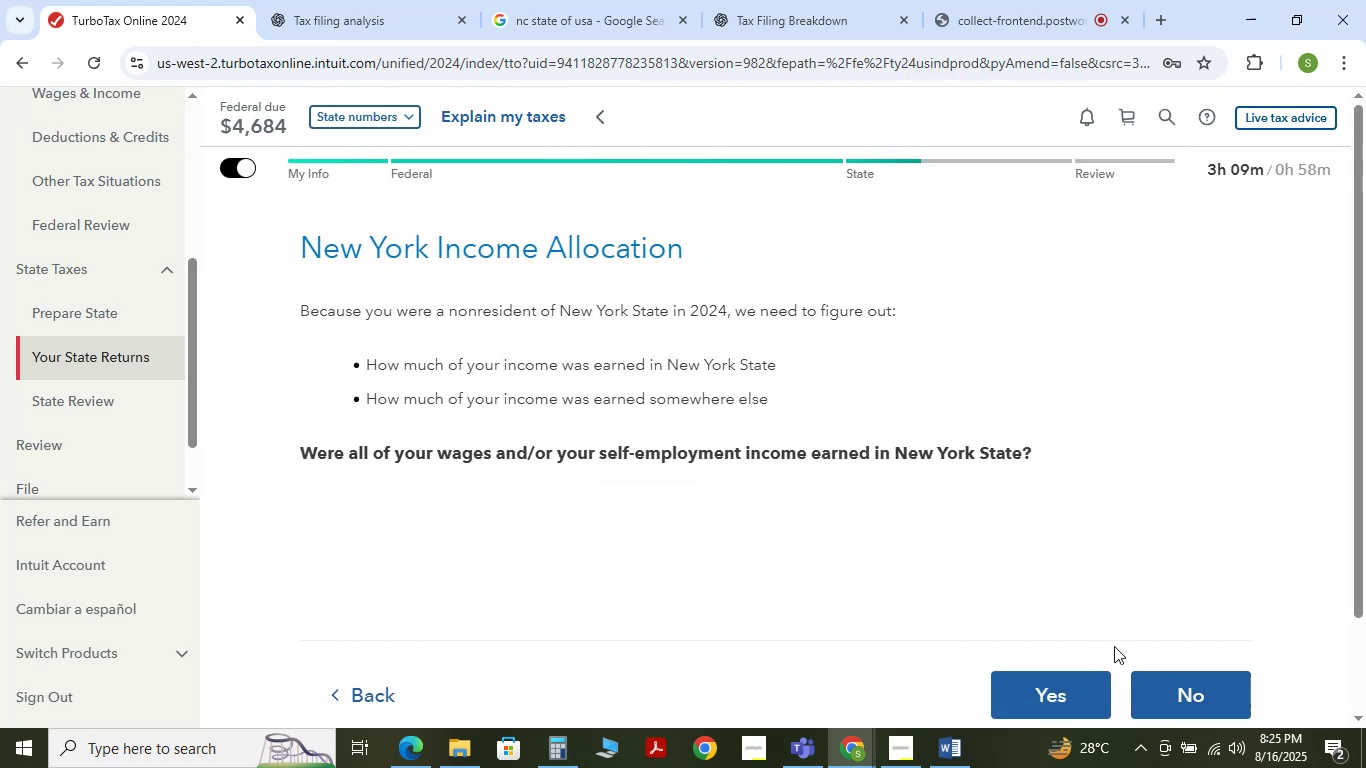 
scroll: coordinate [1106, 640], scroll_direction: down, amount: 2.0
 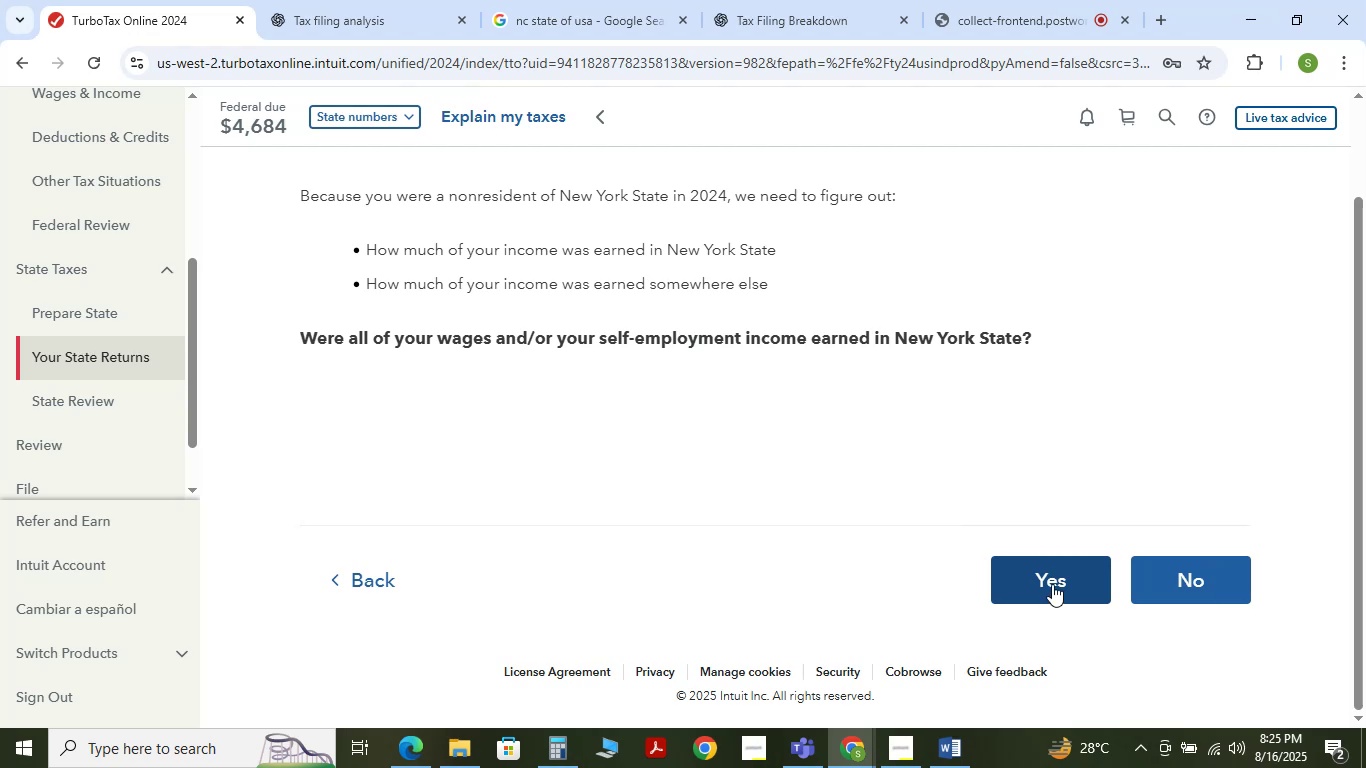 
wait(8.09)
 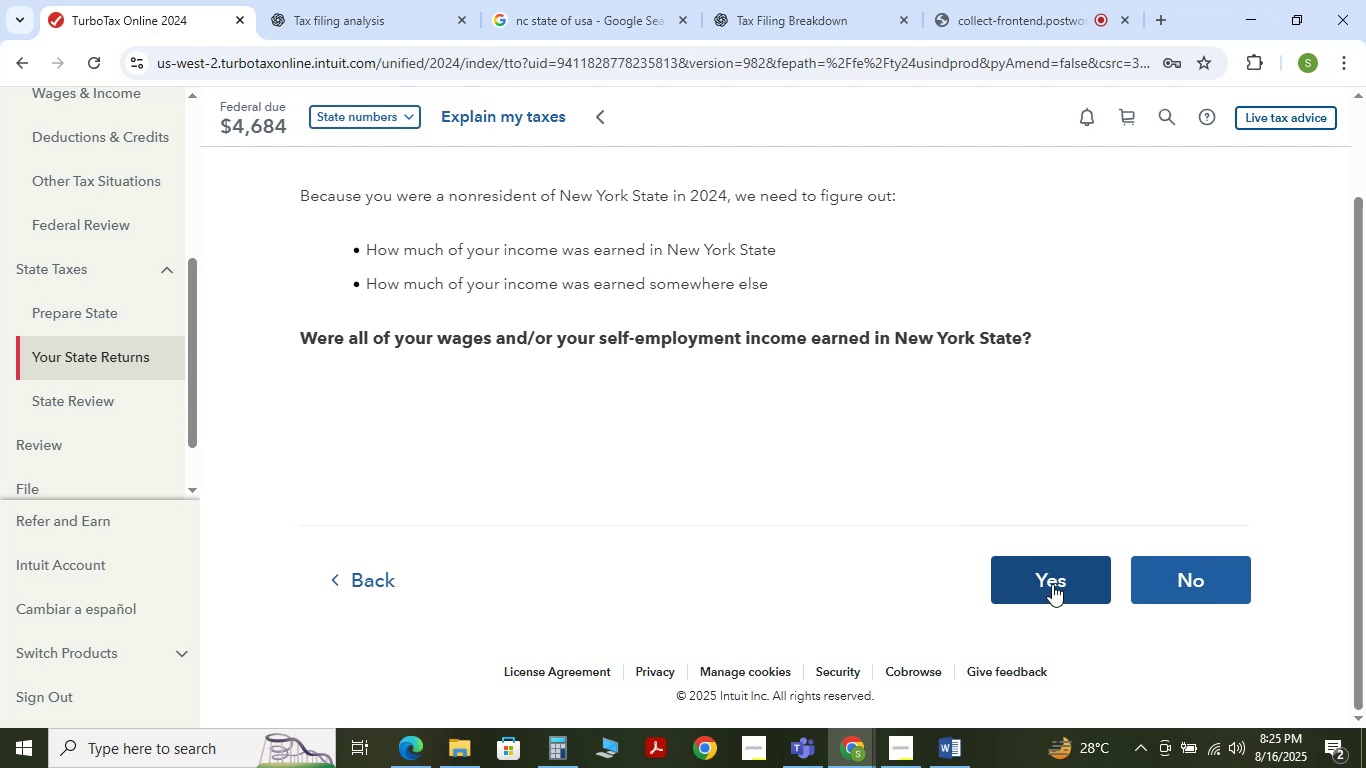 
left_click_drag(start_coordinate=[476, 349], to_coordinate=[914, 336])
 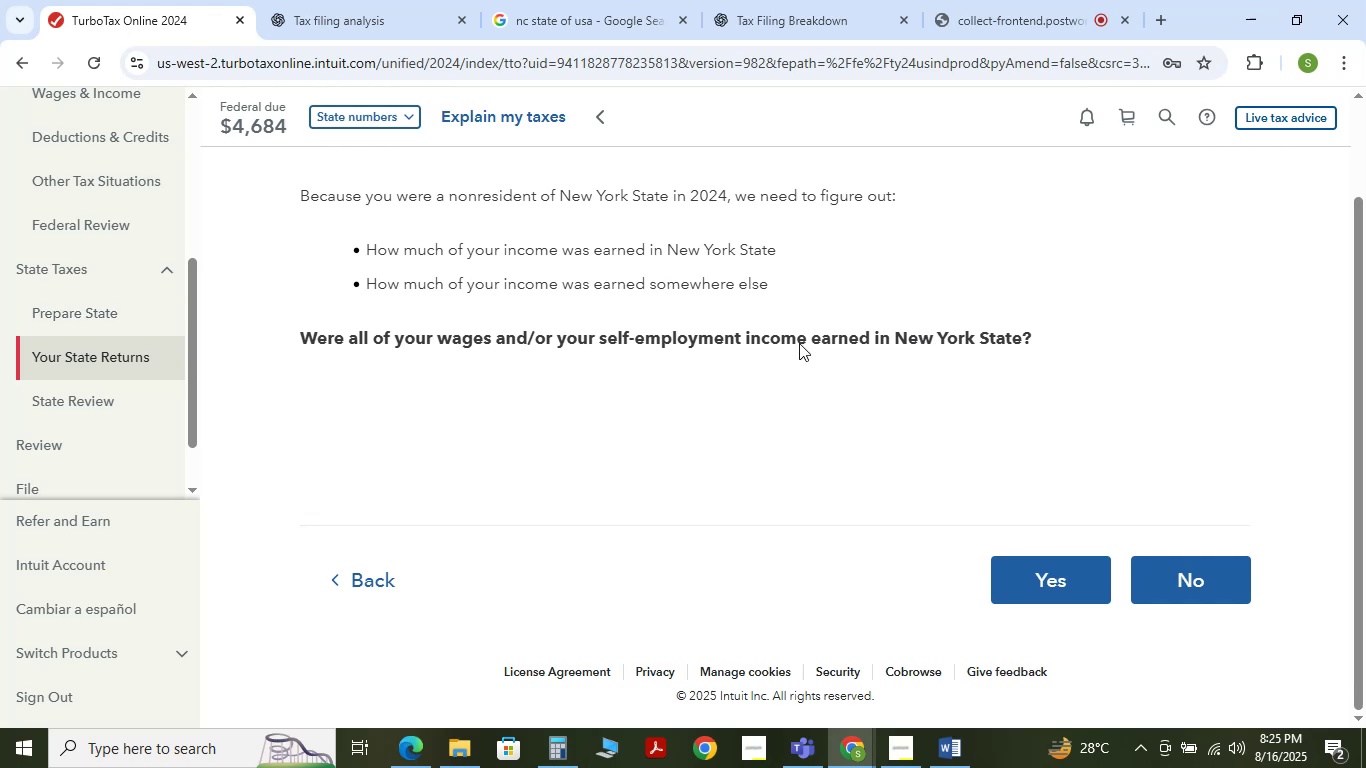 
wait(5.74)
 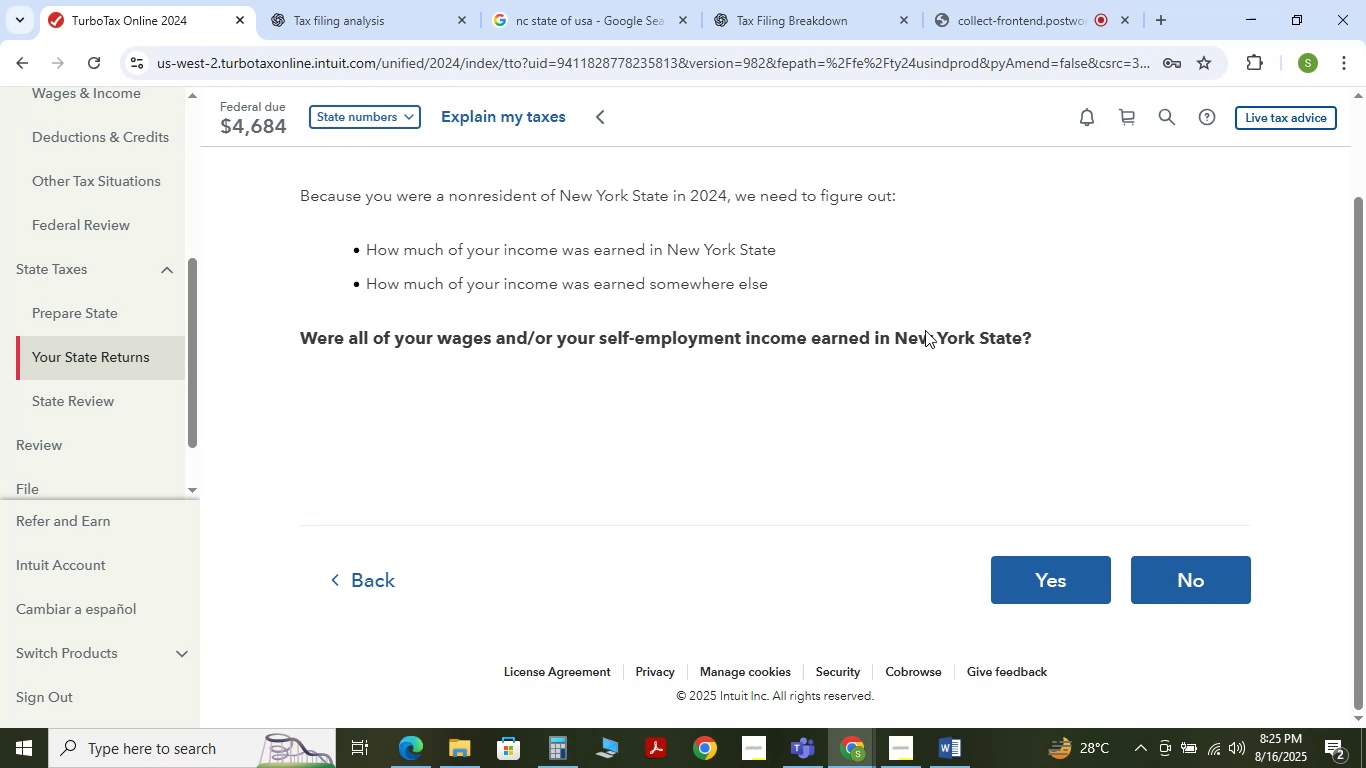 
left_click([1194, 579])
 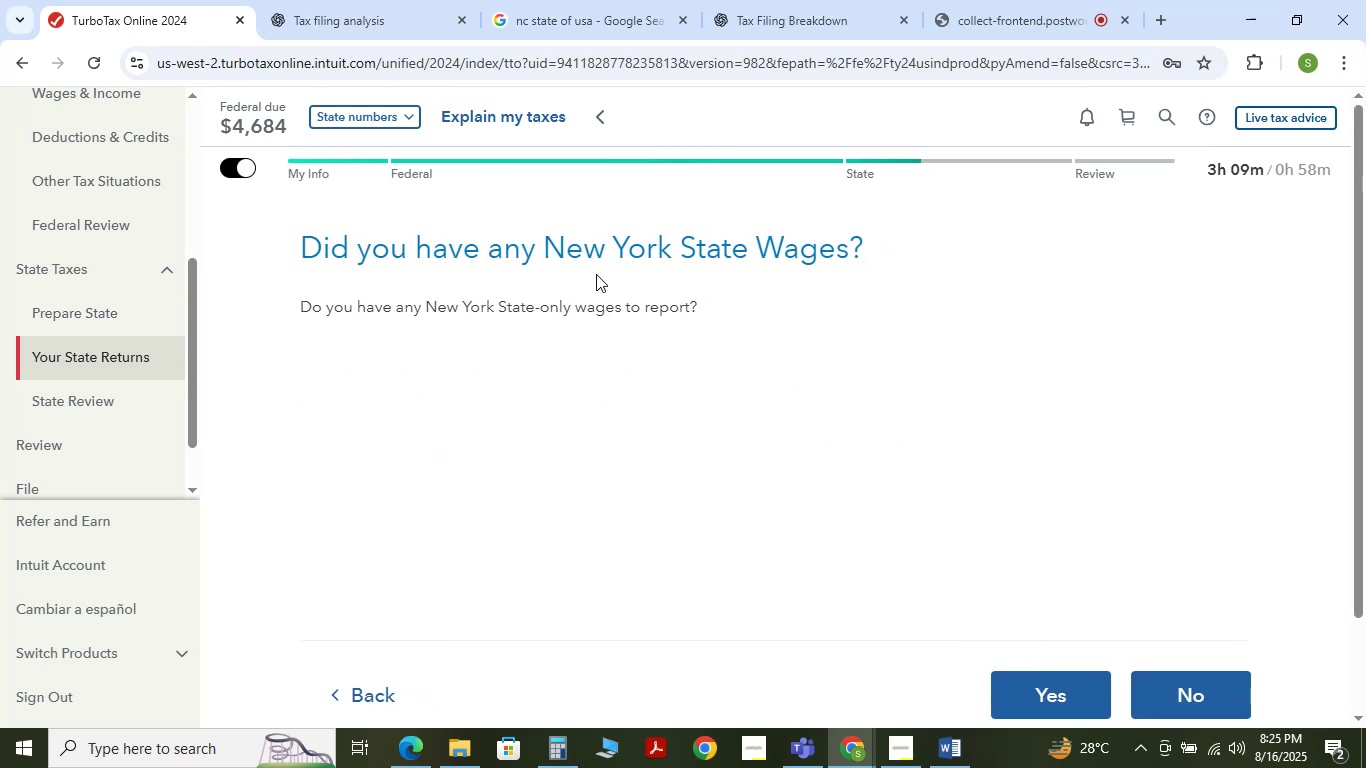 
left_click_drag(start_coordinate=[495, 256], to_coordinate=[777, 261])
 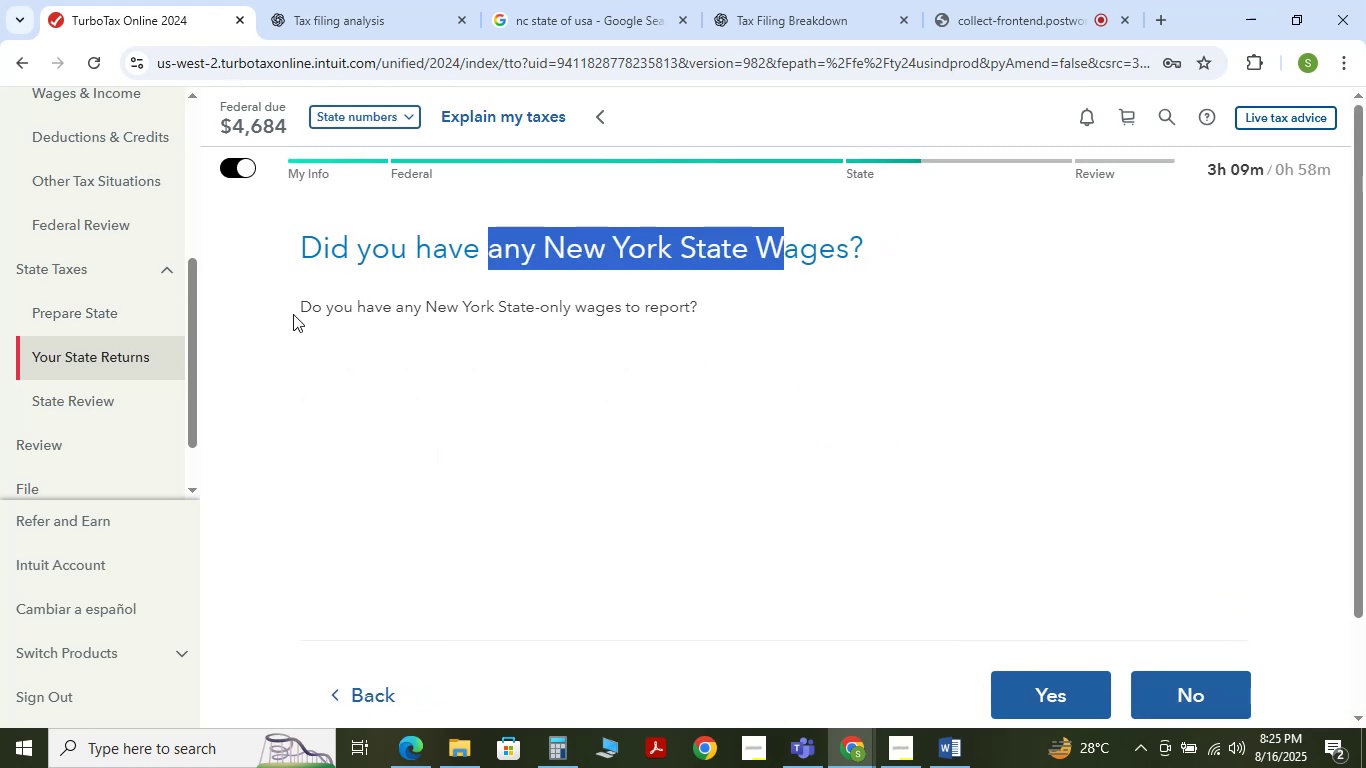 
left_click_drag(start_coordinate=[317, 309], to_coordinate=[493, 310])
 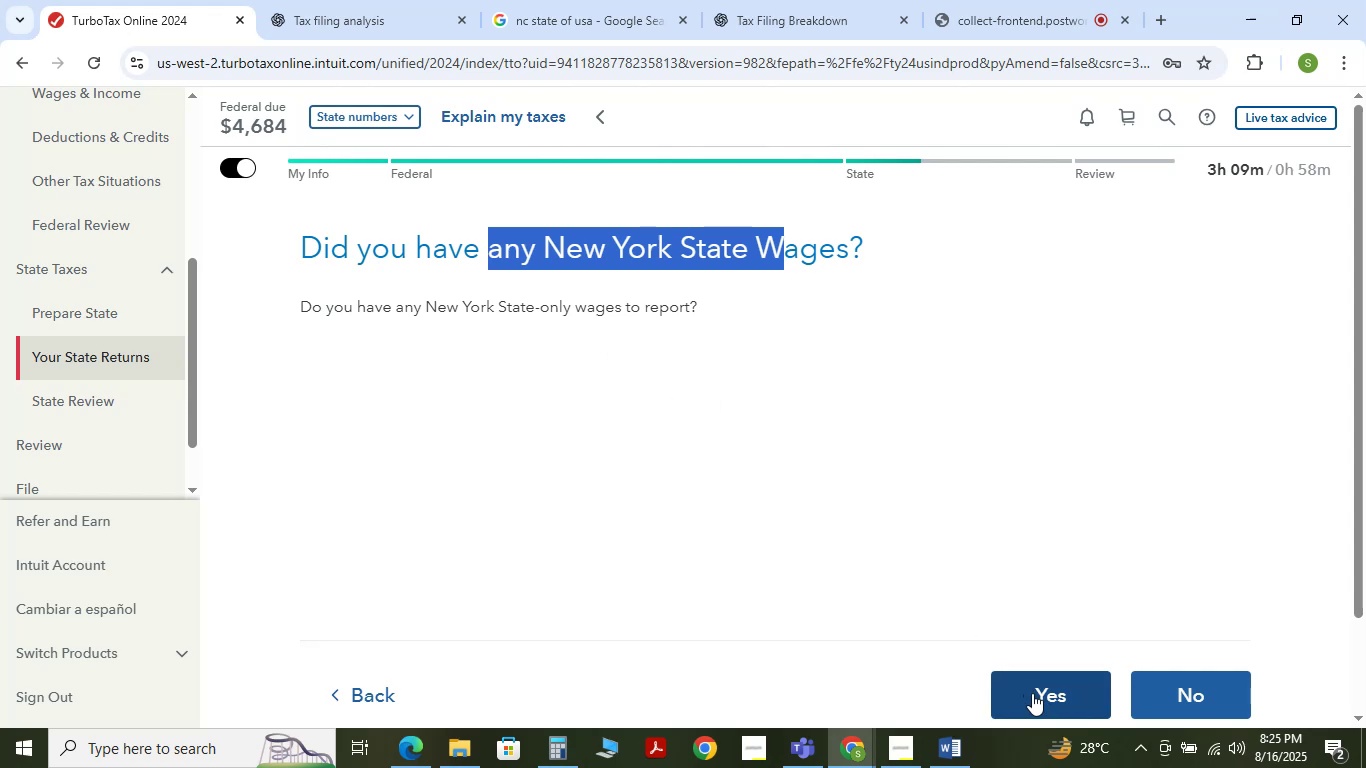 
wait(6.45)
 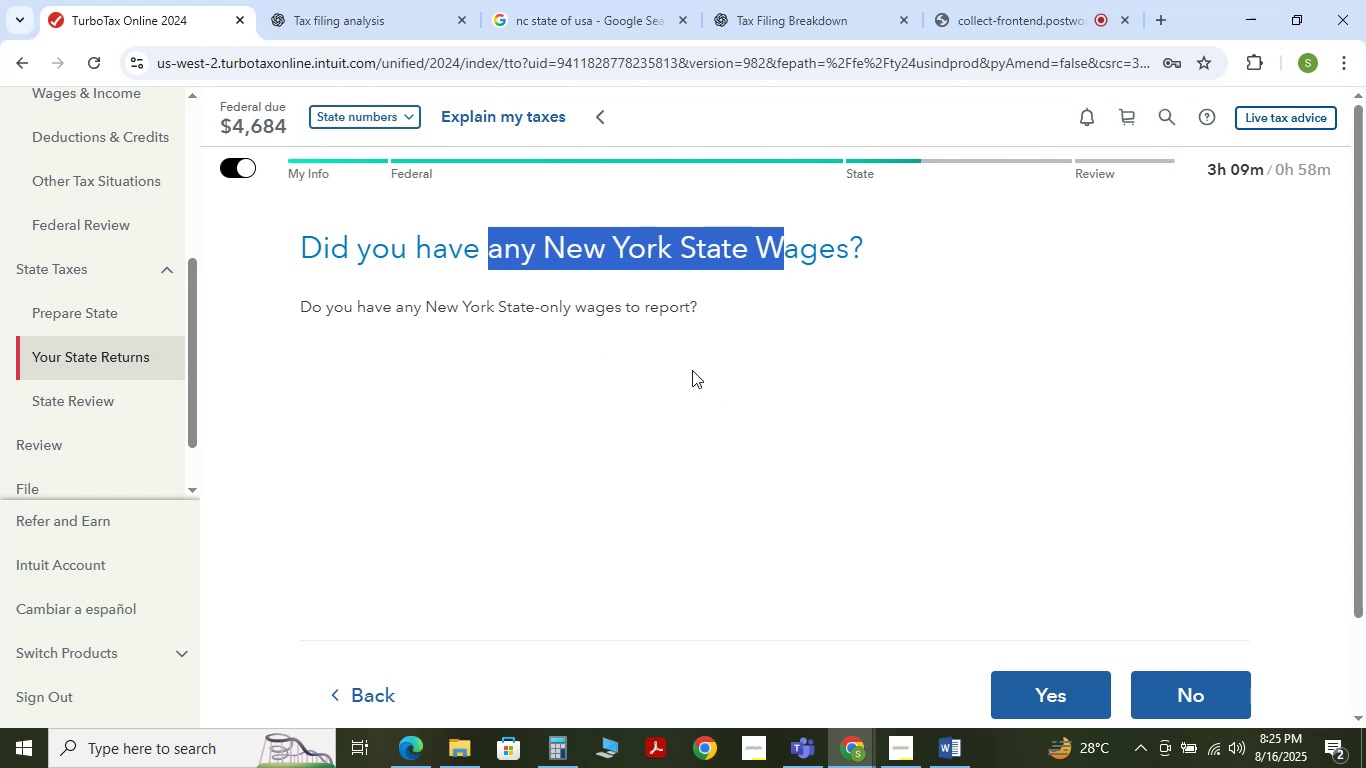 
left_click([1032, 693])
 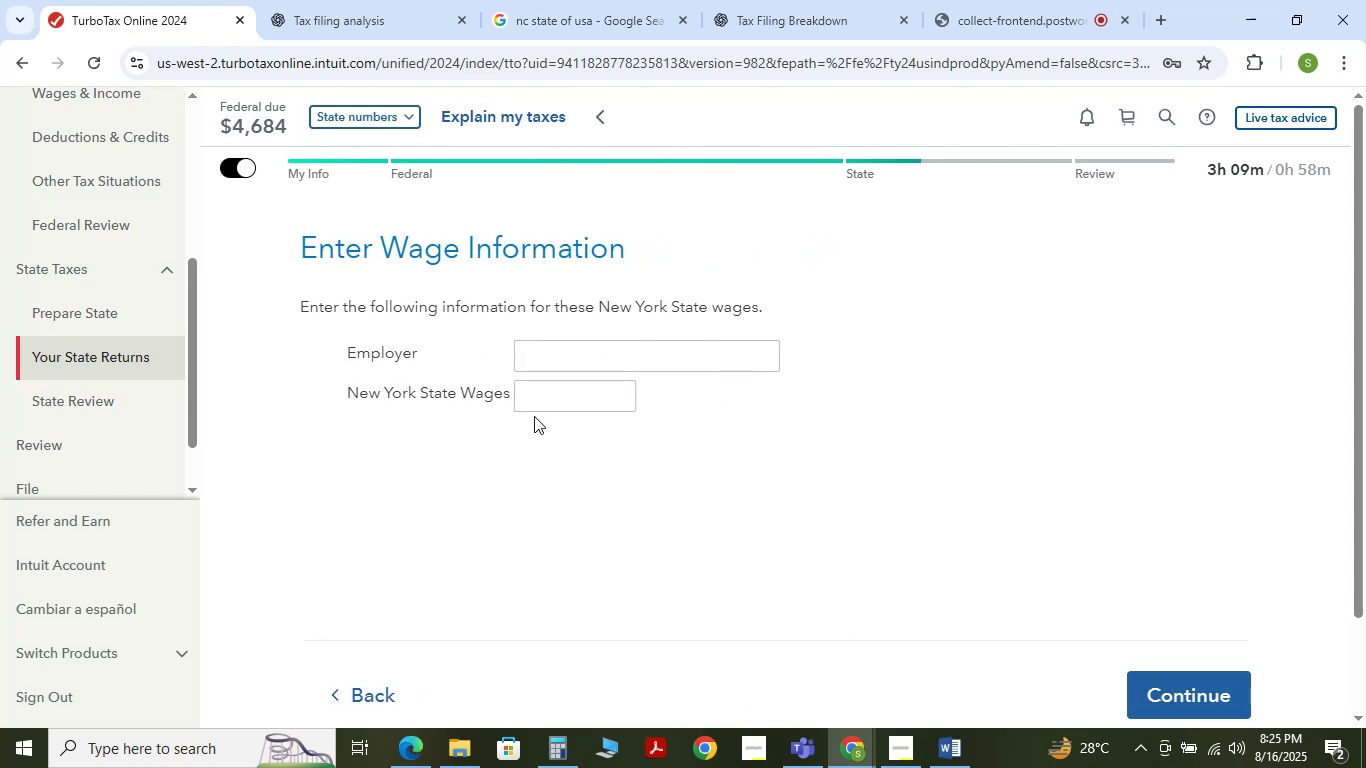 
left_click([553, 355])
 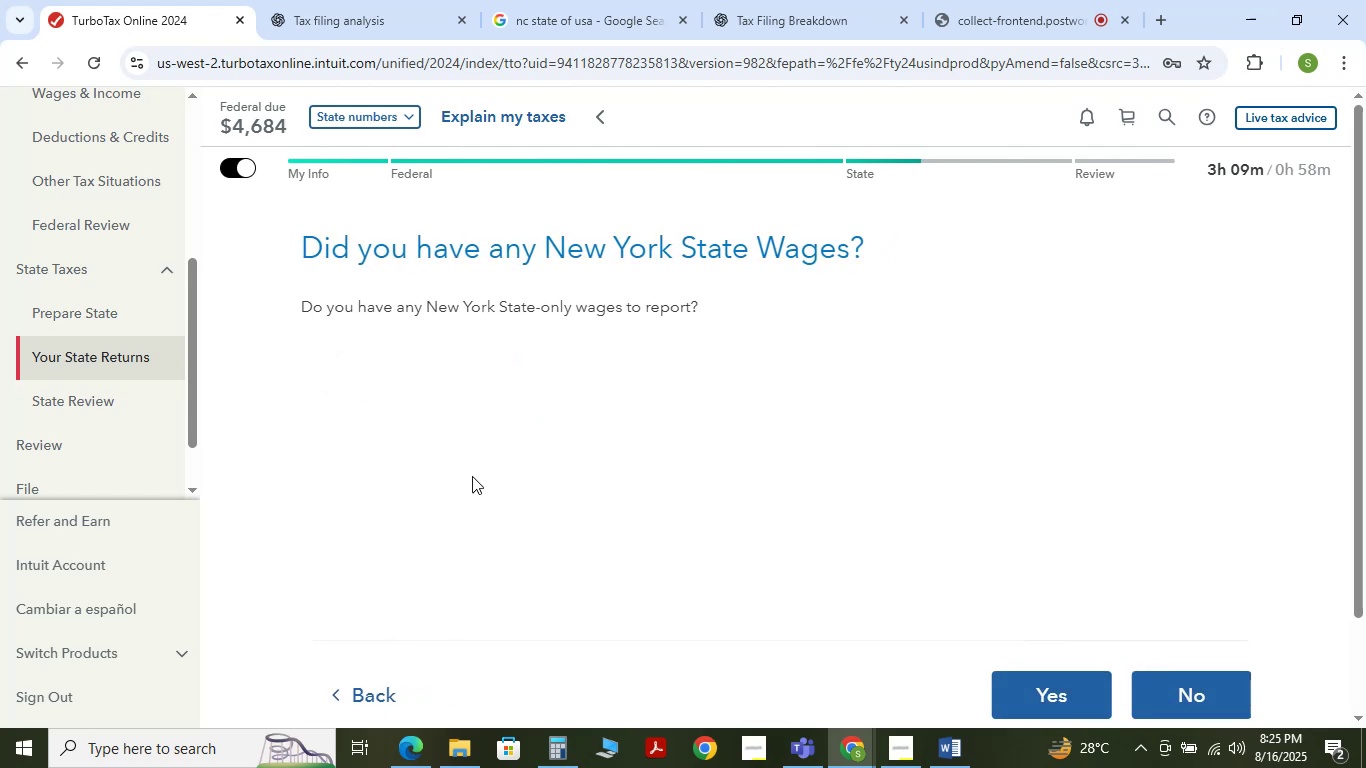 
wait(6.37)
 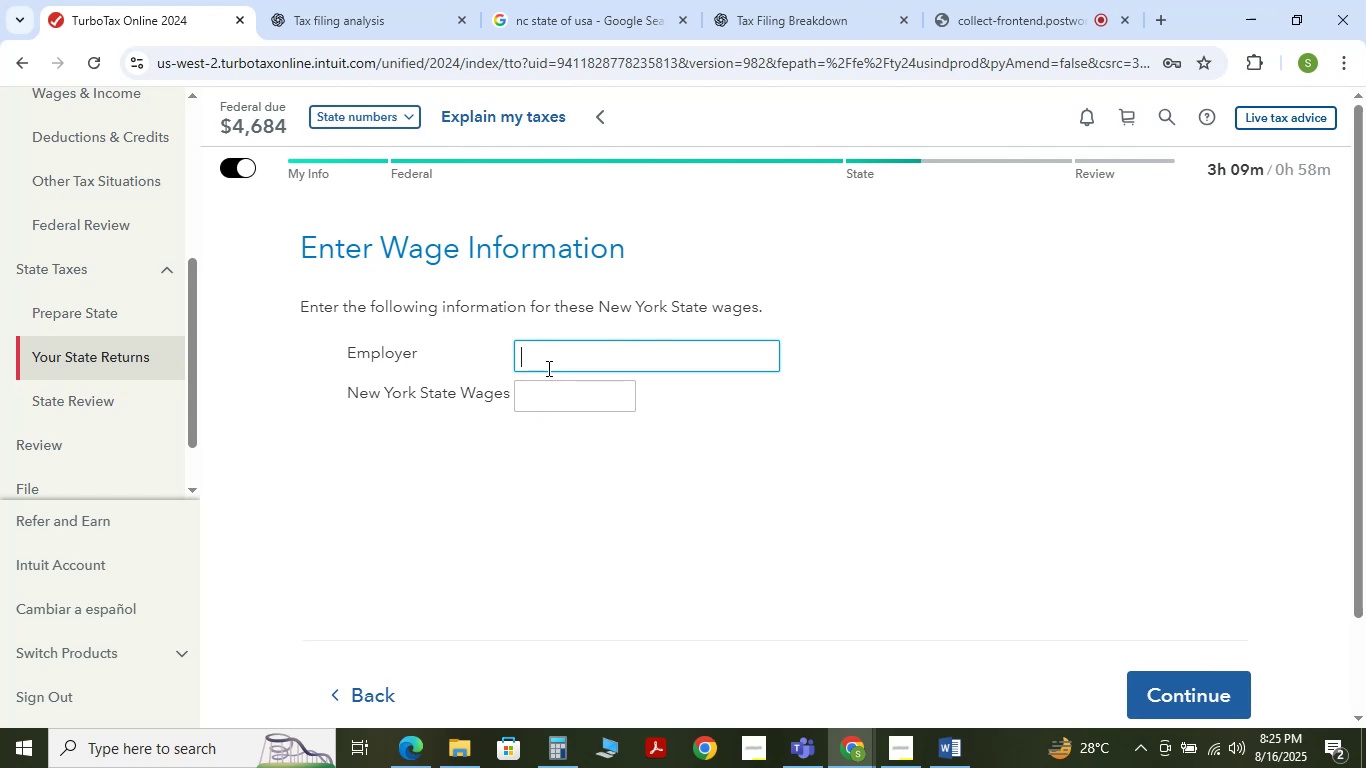 
left_click([1153, 702])
 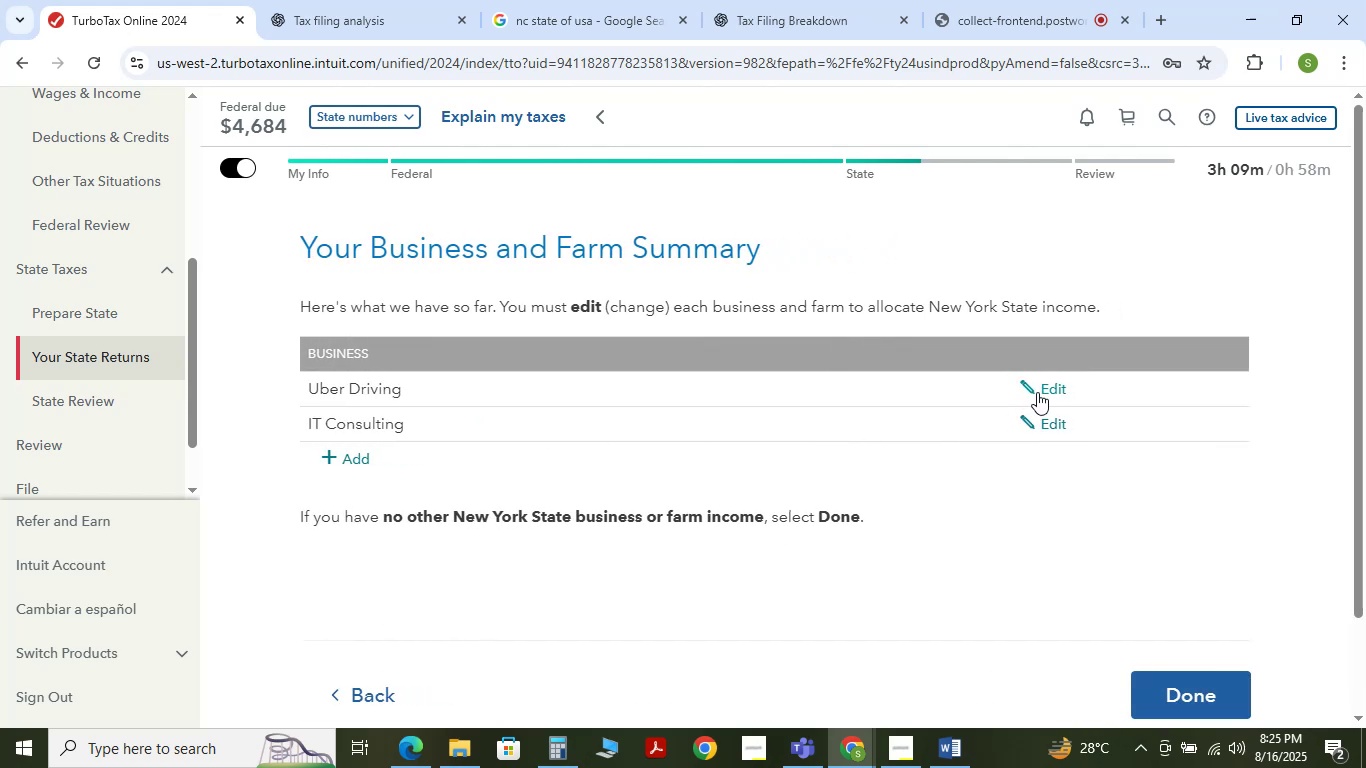 
left_click([380, 455])
 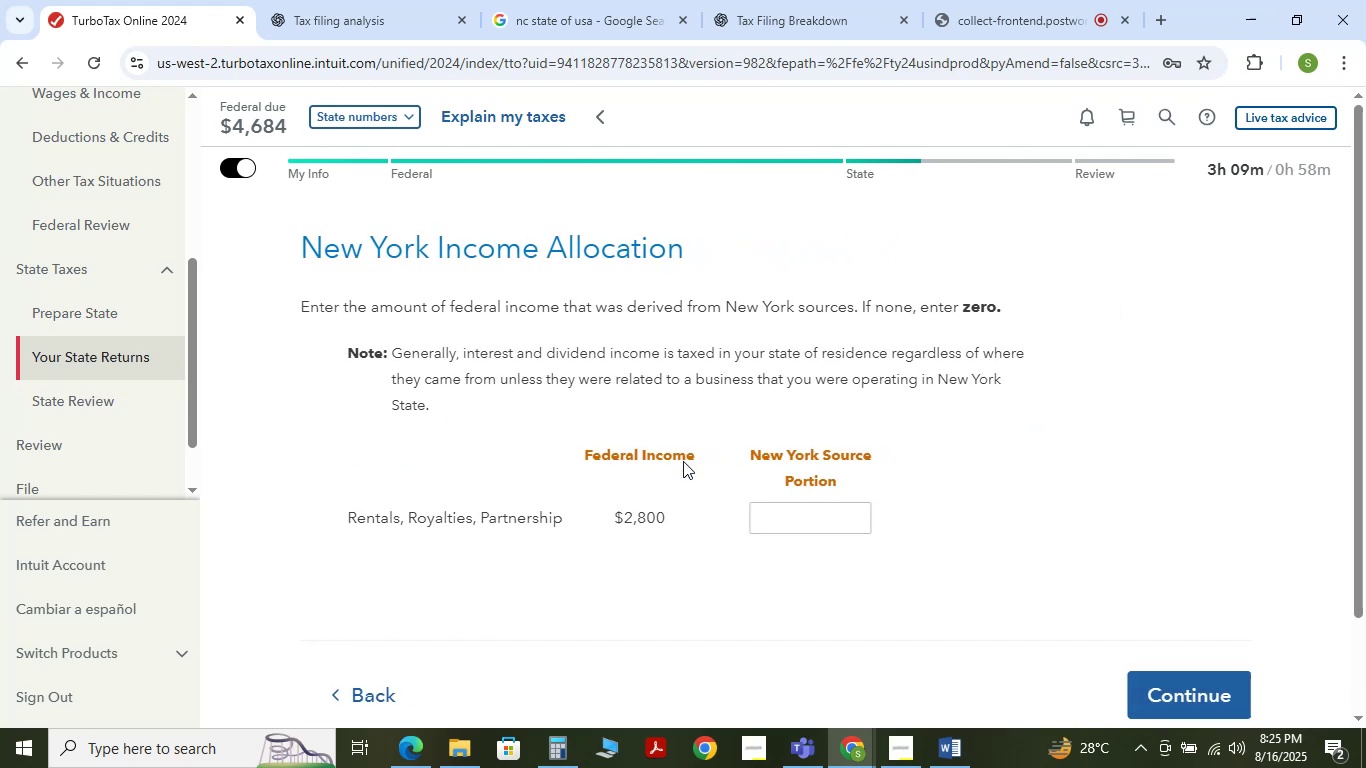 
scroll: coordinate [716, 473], scroll_direction: down, amount: 1.0
 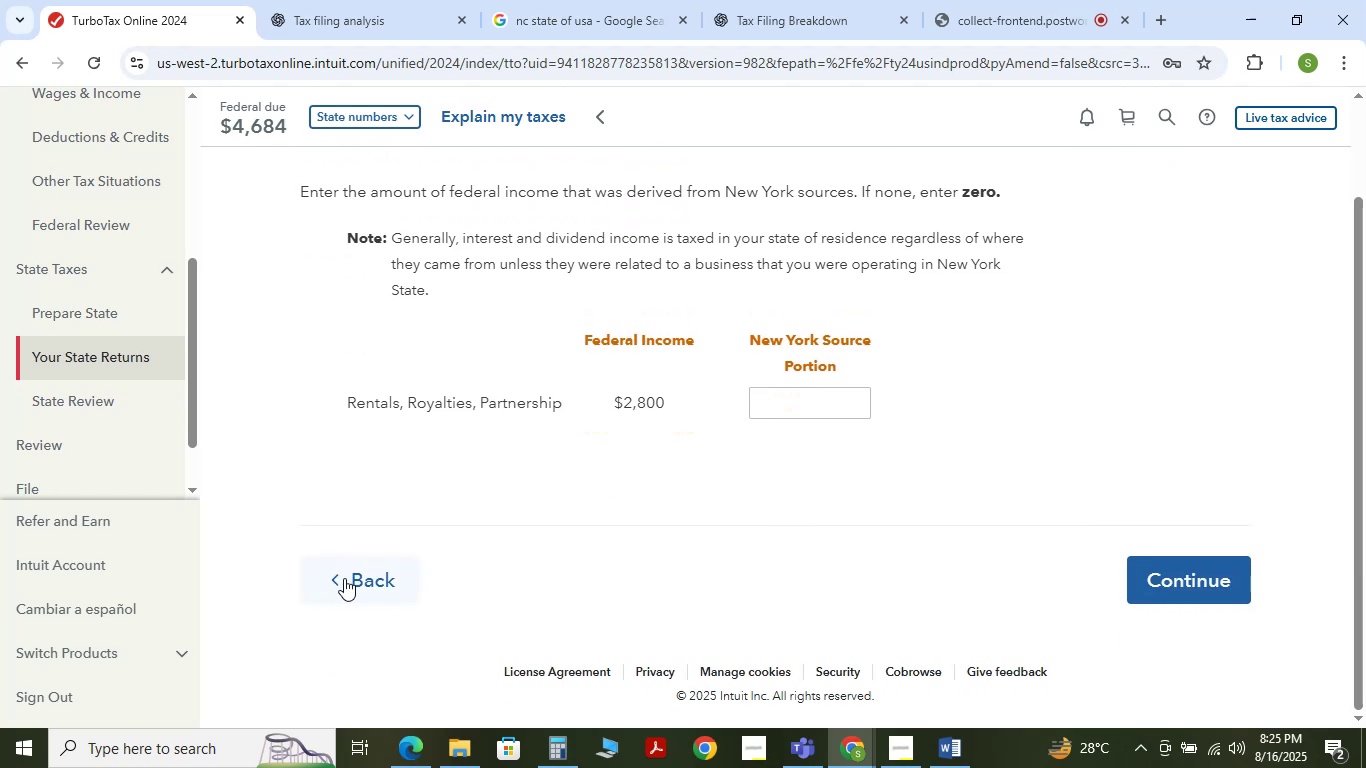 
left_click([344, 578])
 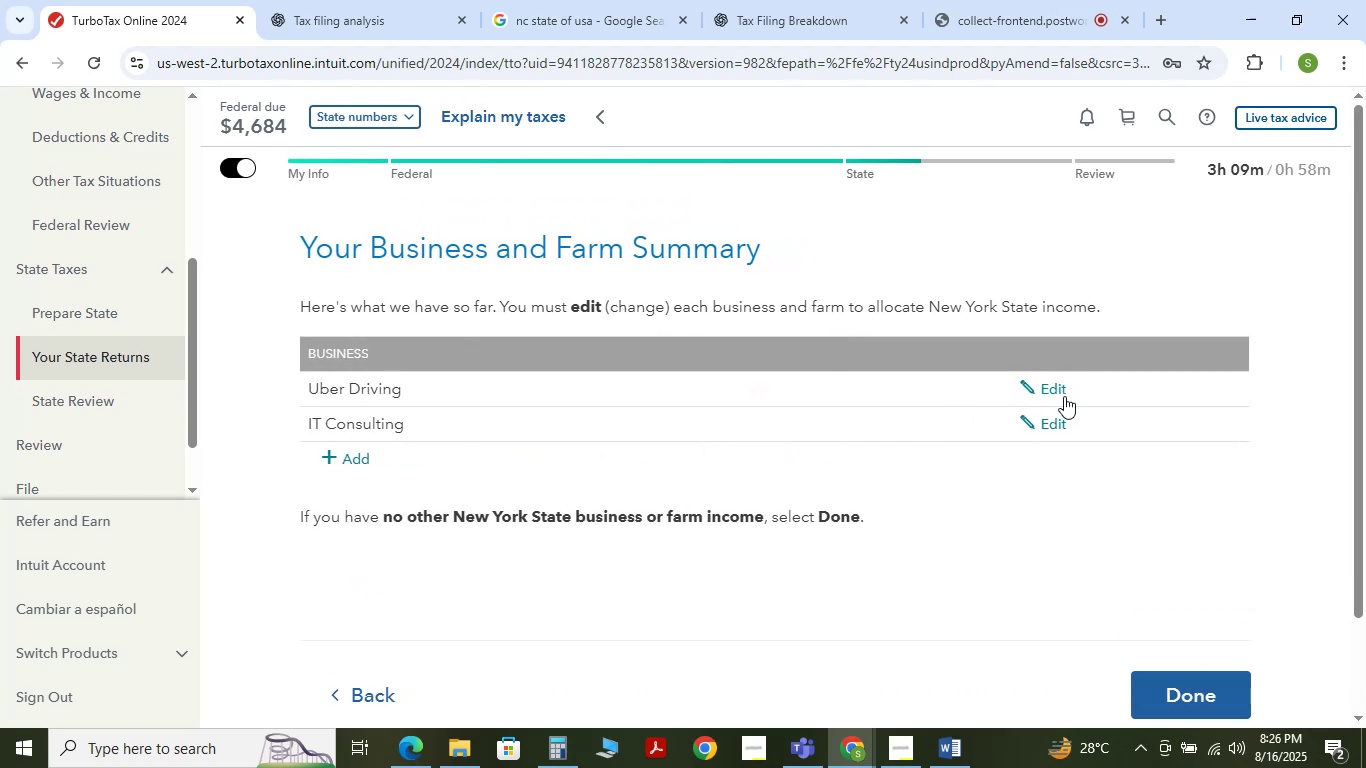 
left_click([1057, 388])
 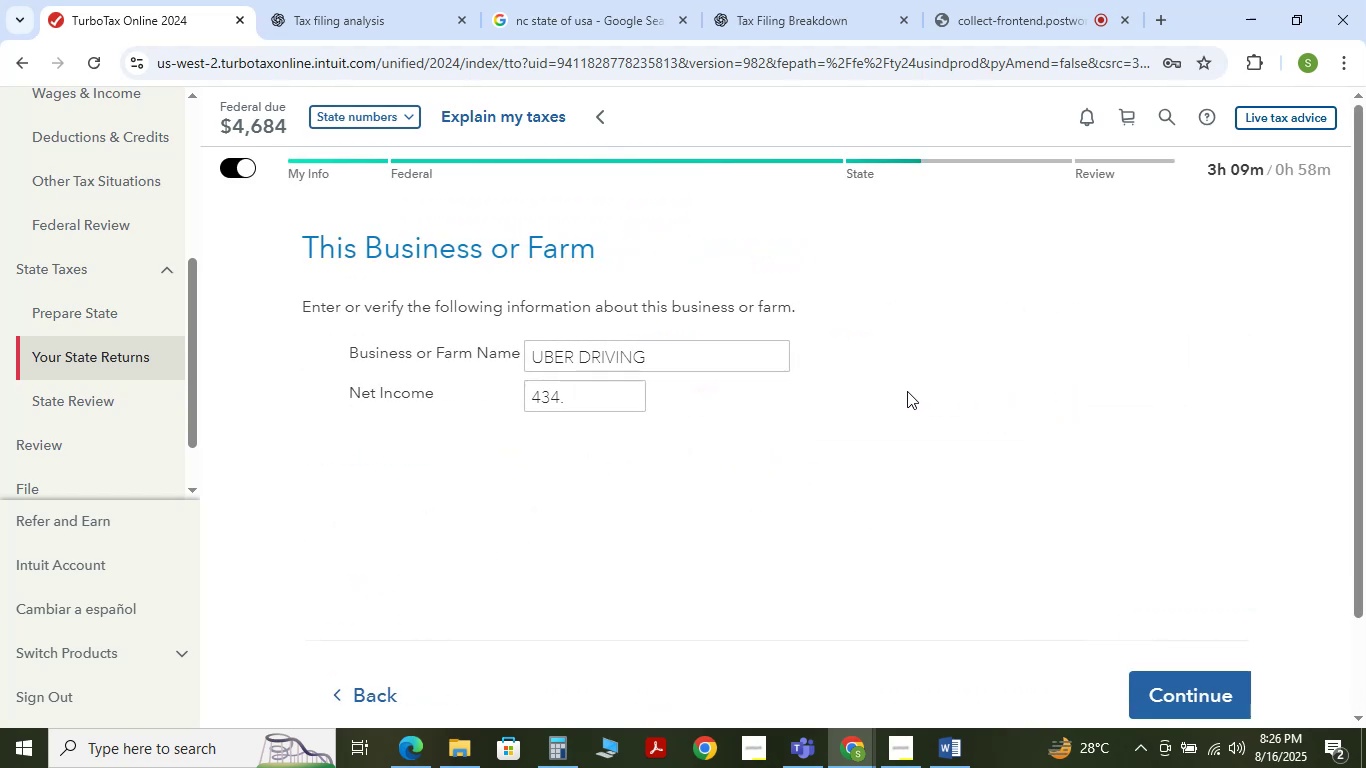 
scroll: coordinate [634, 531], scroll_direction: down, amount: 2.0
 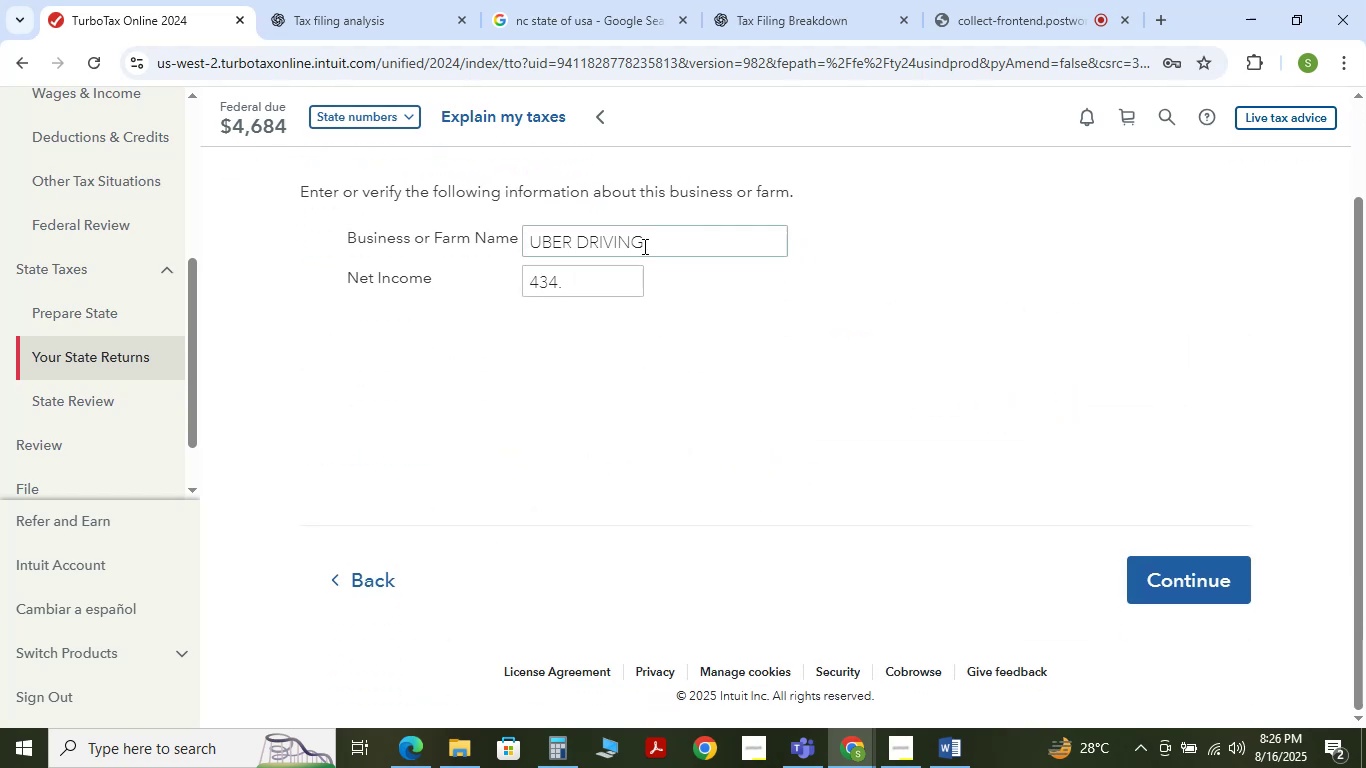 
left_click_drag(start_coordinate=[681, 235], to_coordinate=[444, 237])
 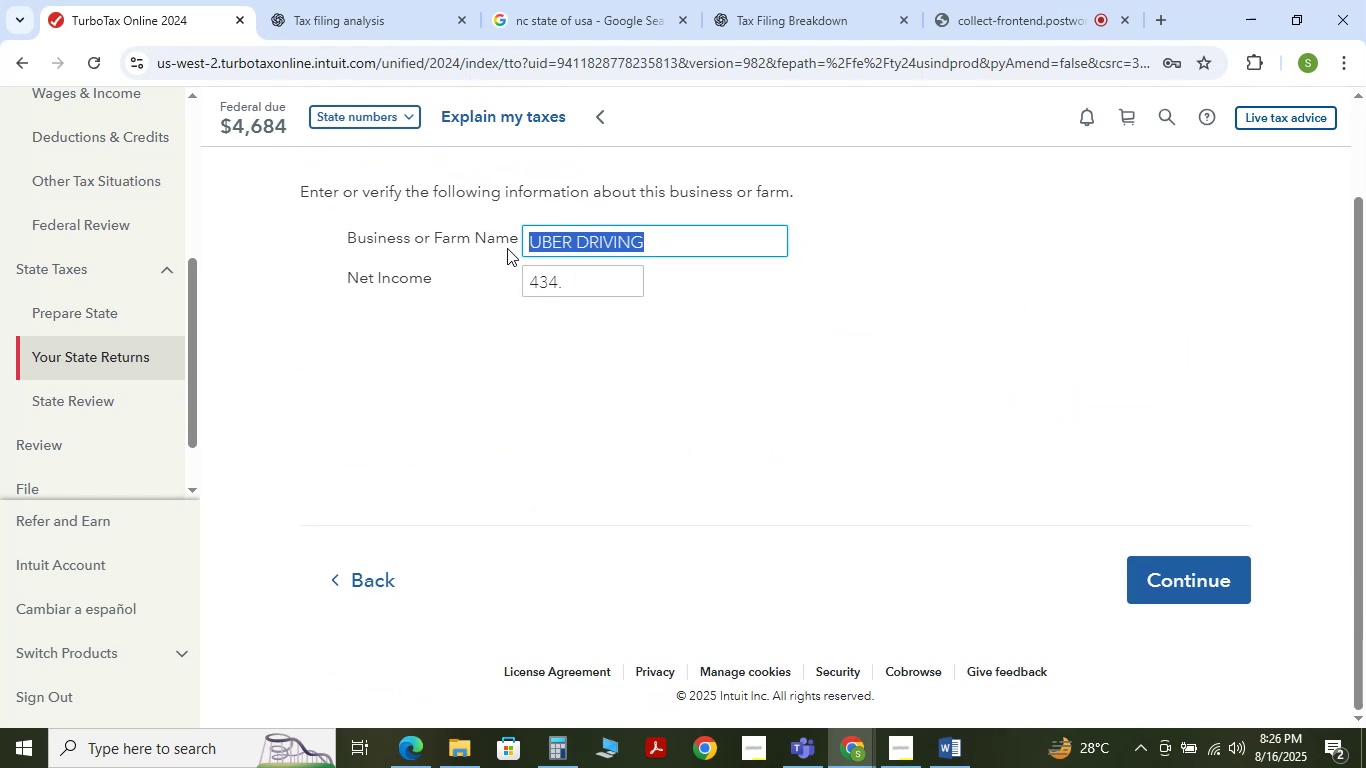 
key(Backspace)
 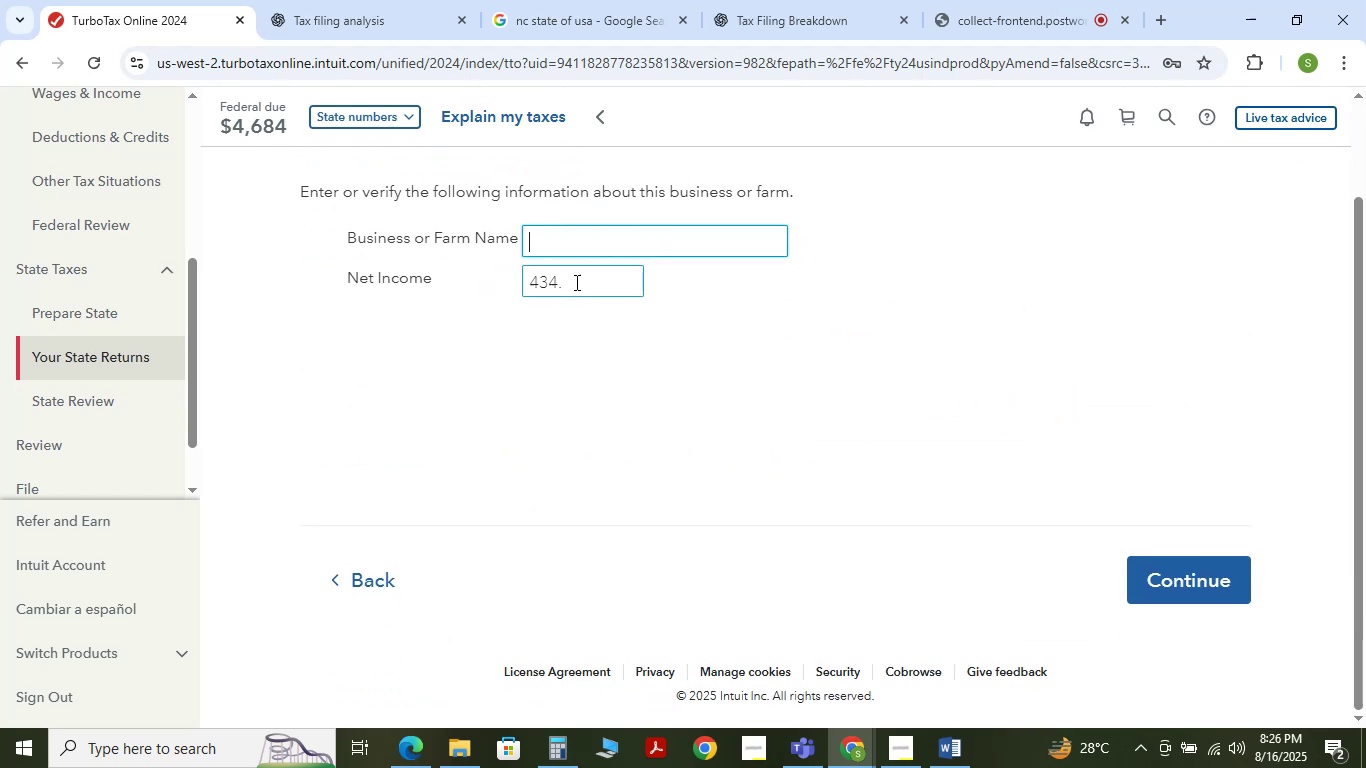 
left_click_drag(start_coordinate=[586, 280], to_coordinate=[404, 275])
 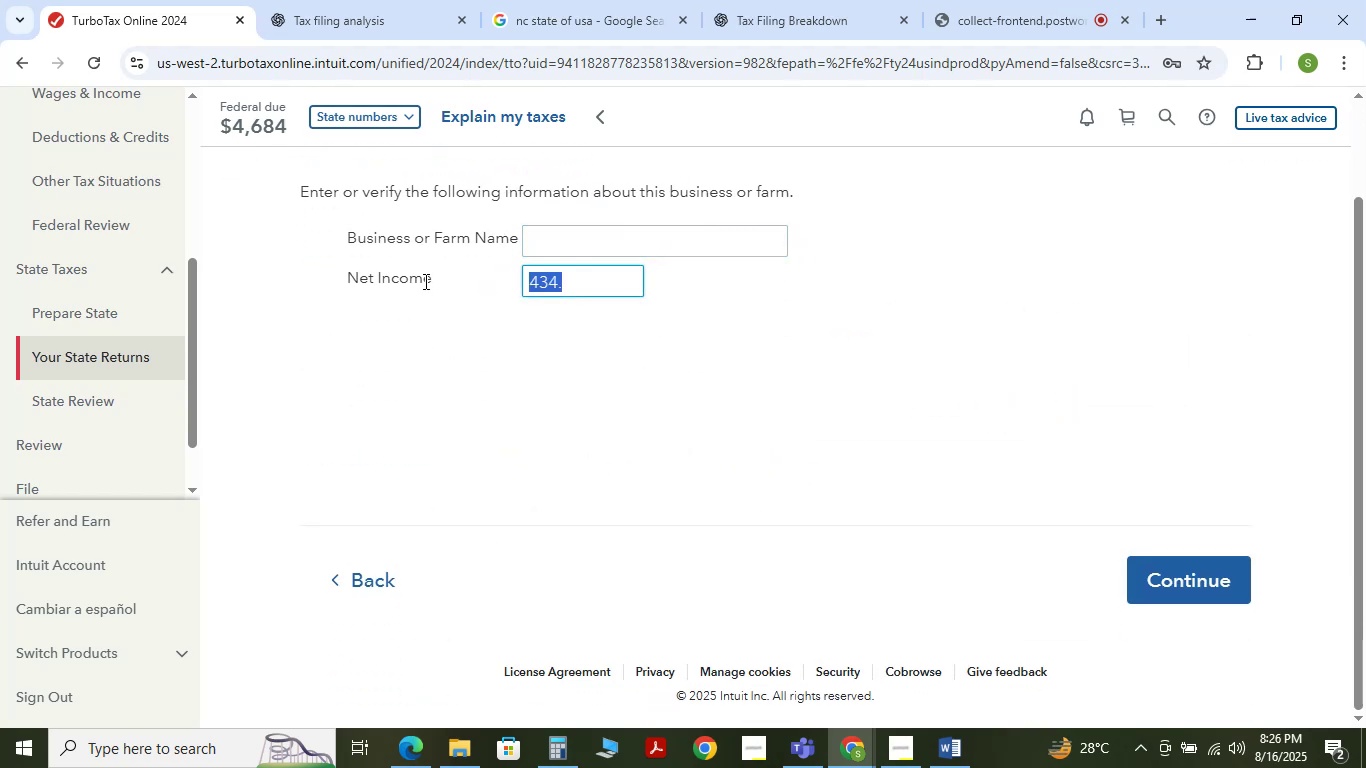 
key(Backspace)
 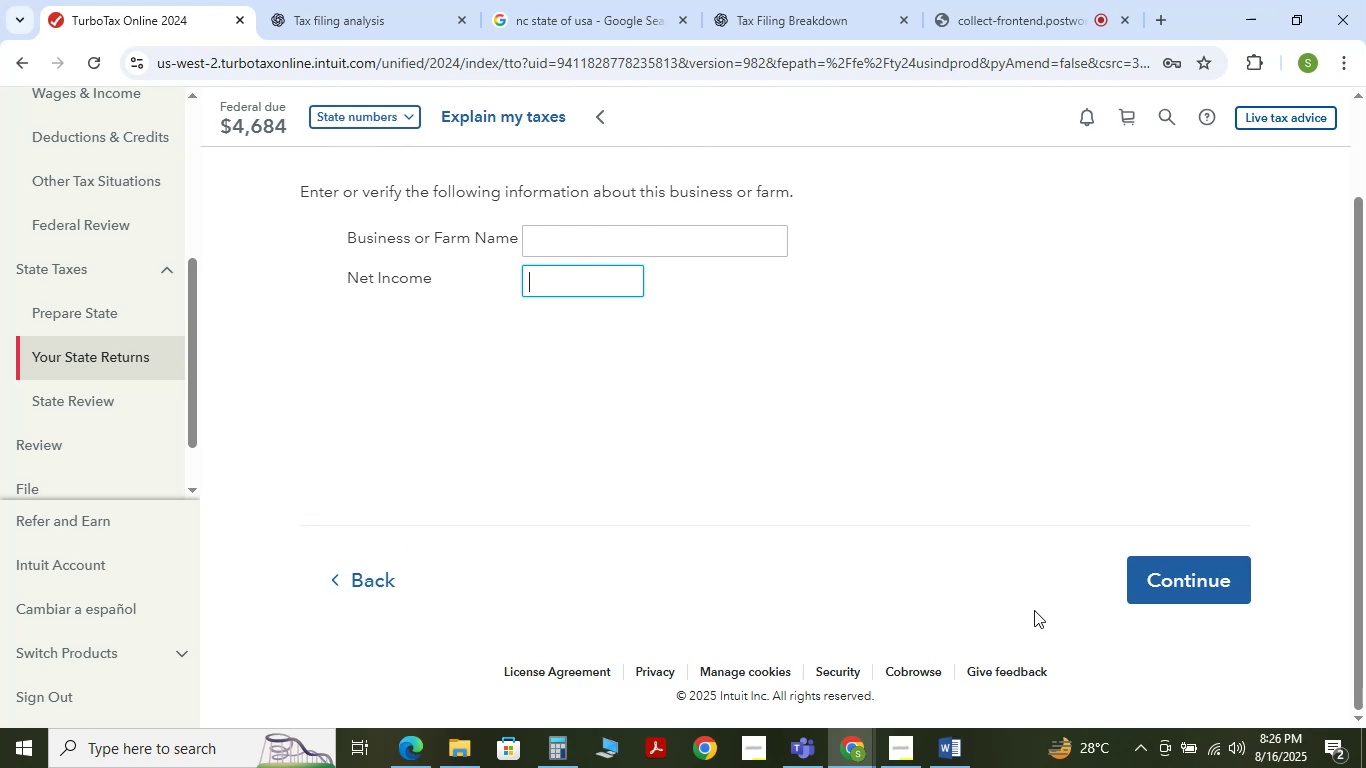 
left_click([1190, 582])
 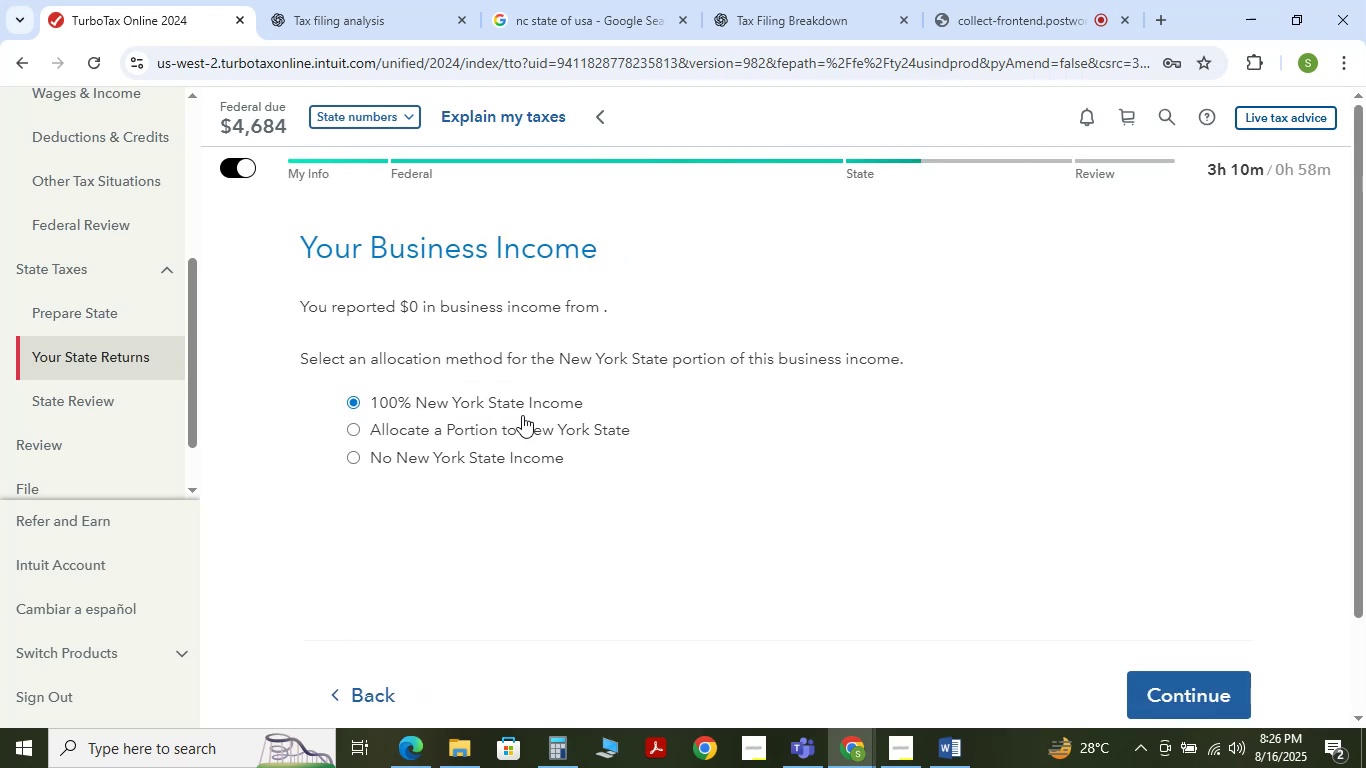 
left_click_drag(start_coordinate=[506, 453], to_coordinate=[514, 453])
 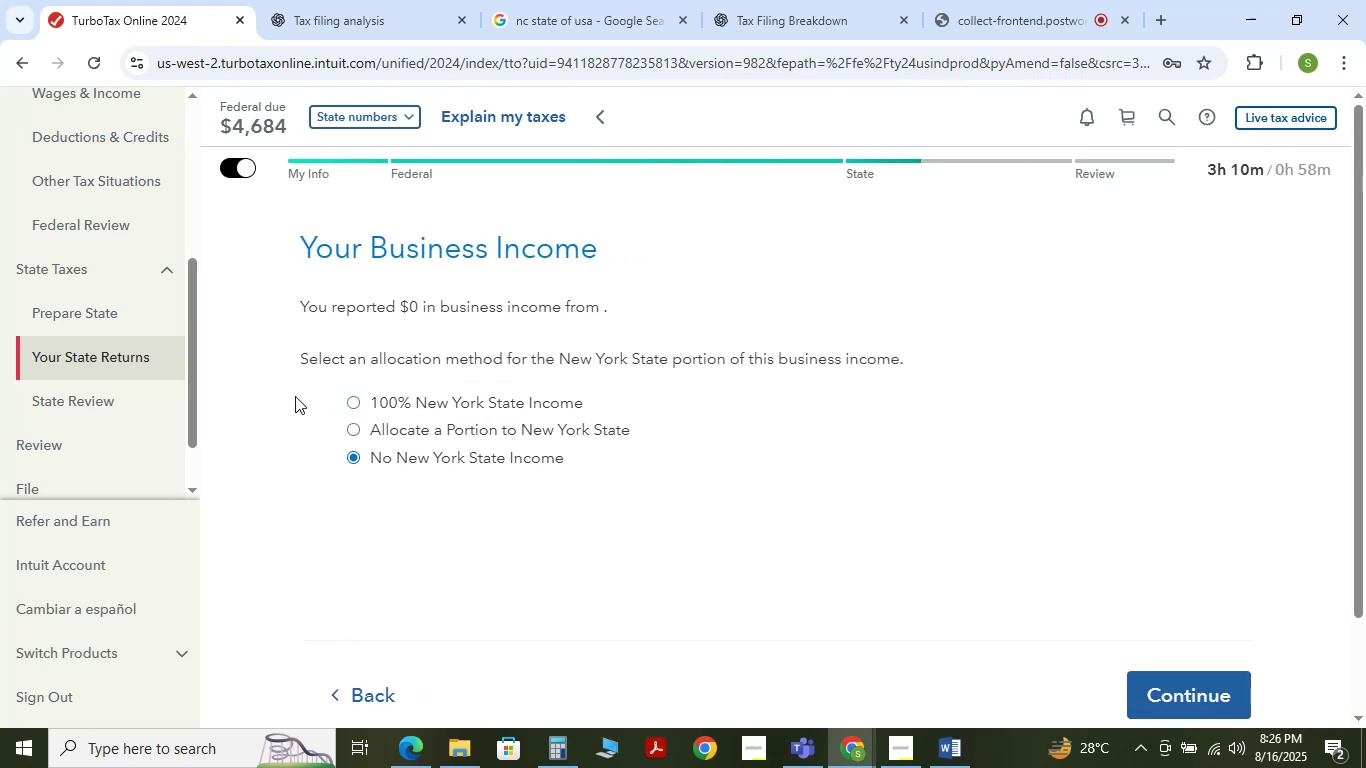 
left_click([362, 707])
 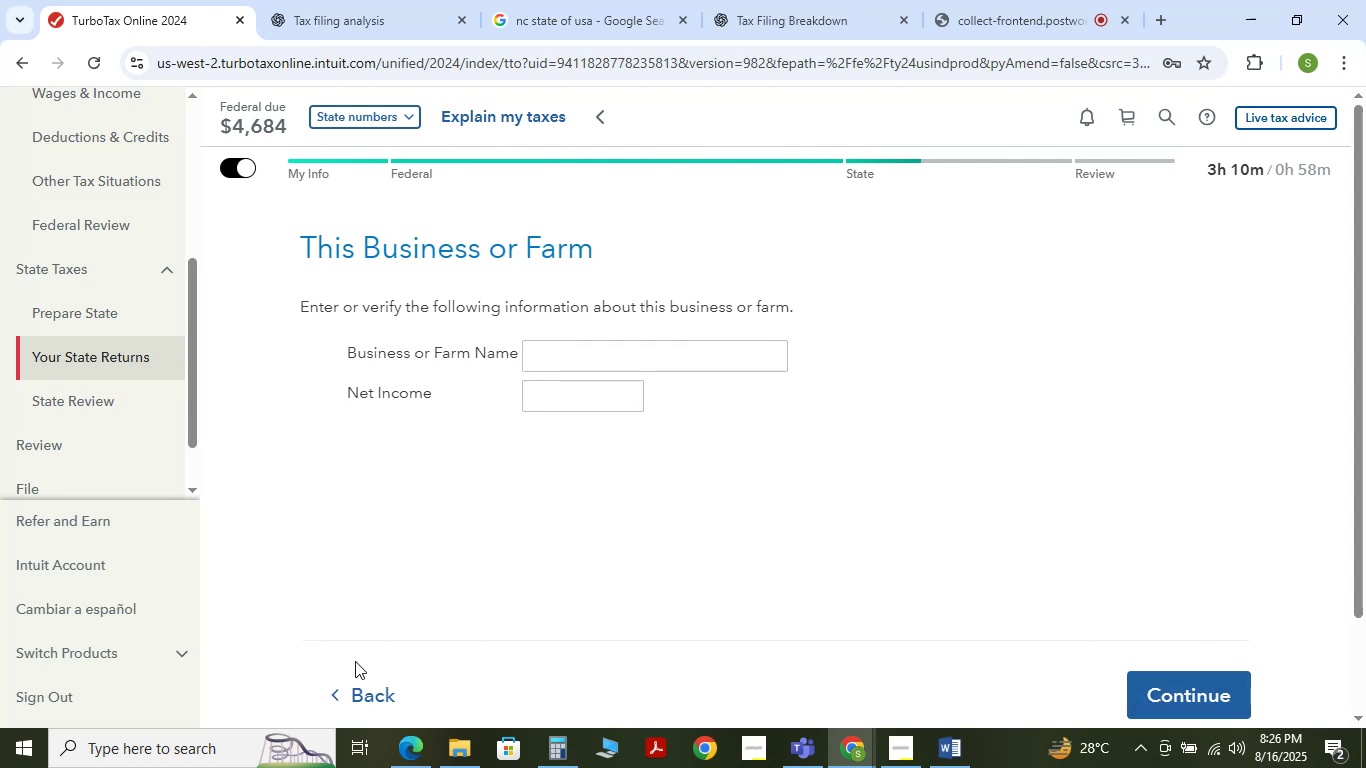 
left_click([363, 687])
 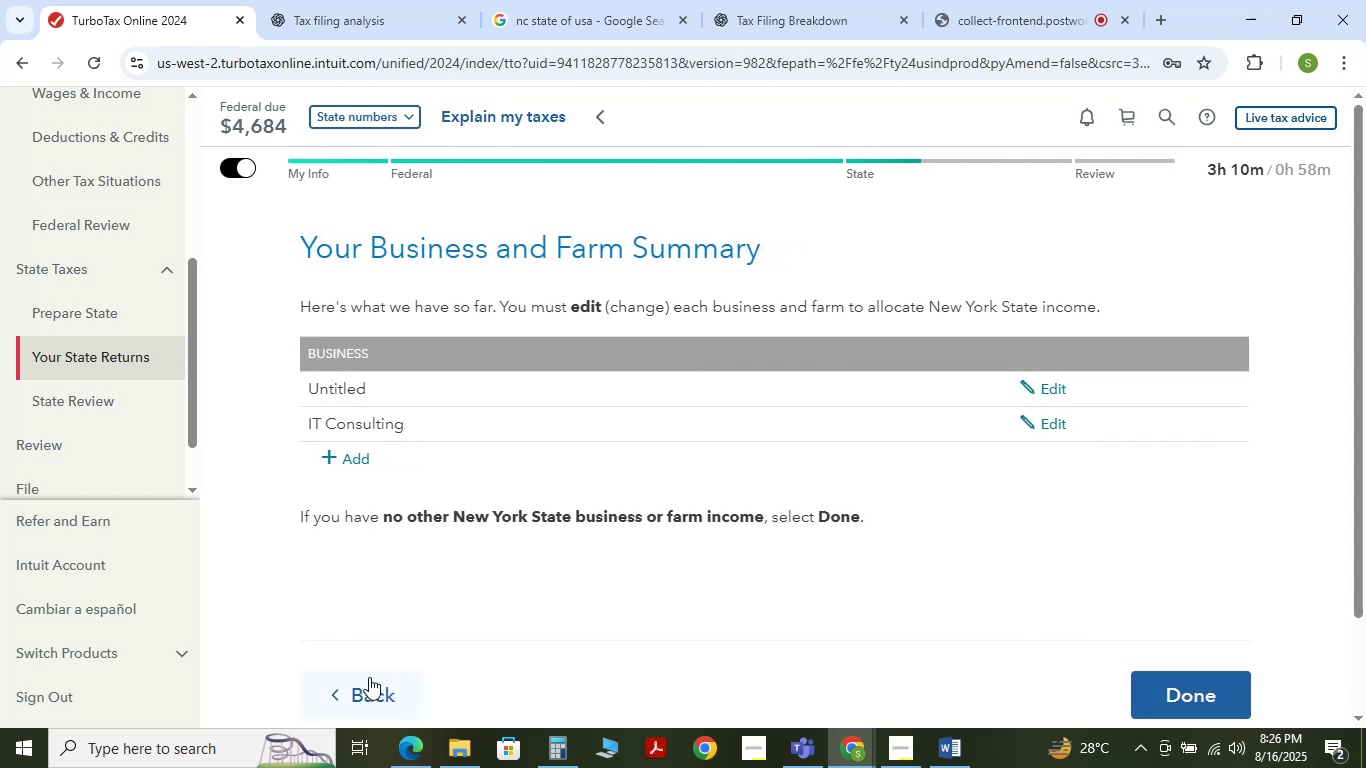 
left_click([367, 685])
 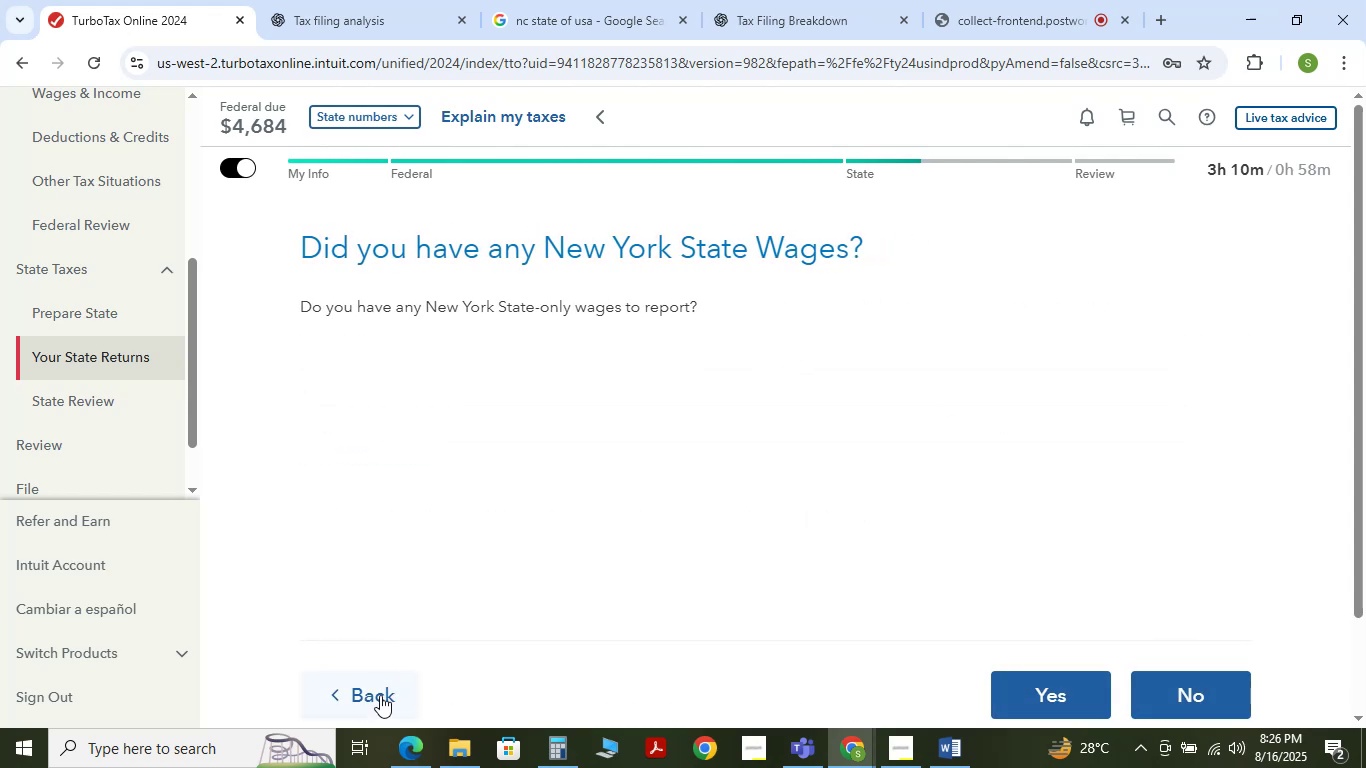 
left_click([380, 695])
 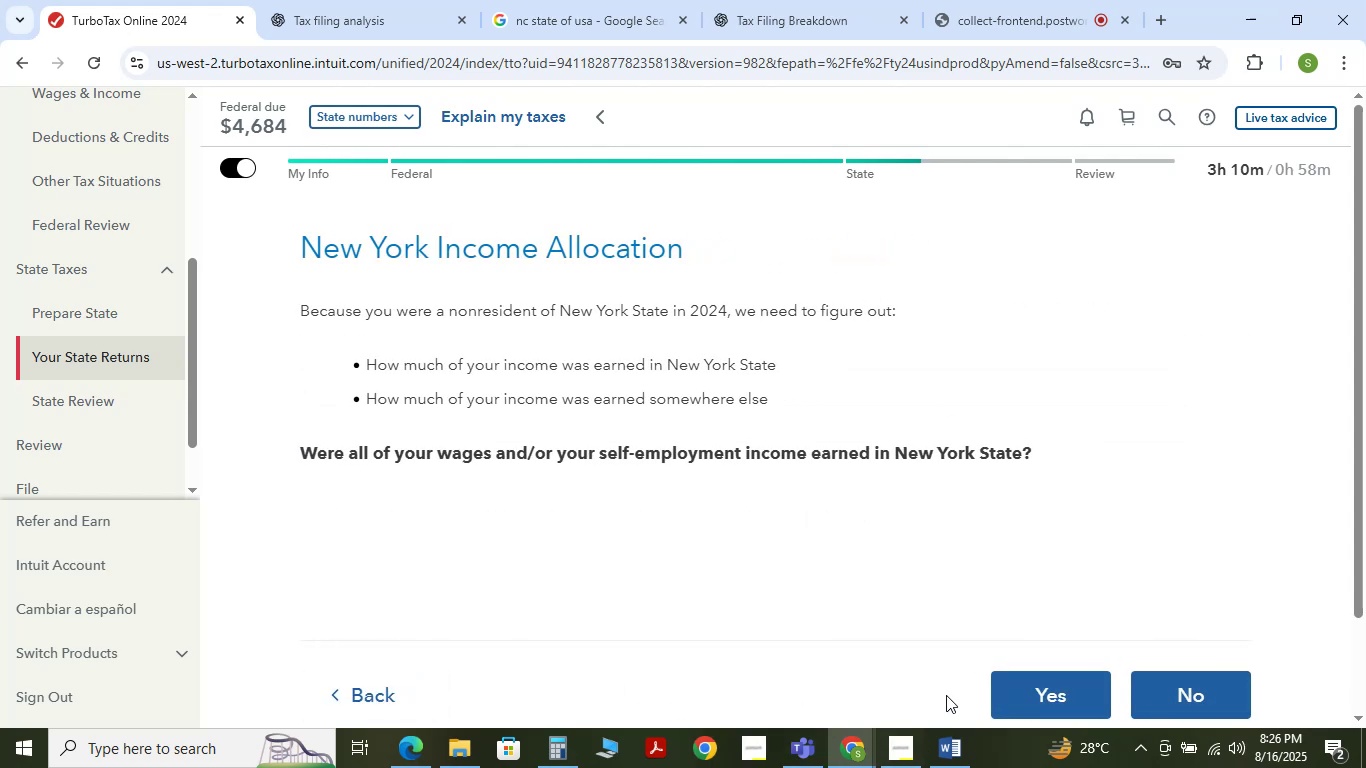 
left_click([1000, 687])
 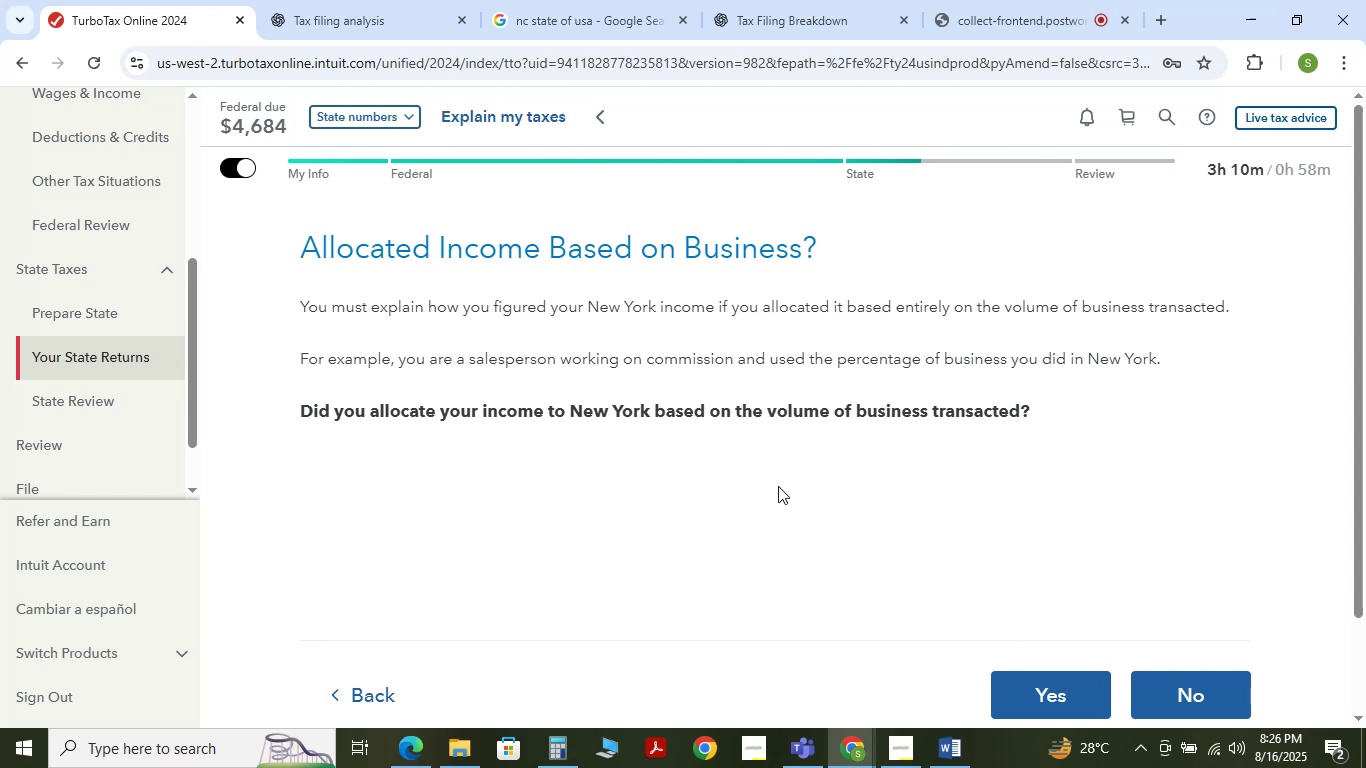 
wait(33.87)
 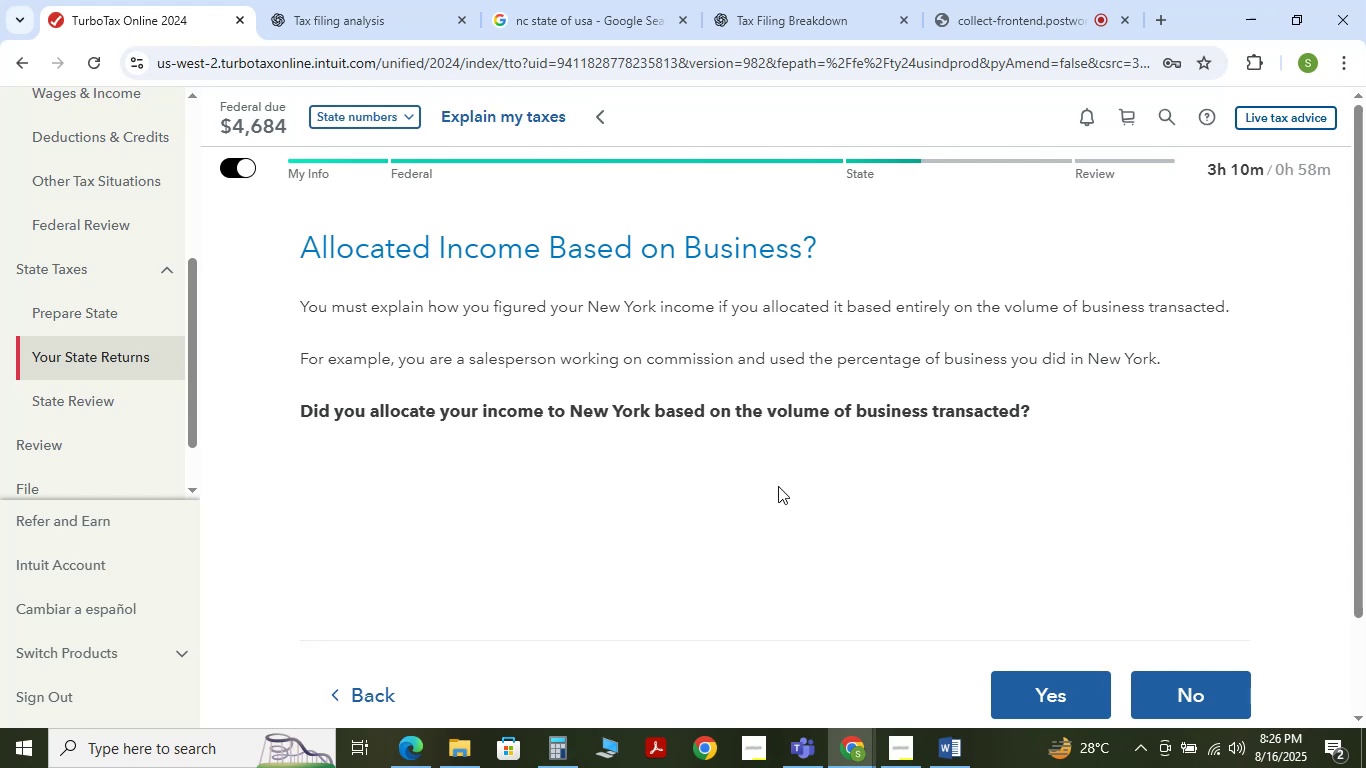 
left_click([1047, 689])
 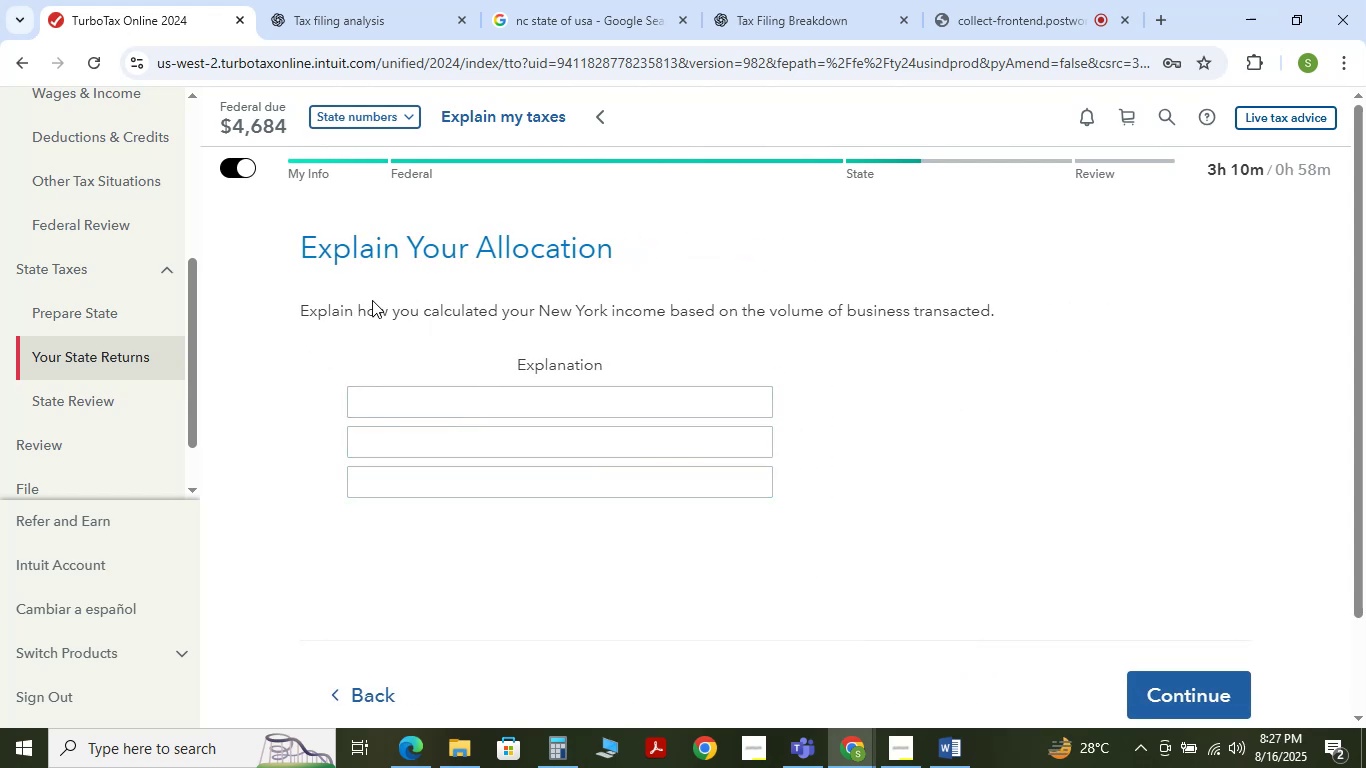 
wait(10.44)
 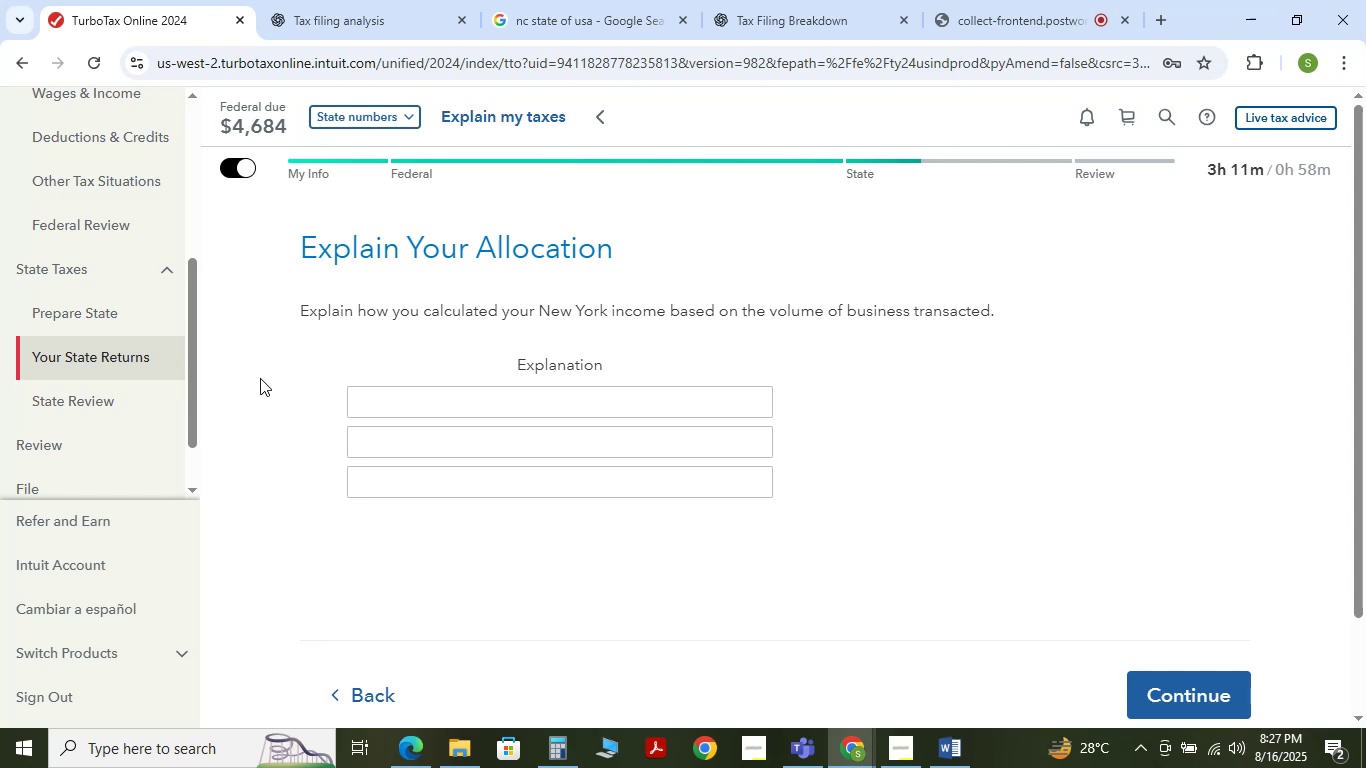 
key(Meta+Shift+S)
 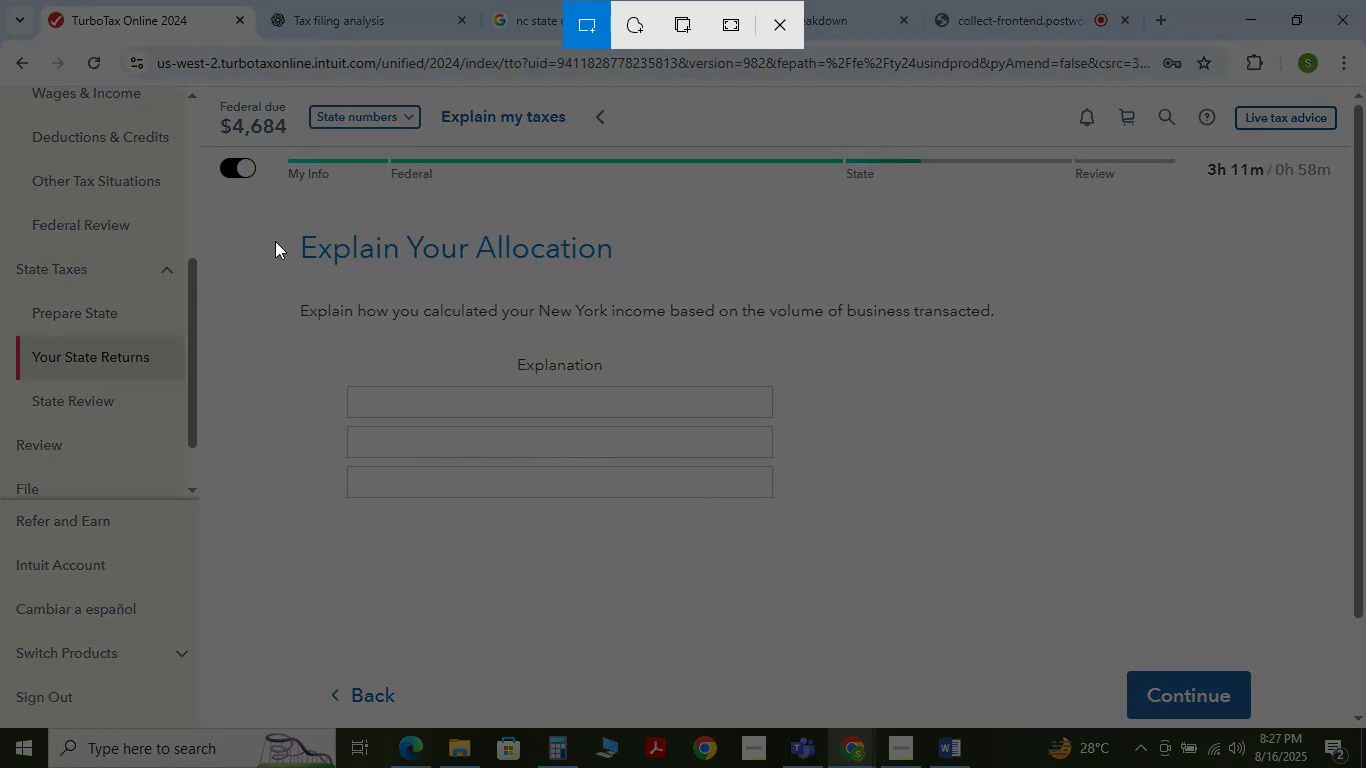 
left_click_drag(start_coordinate=[275, 219], to_coordinate=[1020, 568])
 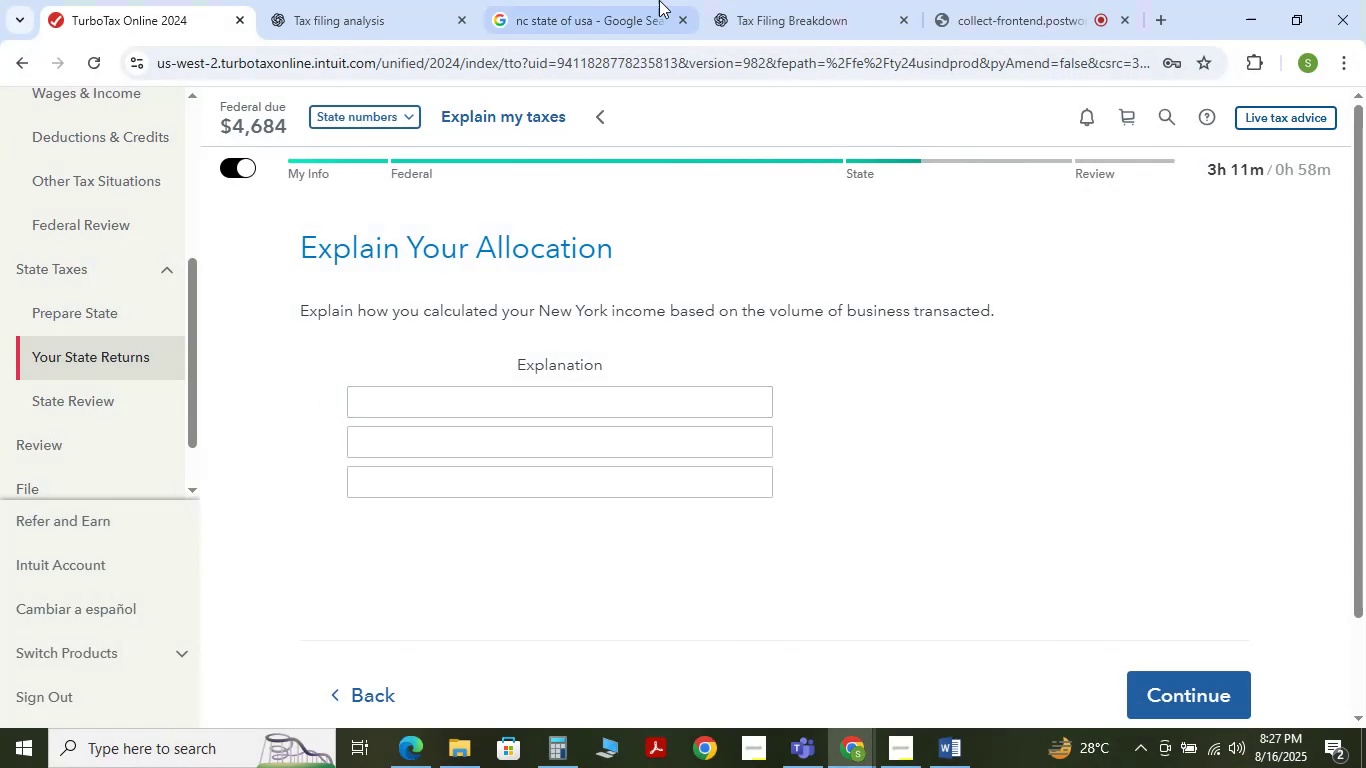 
left_click_drag(start_coordinate=[826, 2], to_coordinate=[805, 6])
 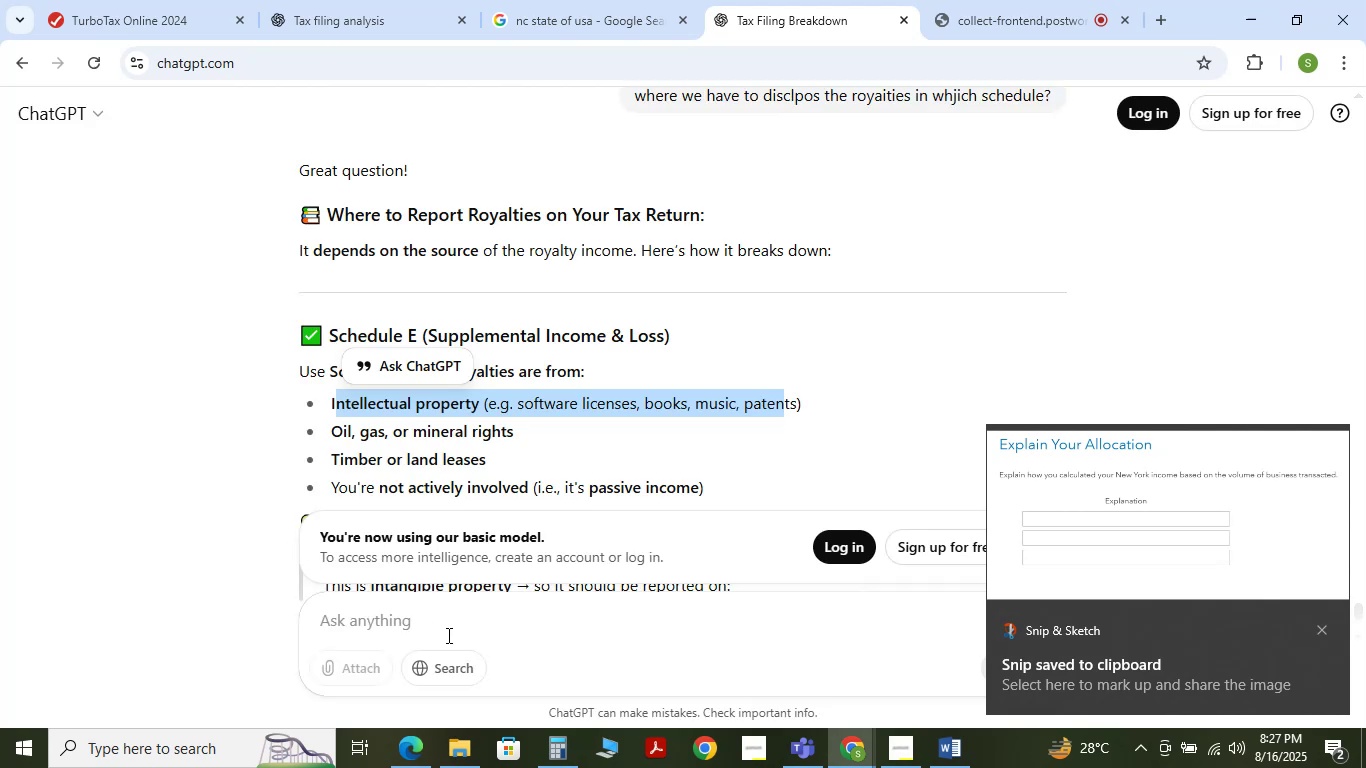 
key(Control+V)
 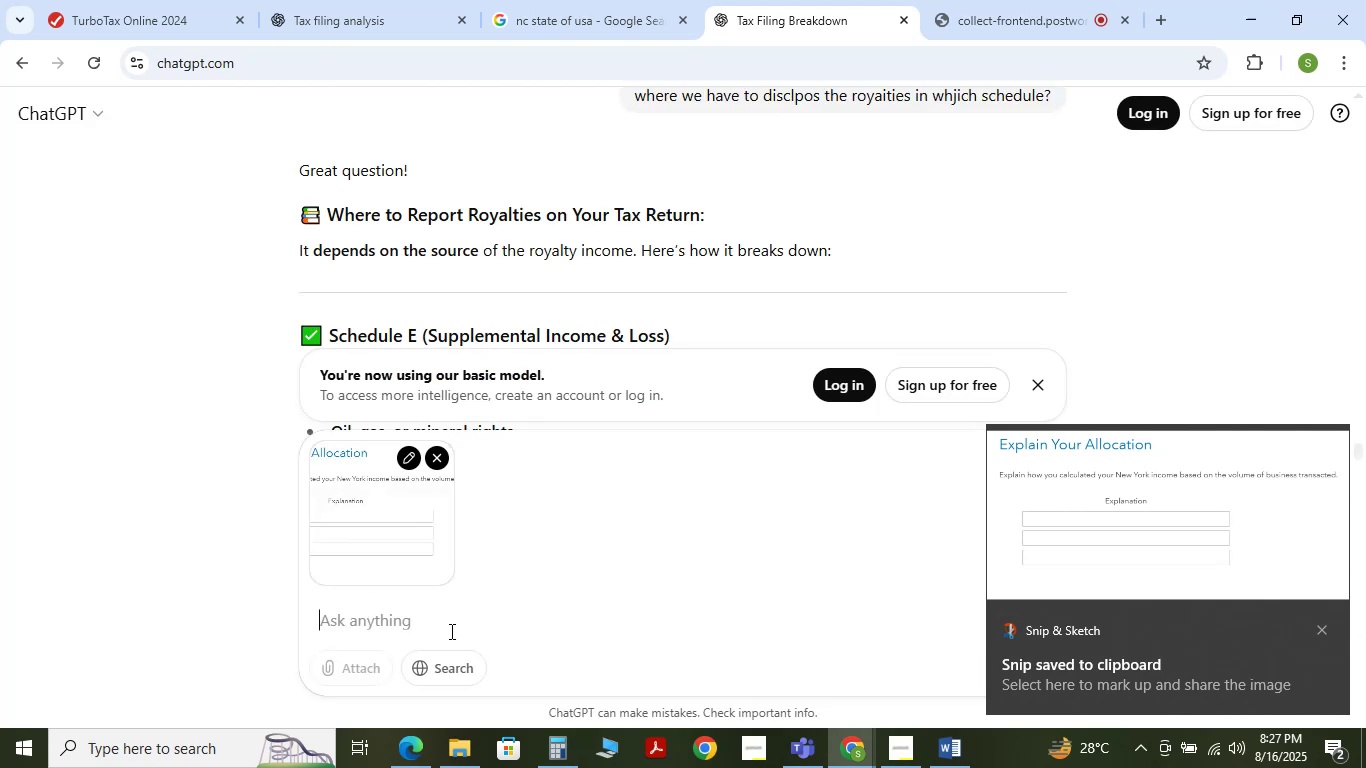 
key(Enter)
 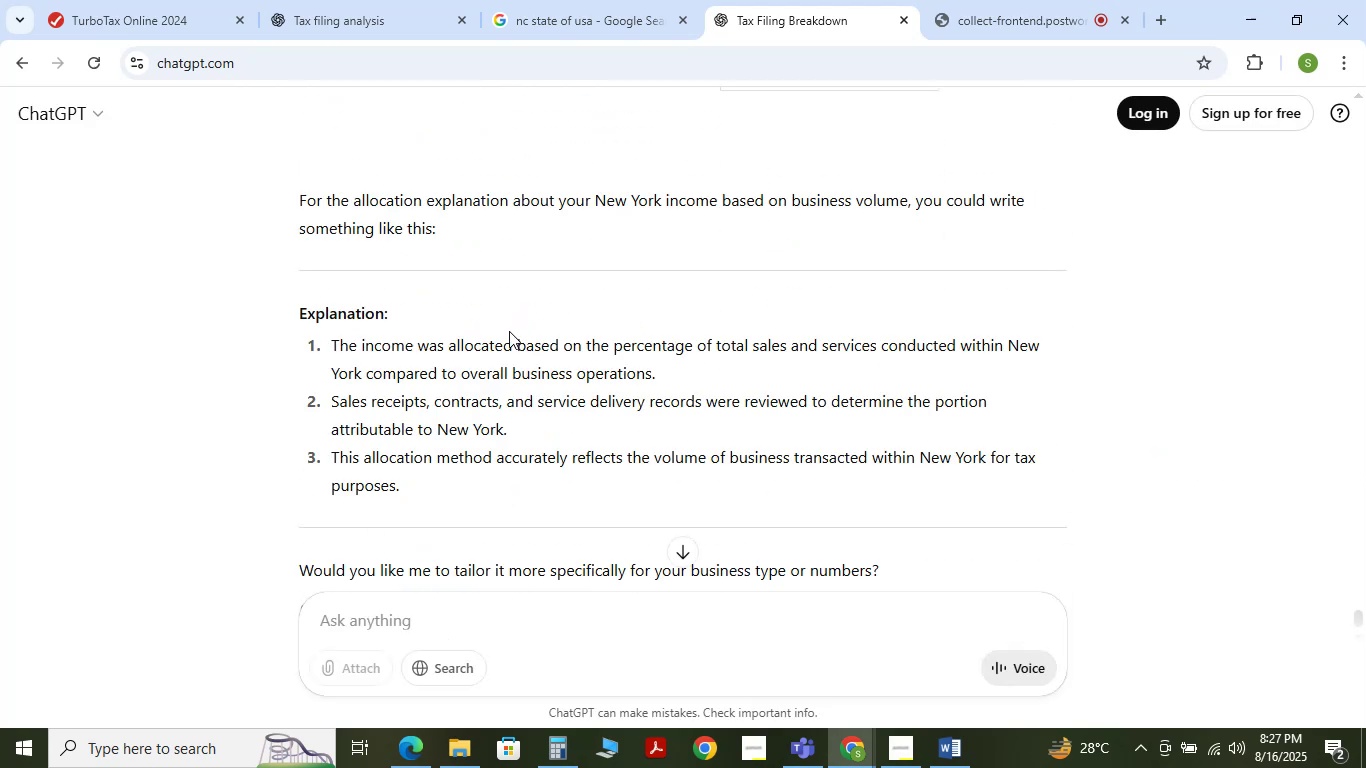 
wait(5.46)
 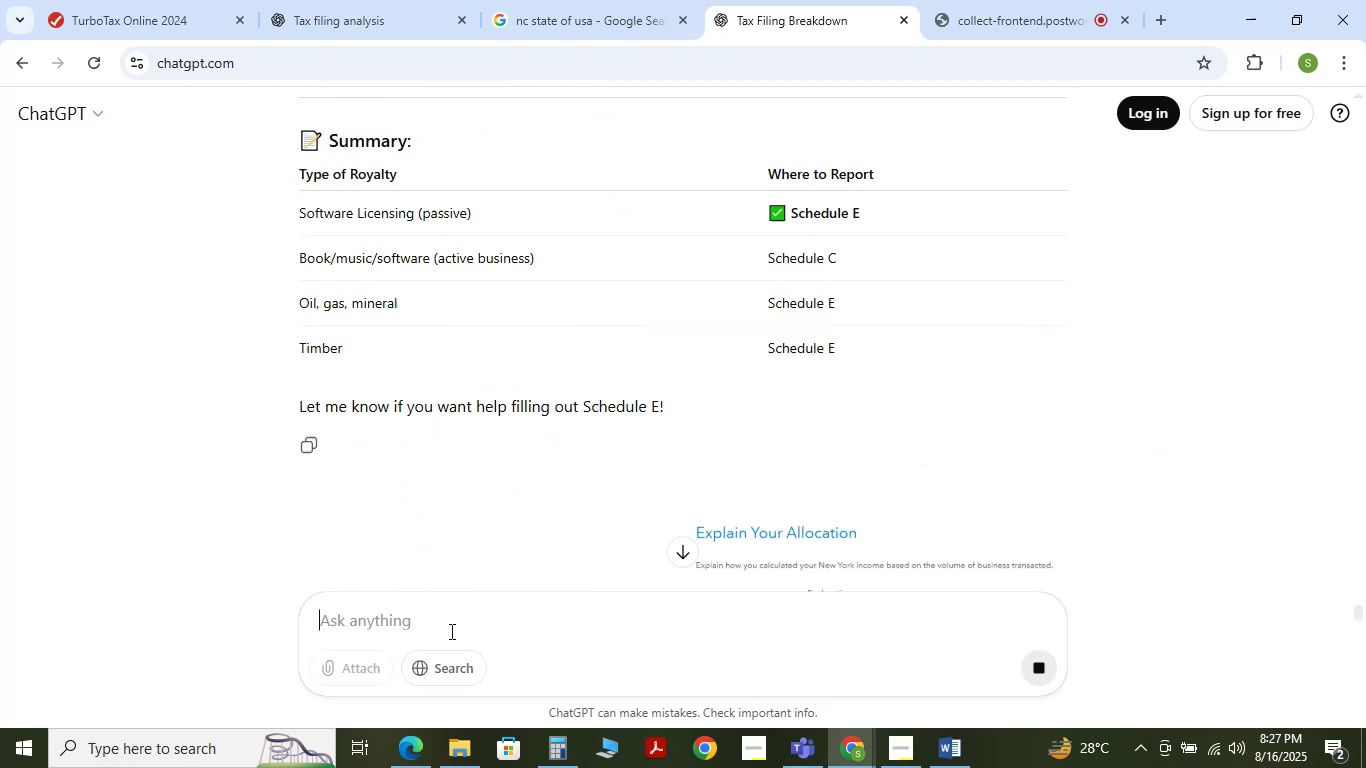 
left_click_drag(start_coordinate=[330, 342], to_coordinate=[654, 378])
 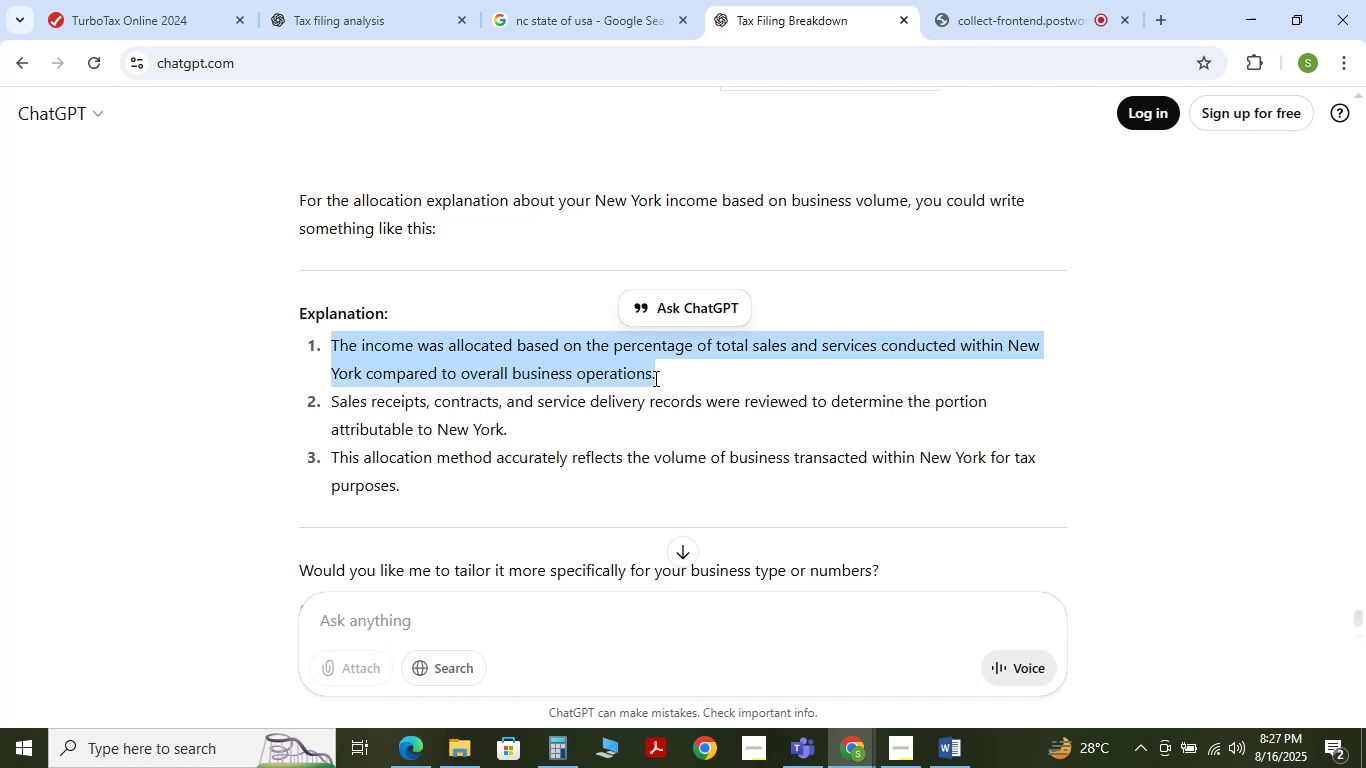 
key(Control+C)
 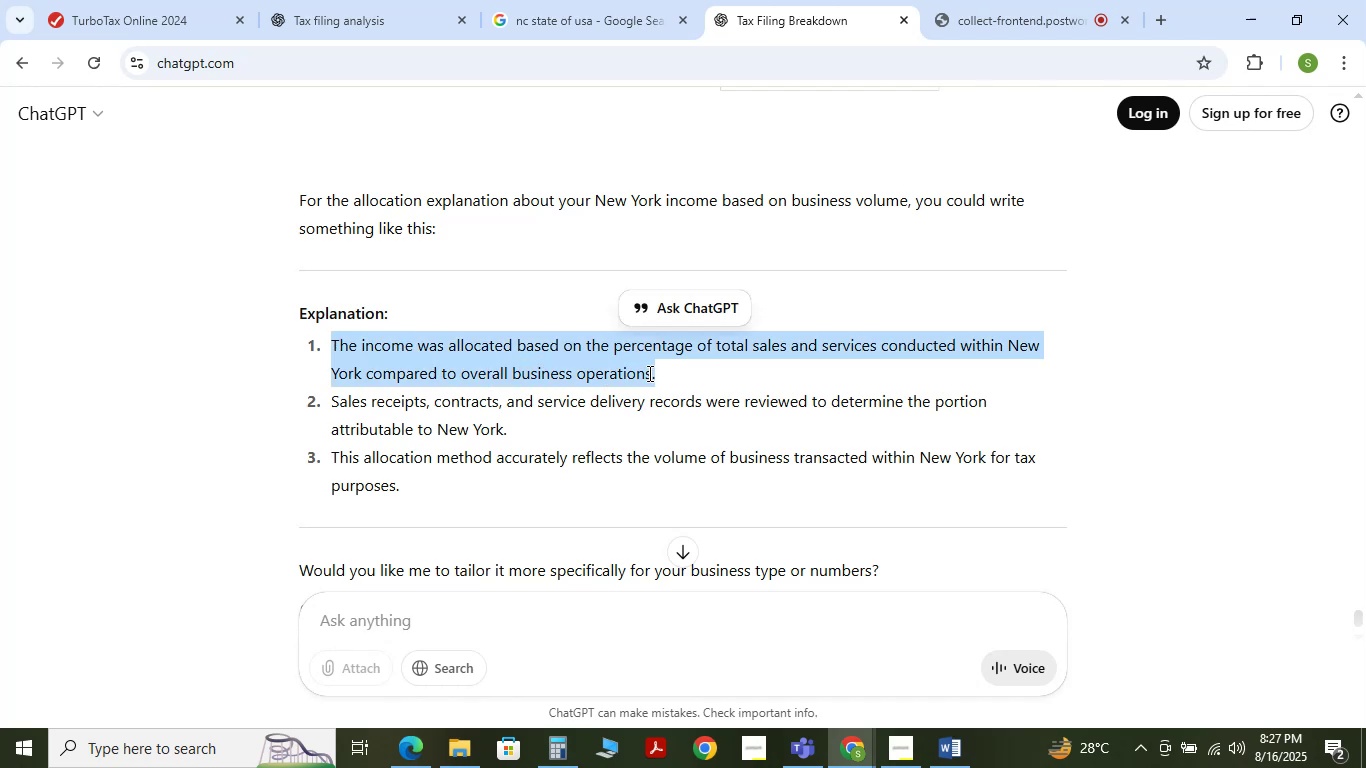 
key(Control+C)
 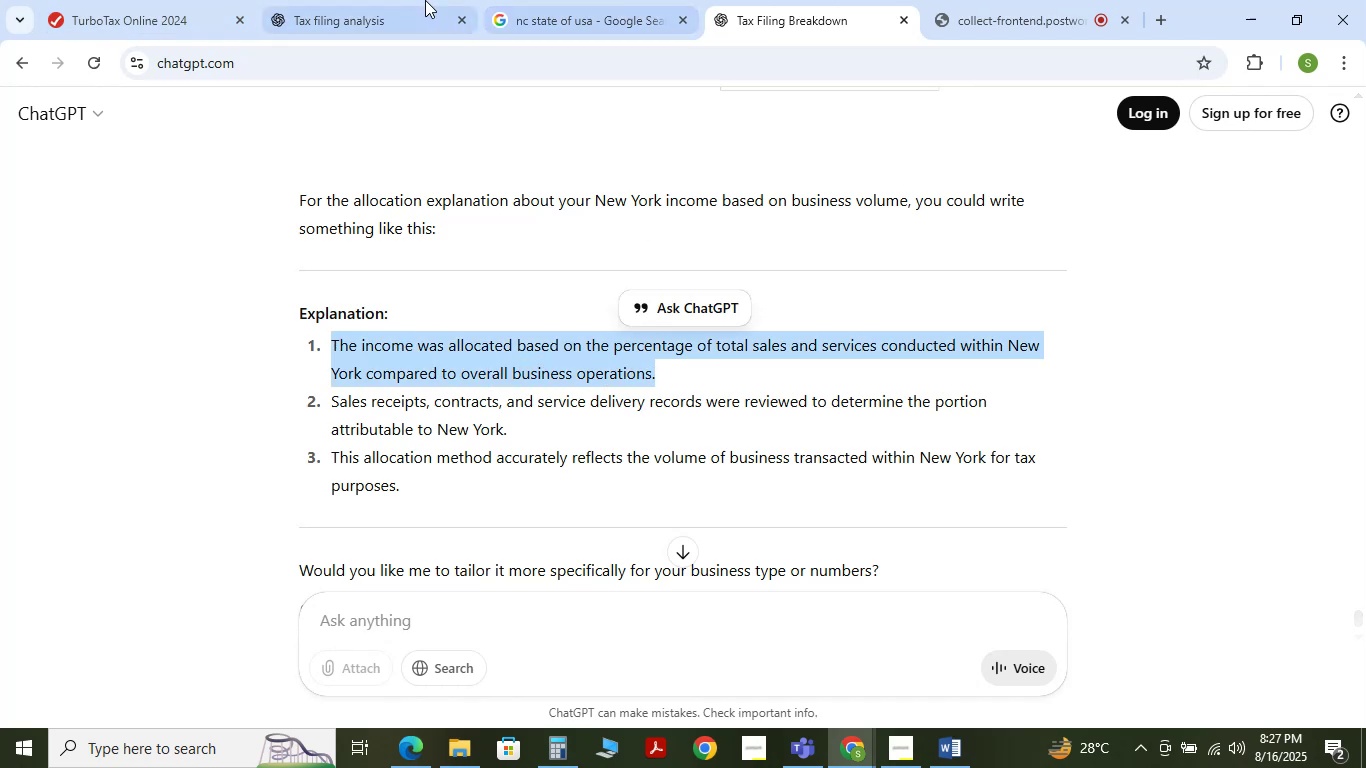 
left_click([112, 0])
 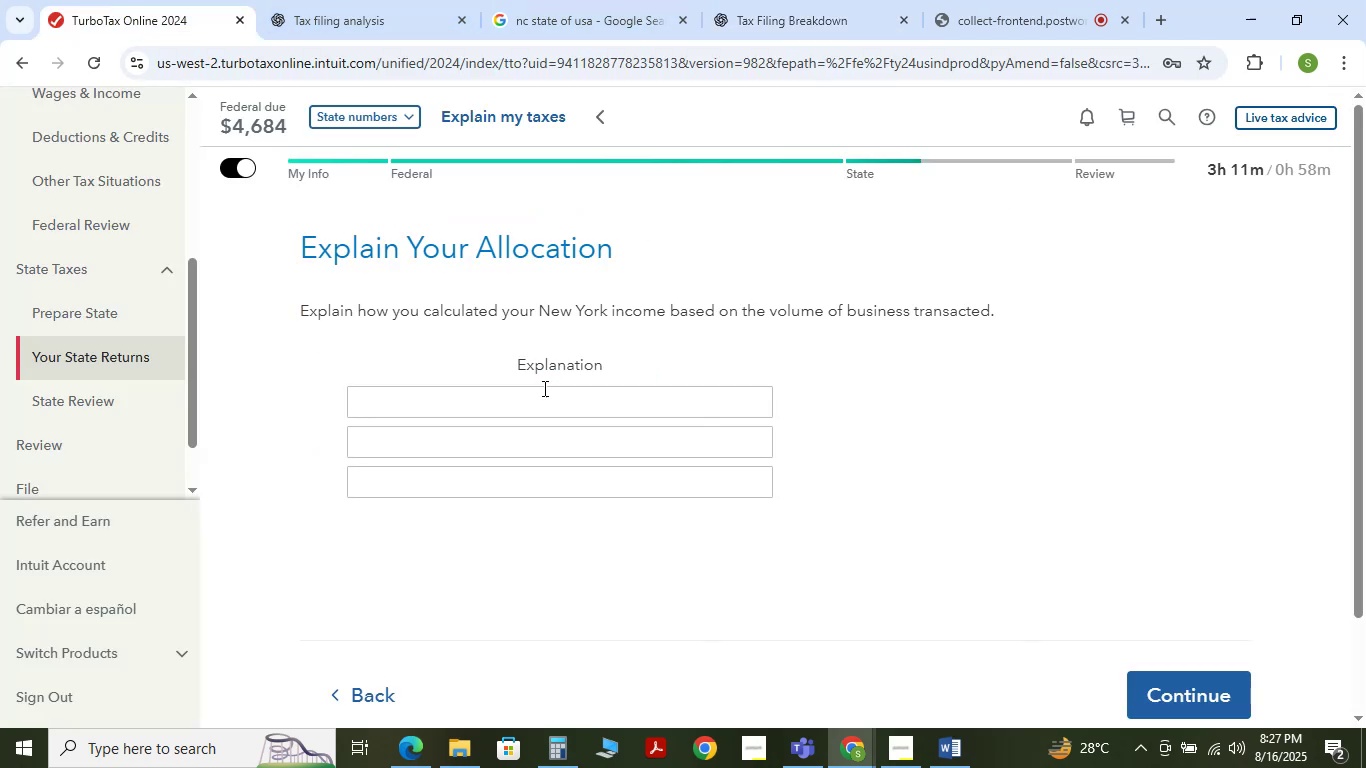 
left_click([543, 388])
 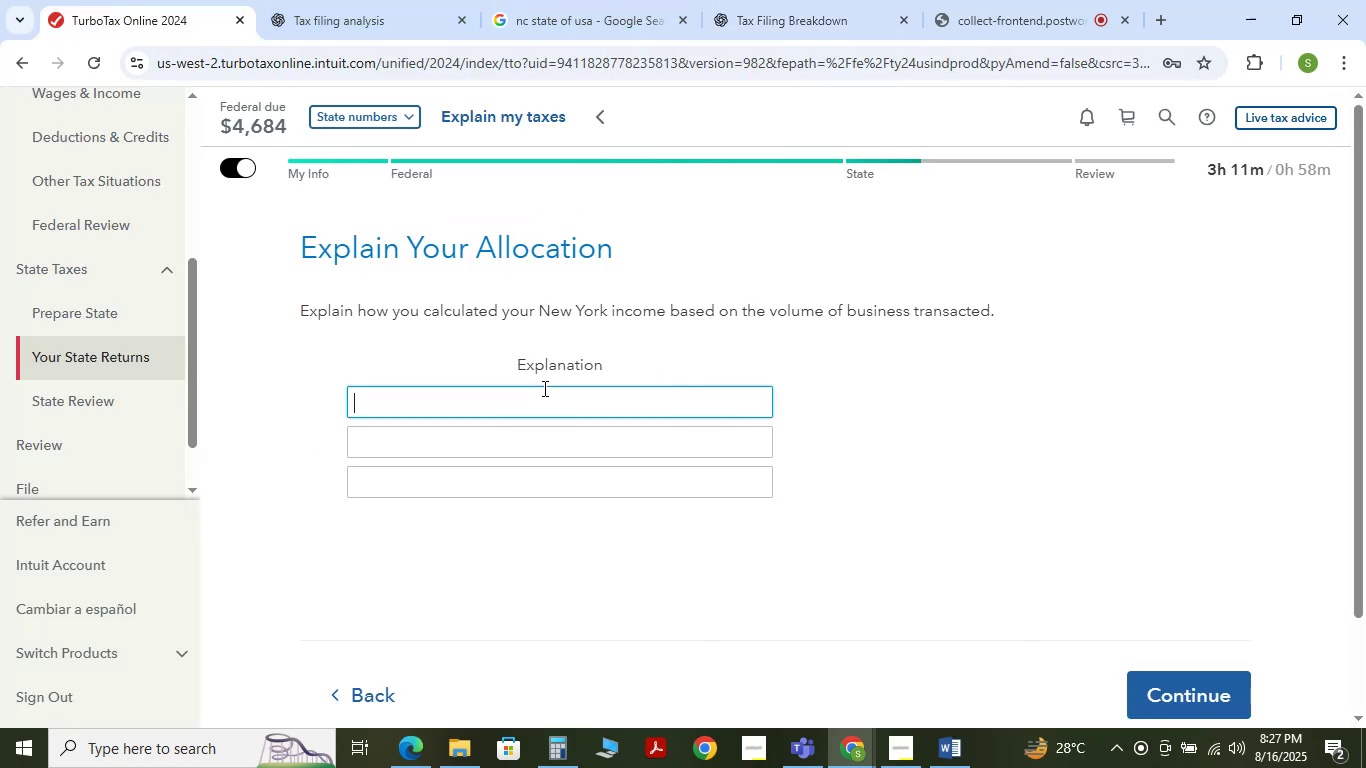 
key(Control+V)
 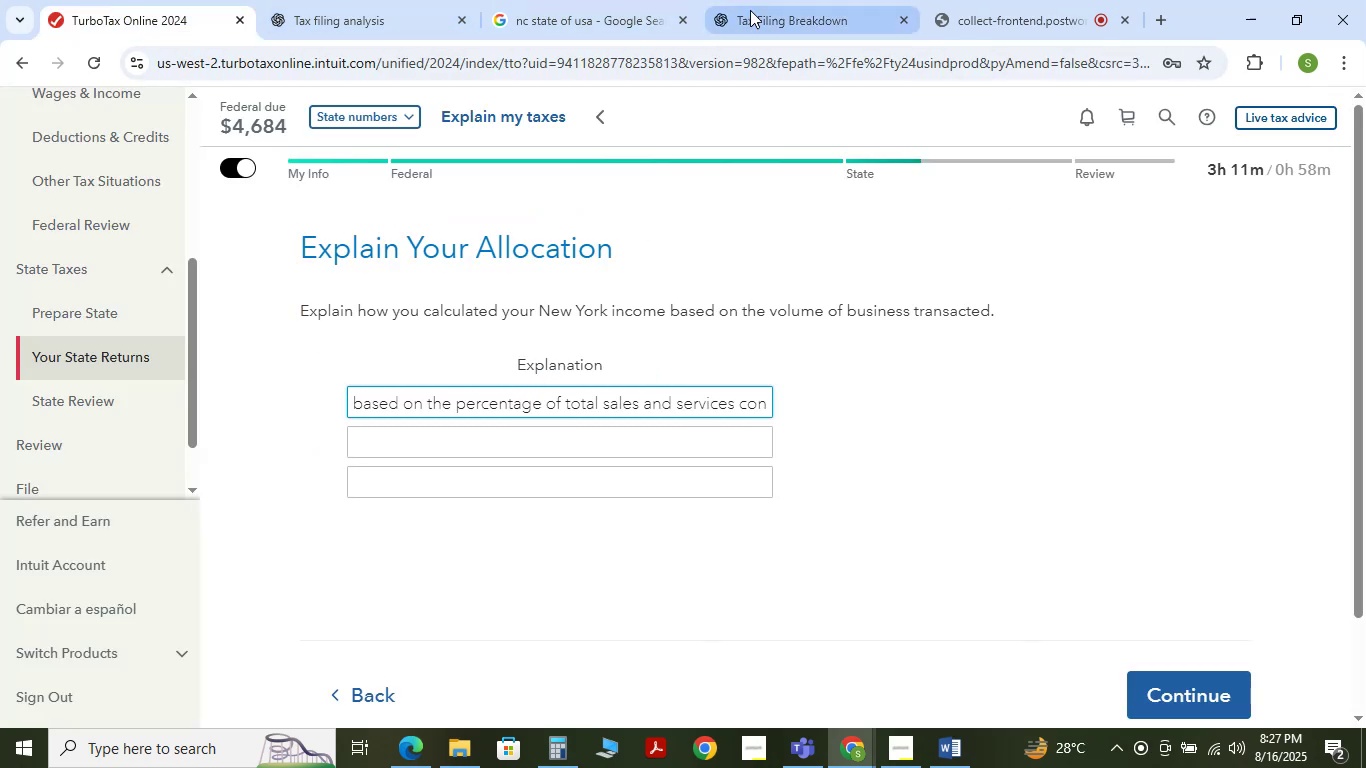 
left_click([759, 0])
 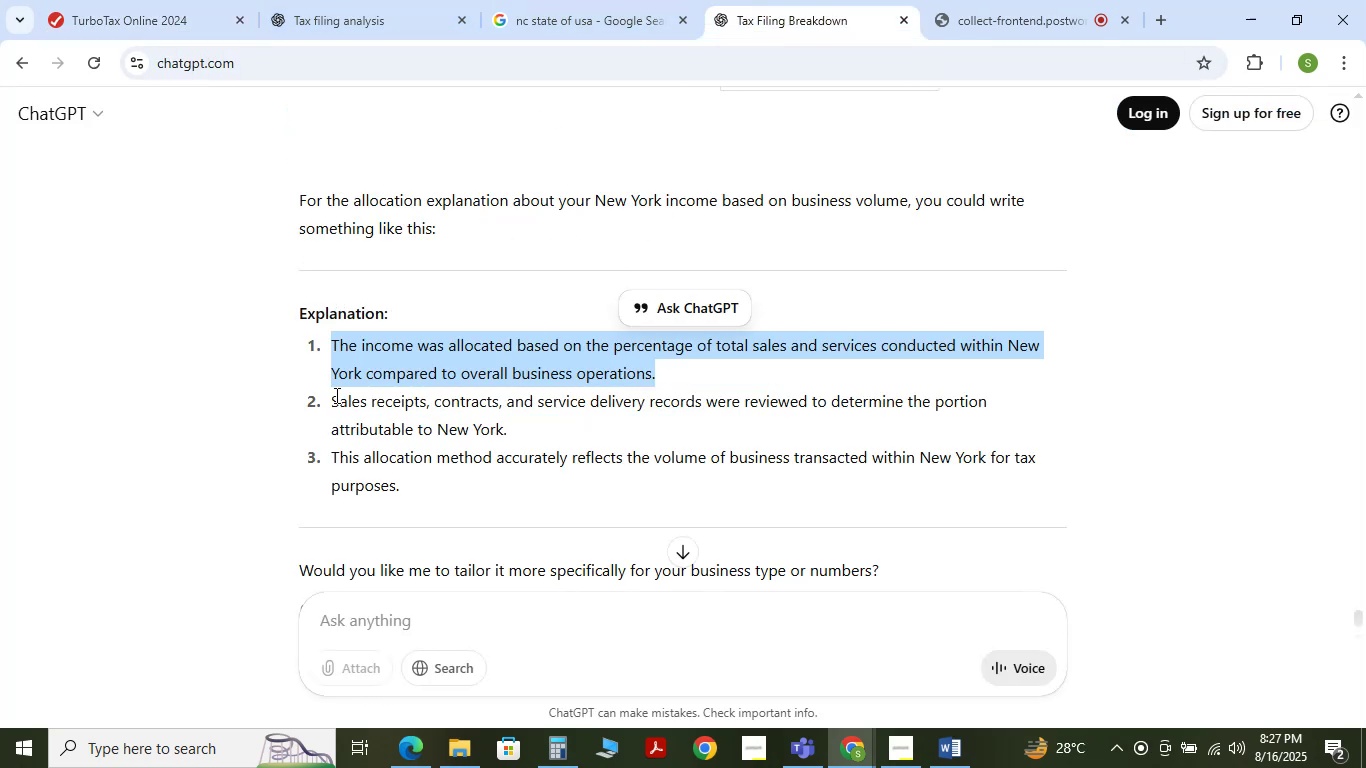 
left_click_drag(start_coordinate=[331, 397], to_coordinate=[509, 430])
 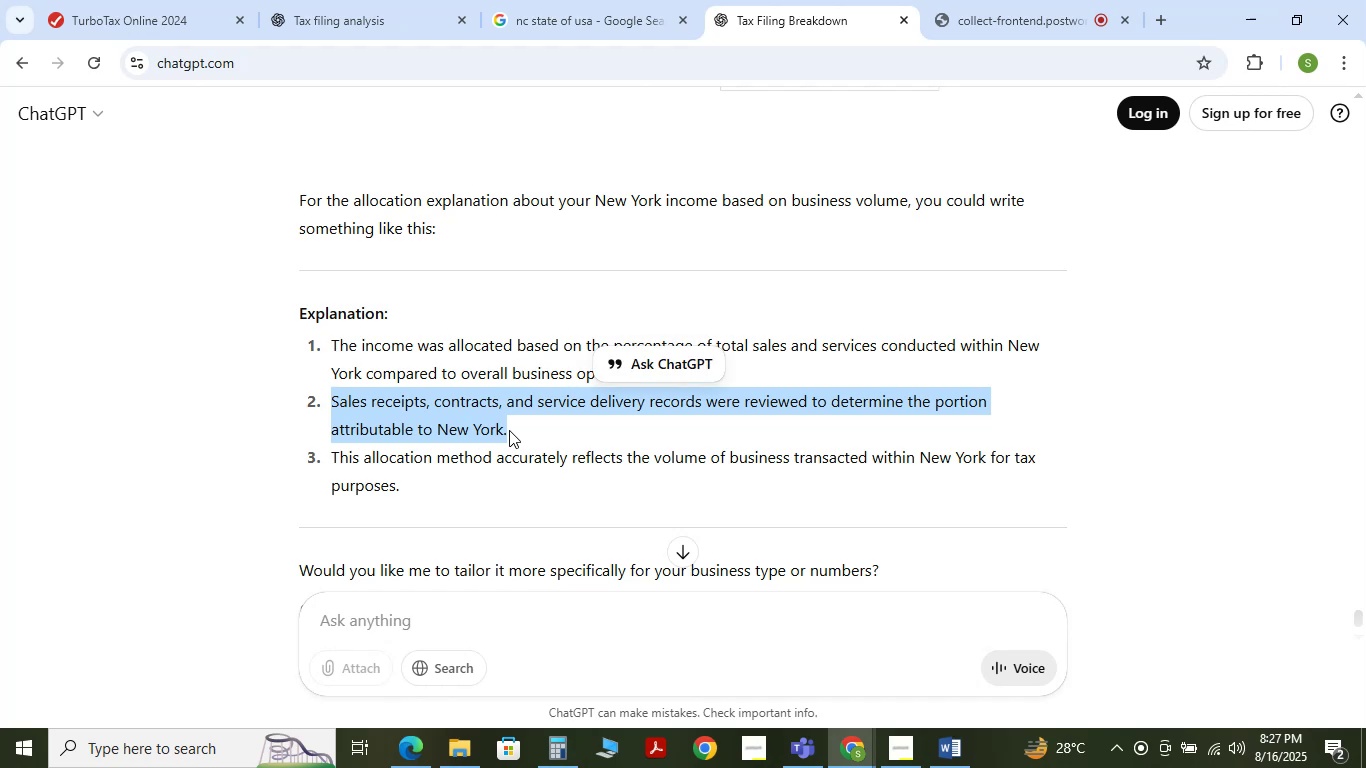 
key(Control+X)
 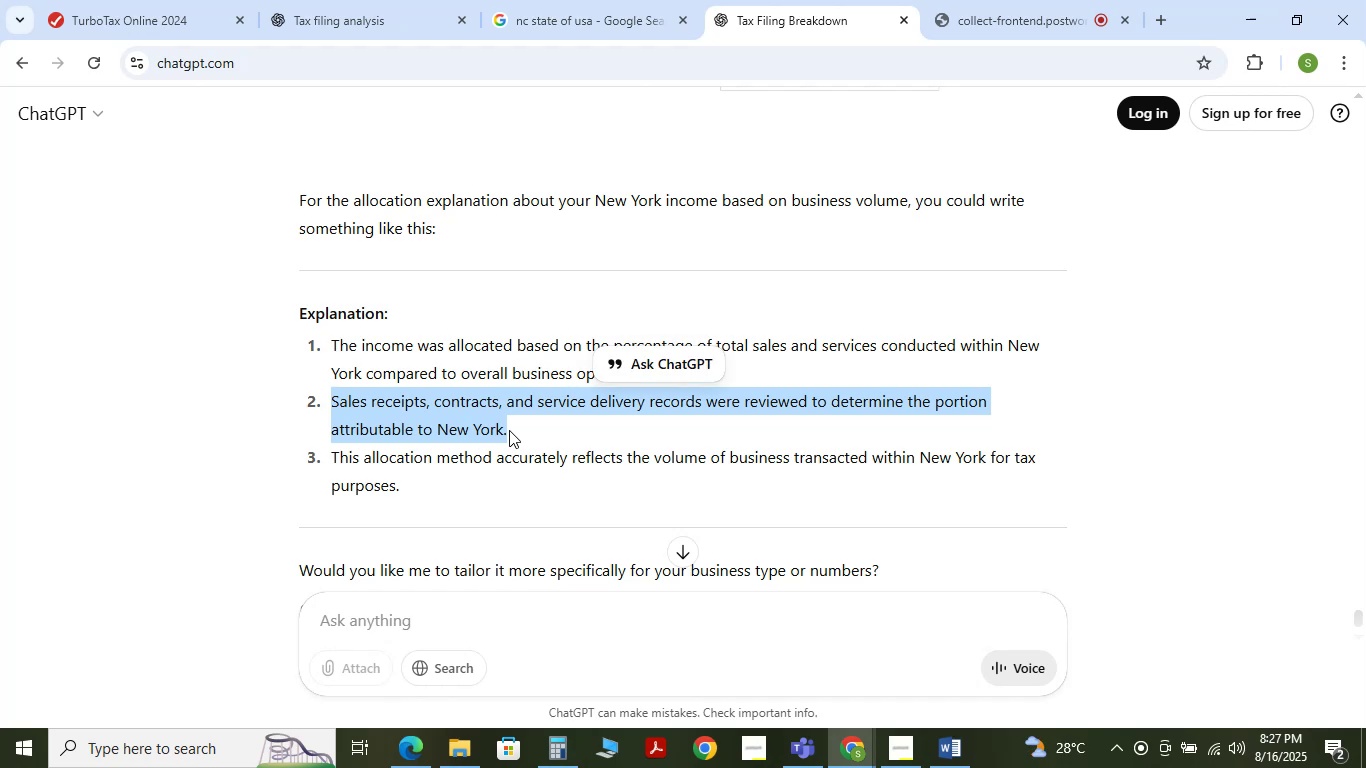 
key(Control+Z)
 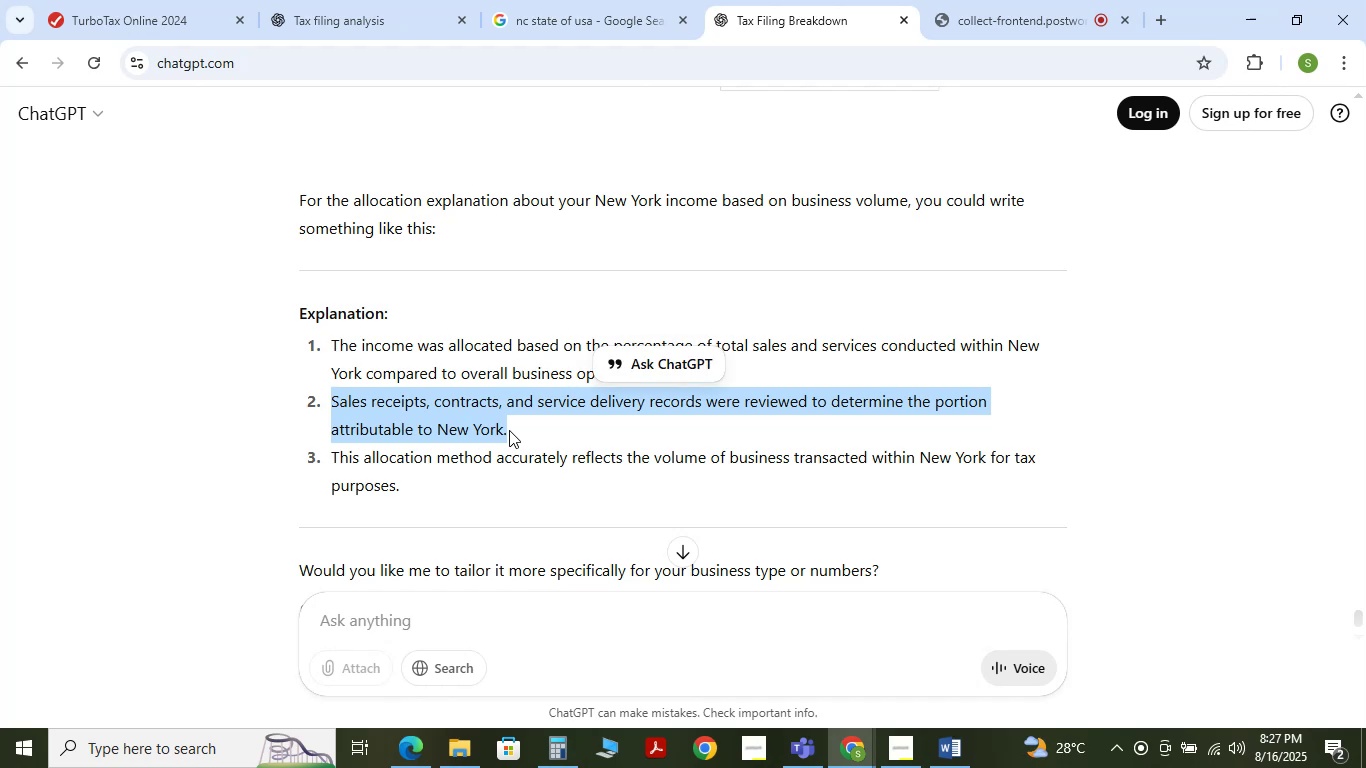 
key(Control+Z)
 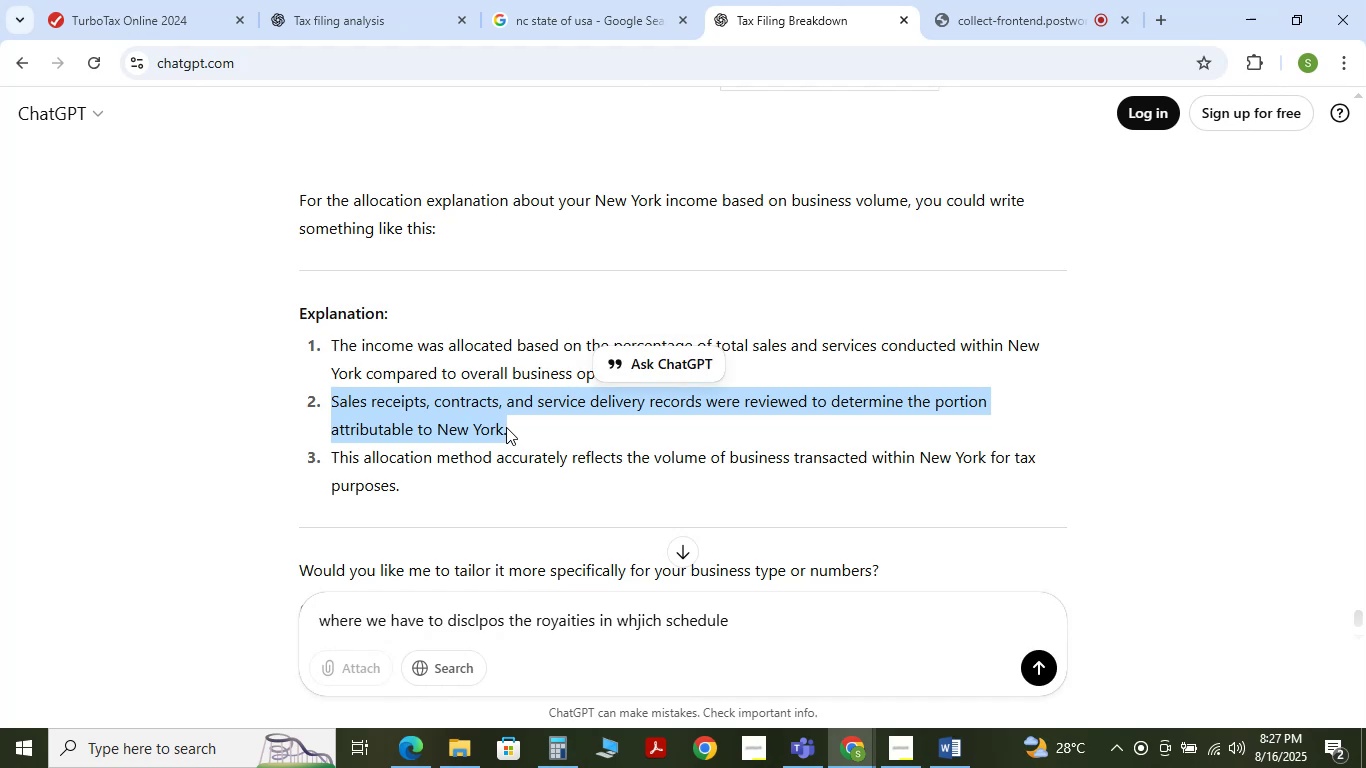 
key(Control+Z)
 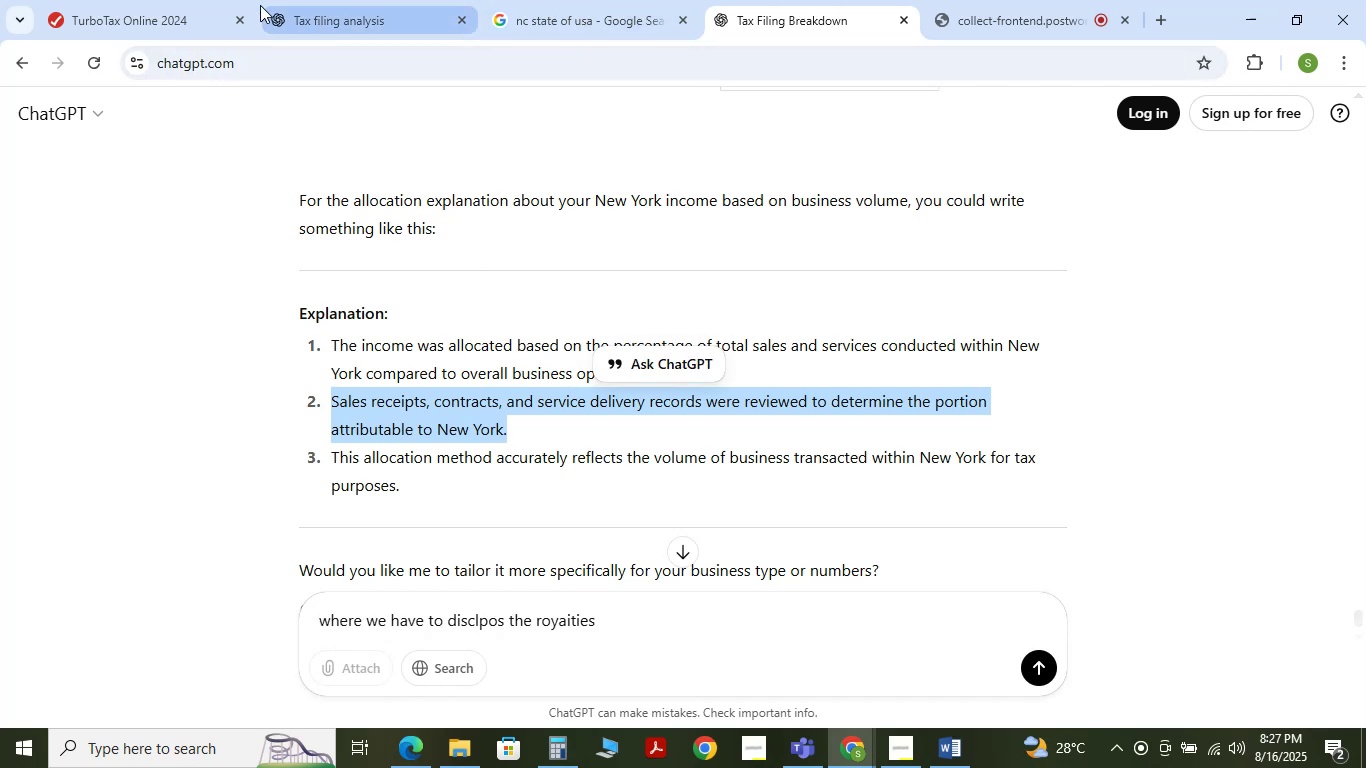 
left_click([117, 0])
 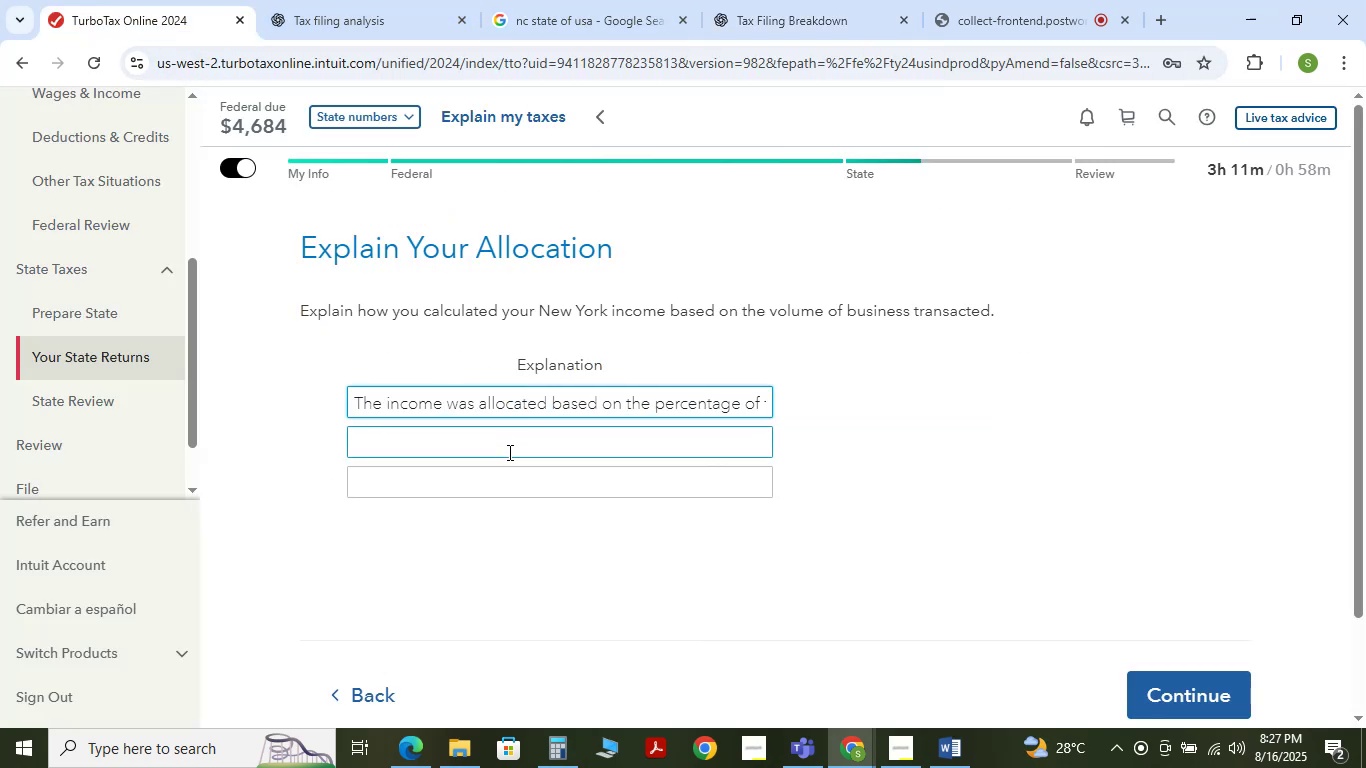 
left_click([512, 434])
 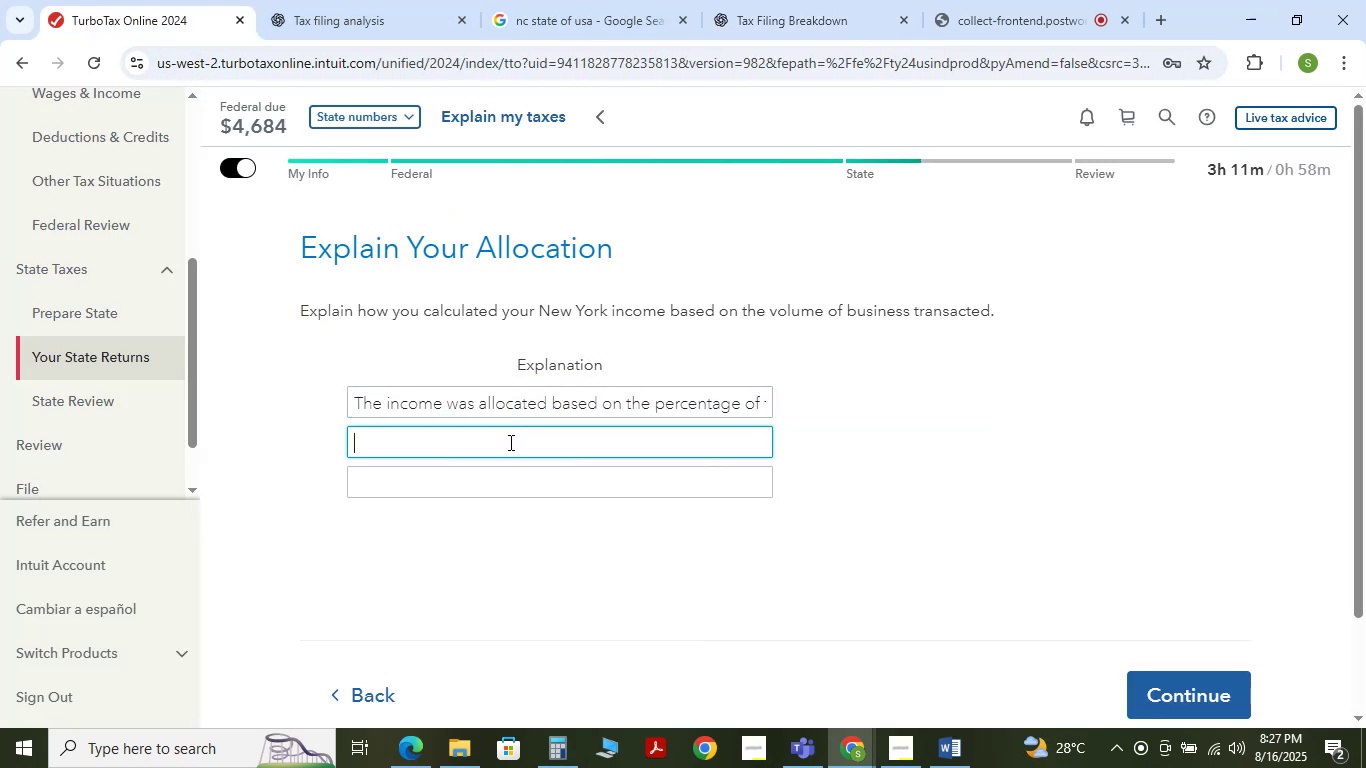 
key(Control+V)
 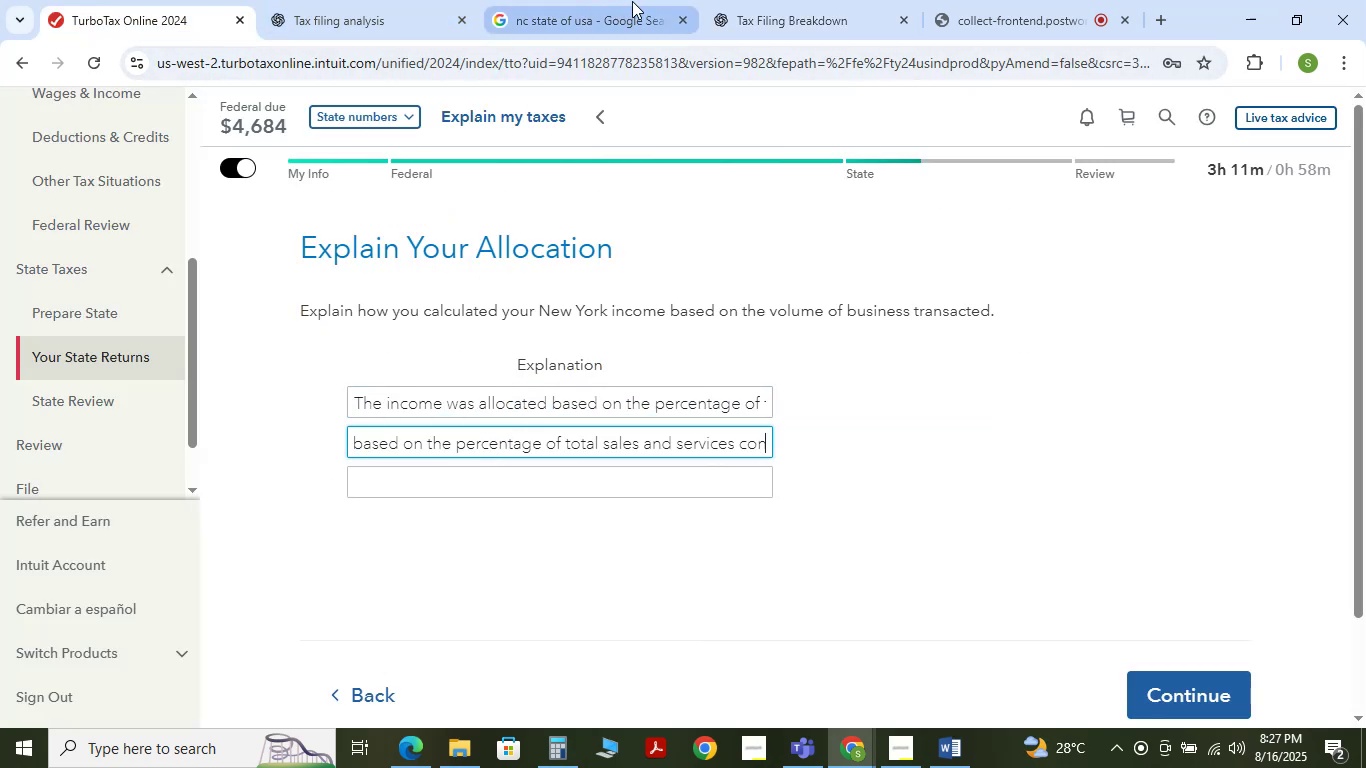 
left_click([772, 0])
 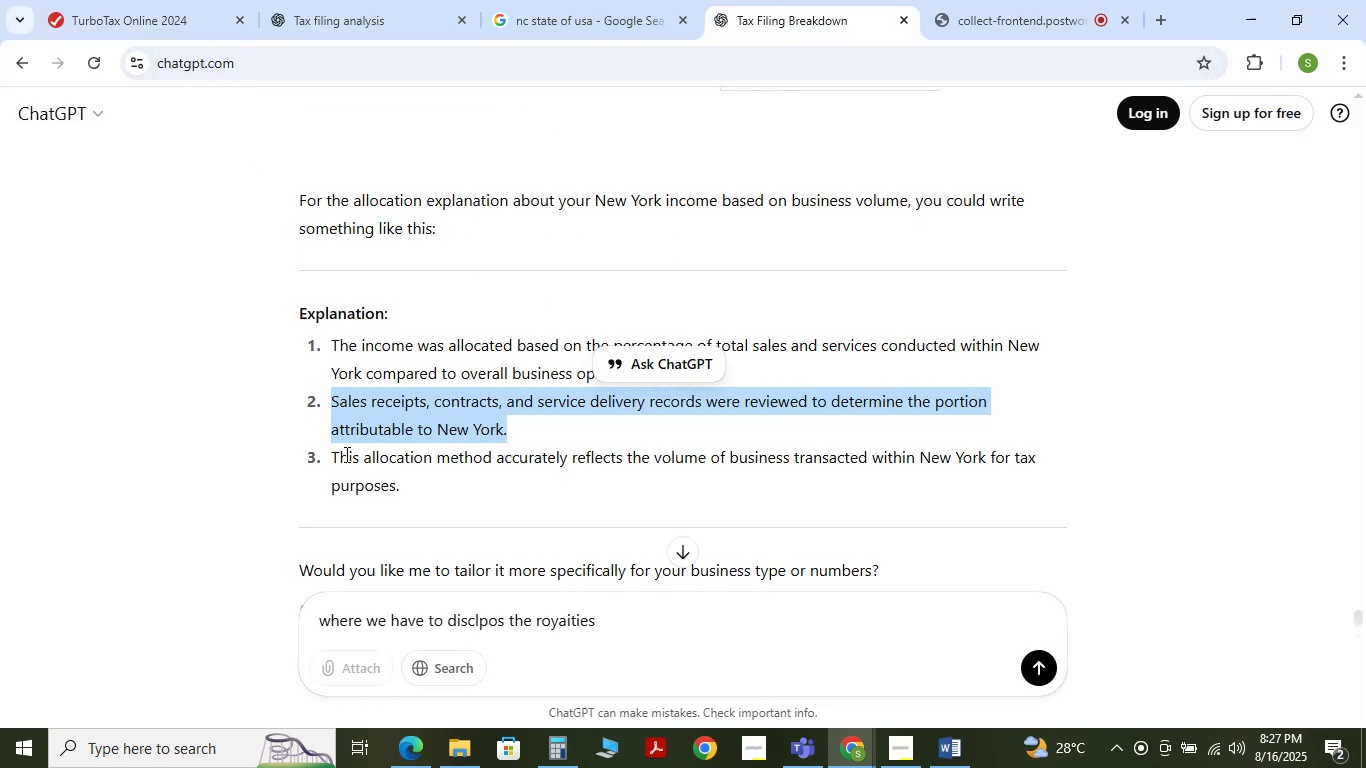 
left_click_drag(start_coordinate=[327, 454], to_coordinate=[405, 495])
 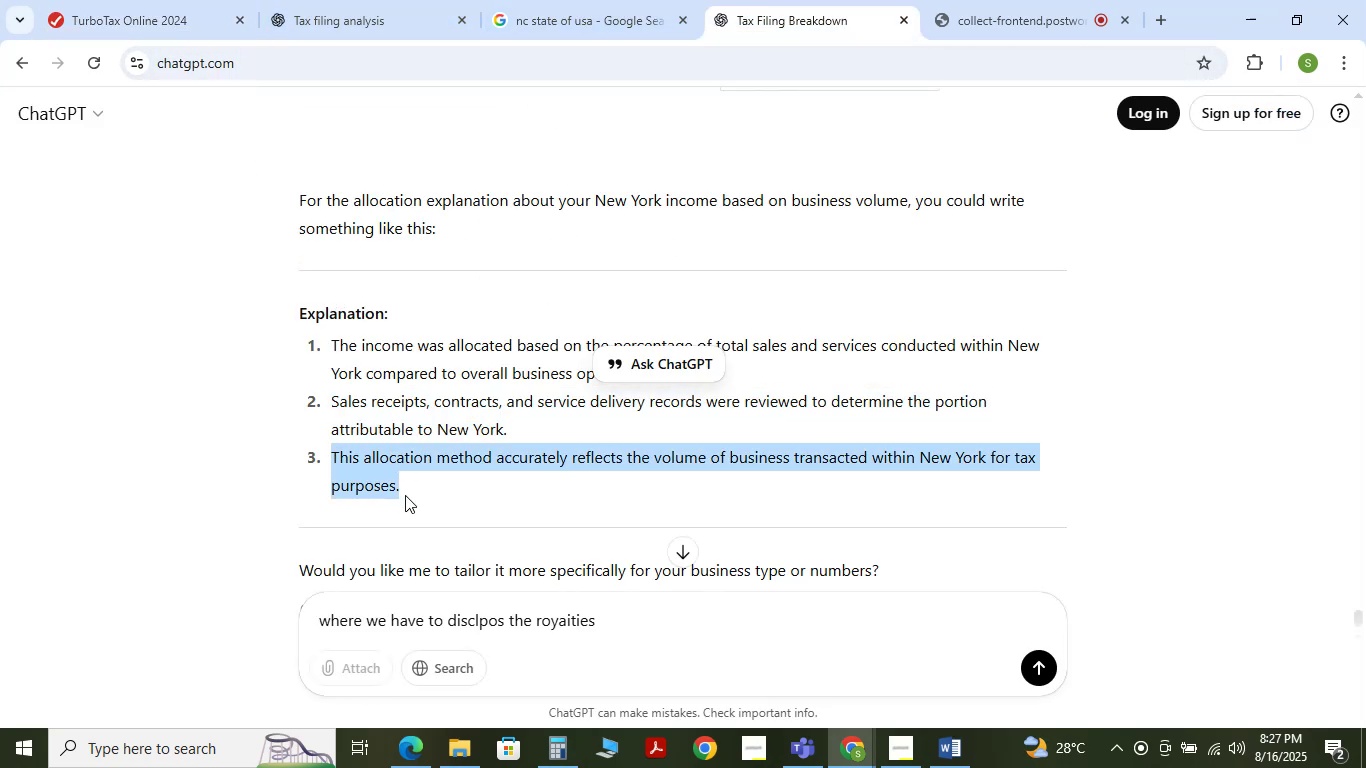 
key(Control+C)
 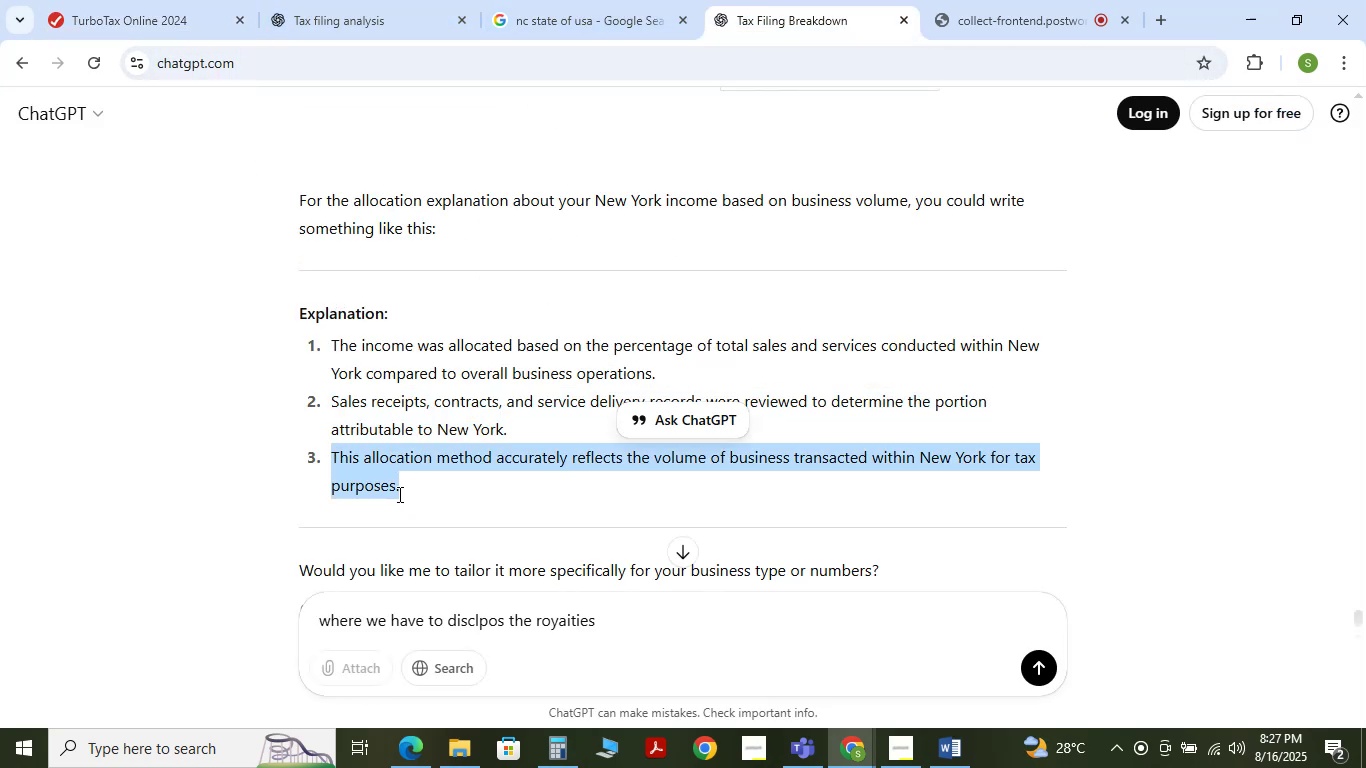 
key(Control+C)
 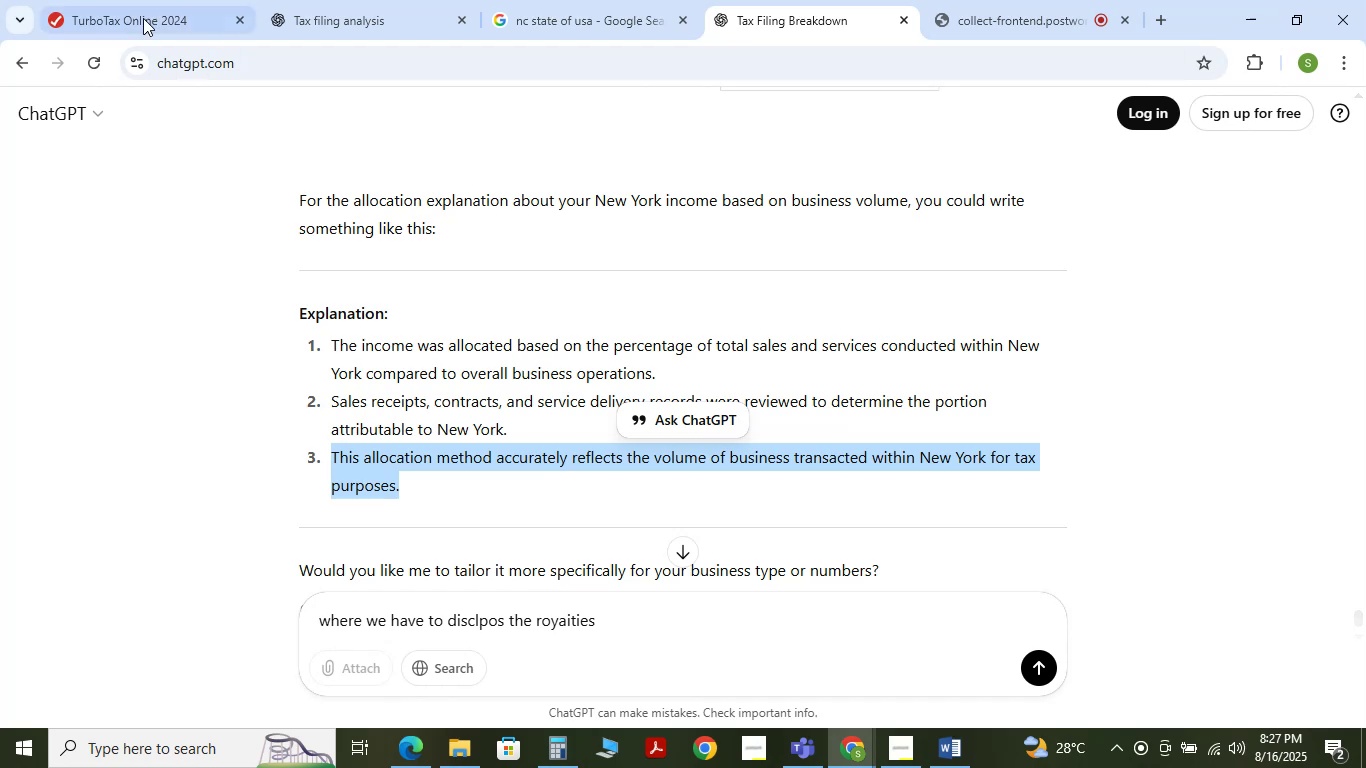 
left_click([137, 10])
 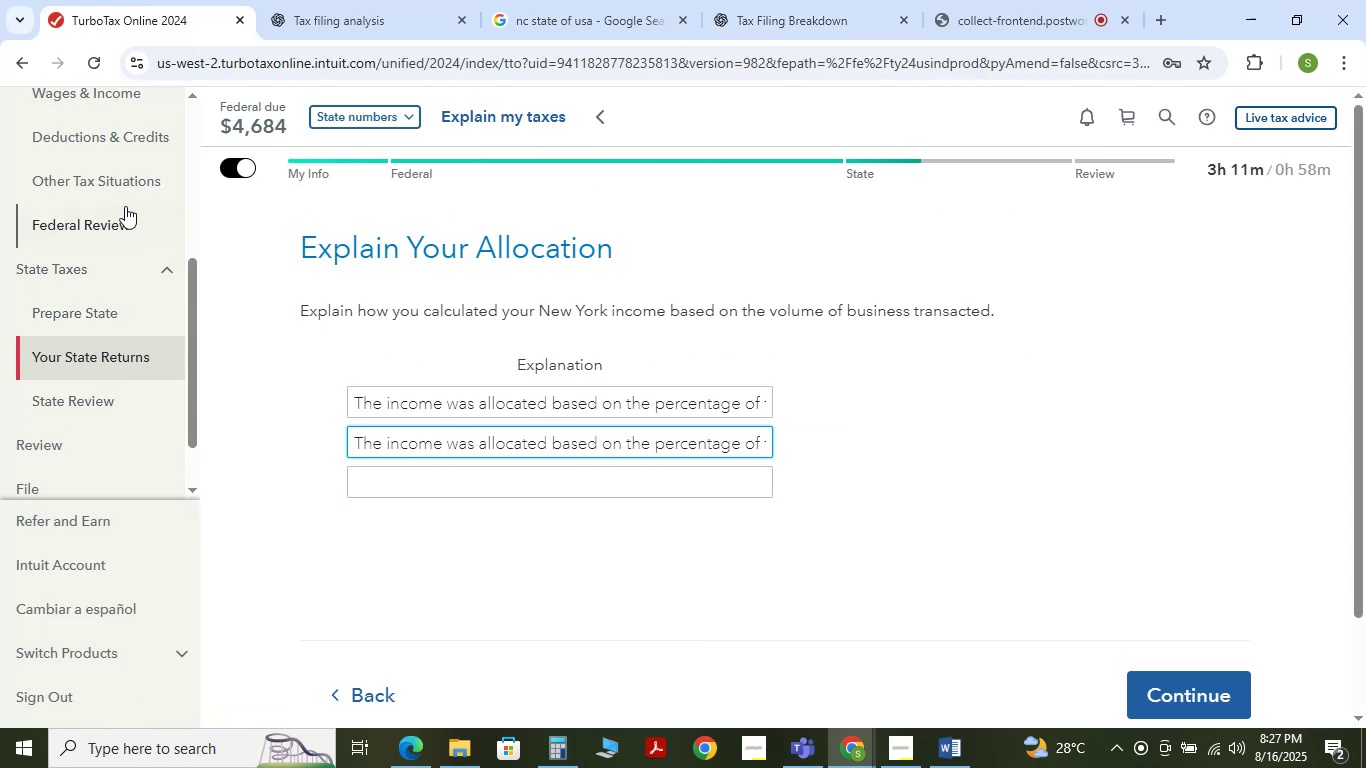 
wait(7.05)
 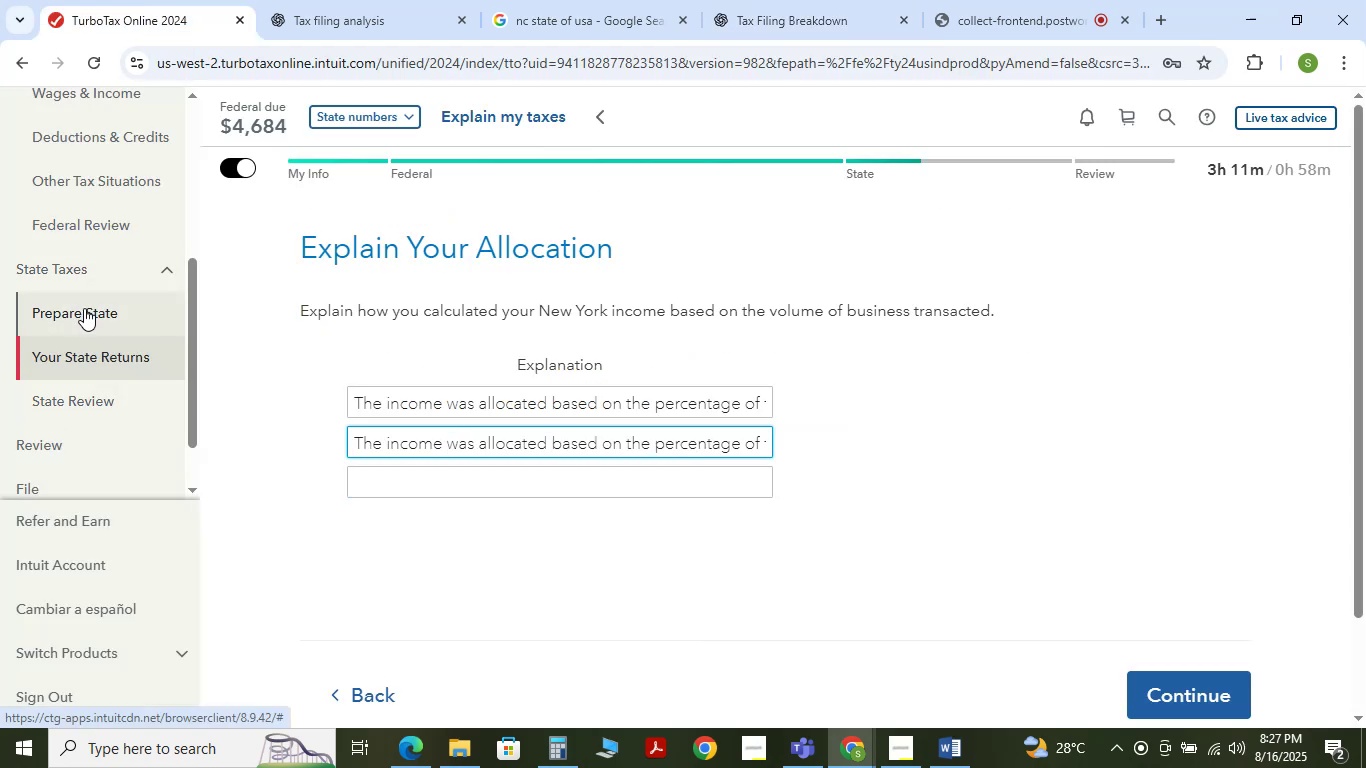 
left_click([123, 98])
 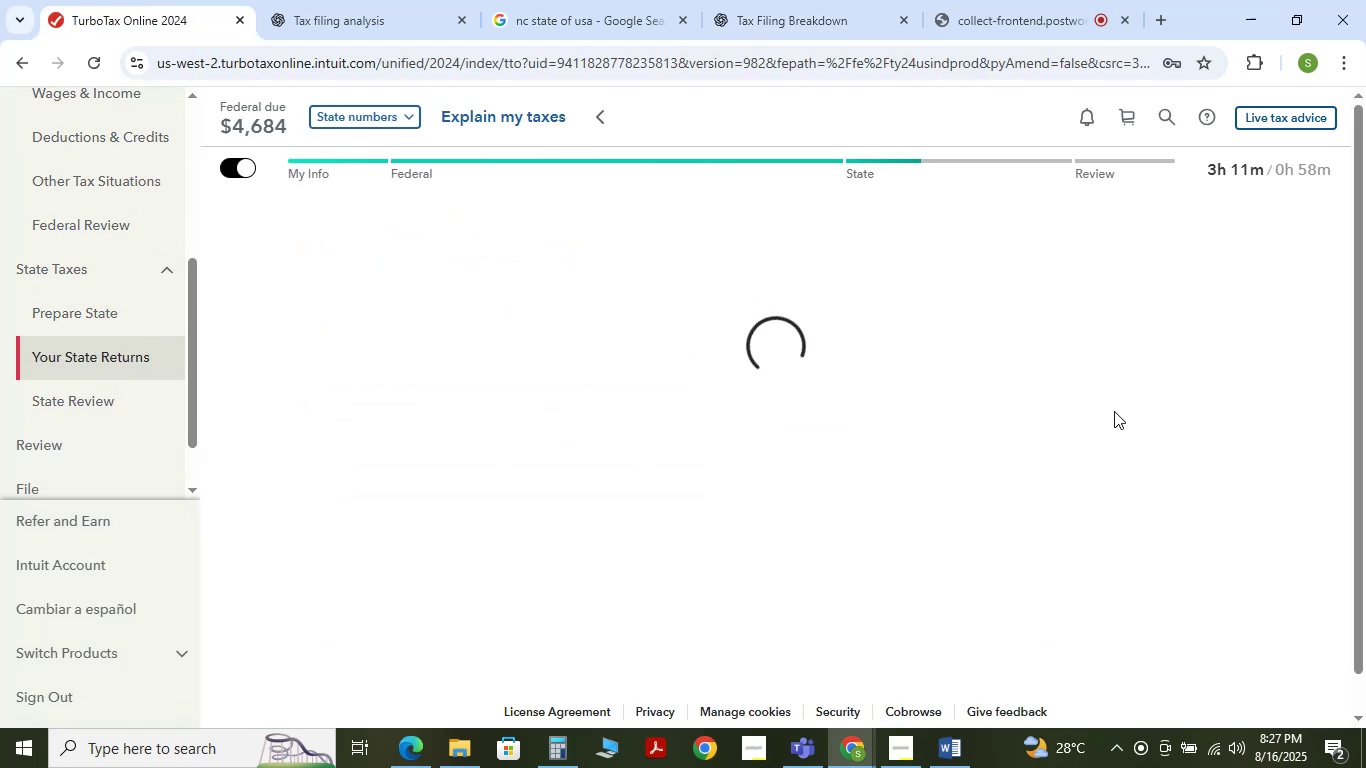 
mouse_move([1121, 399])
 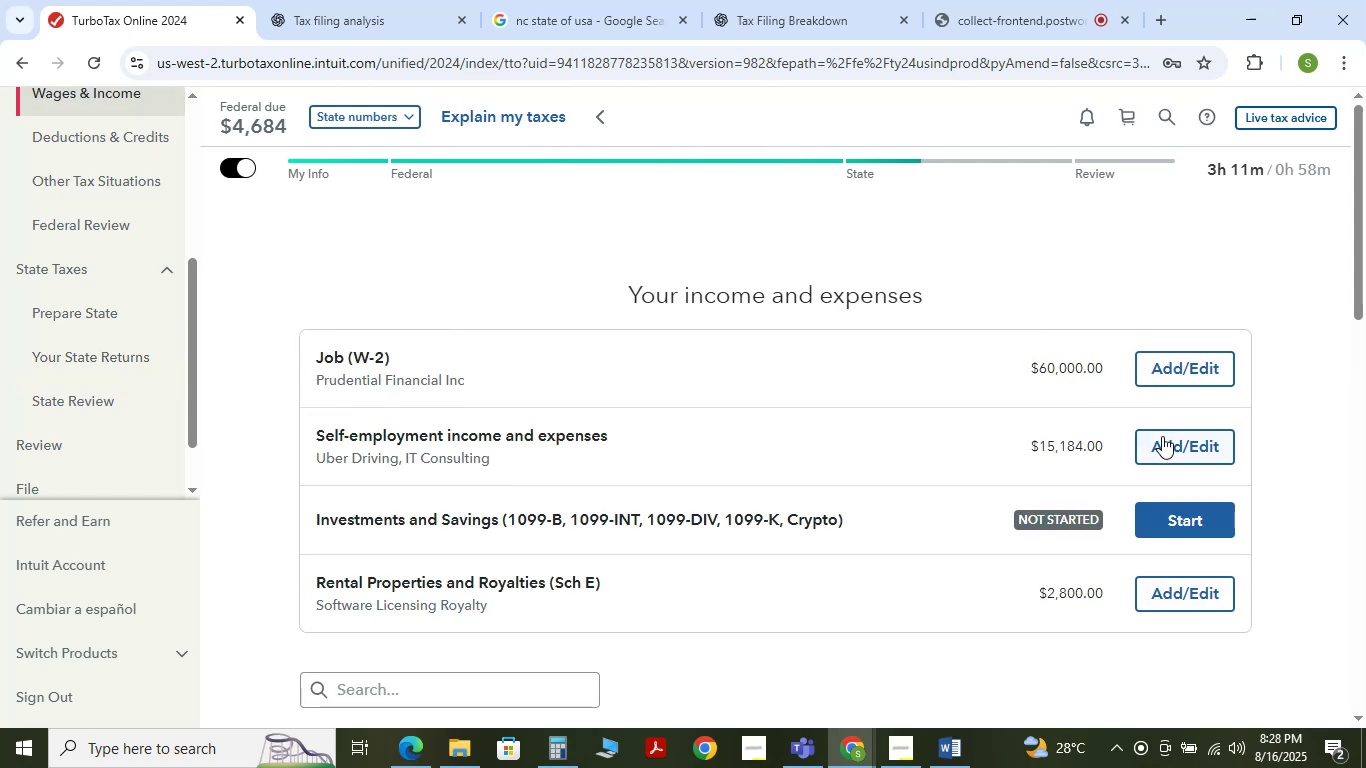 
left_click([1164, 436])
 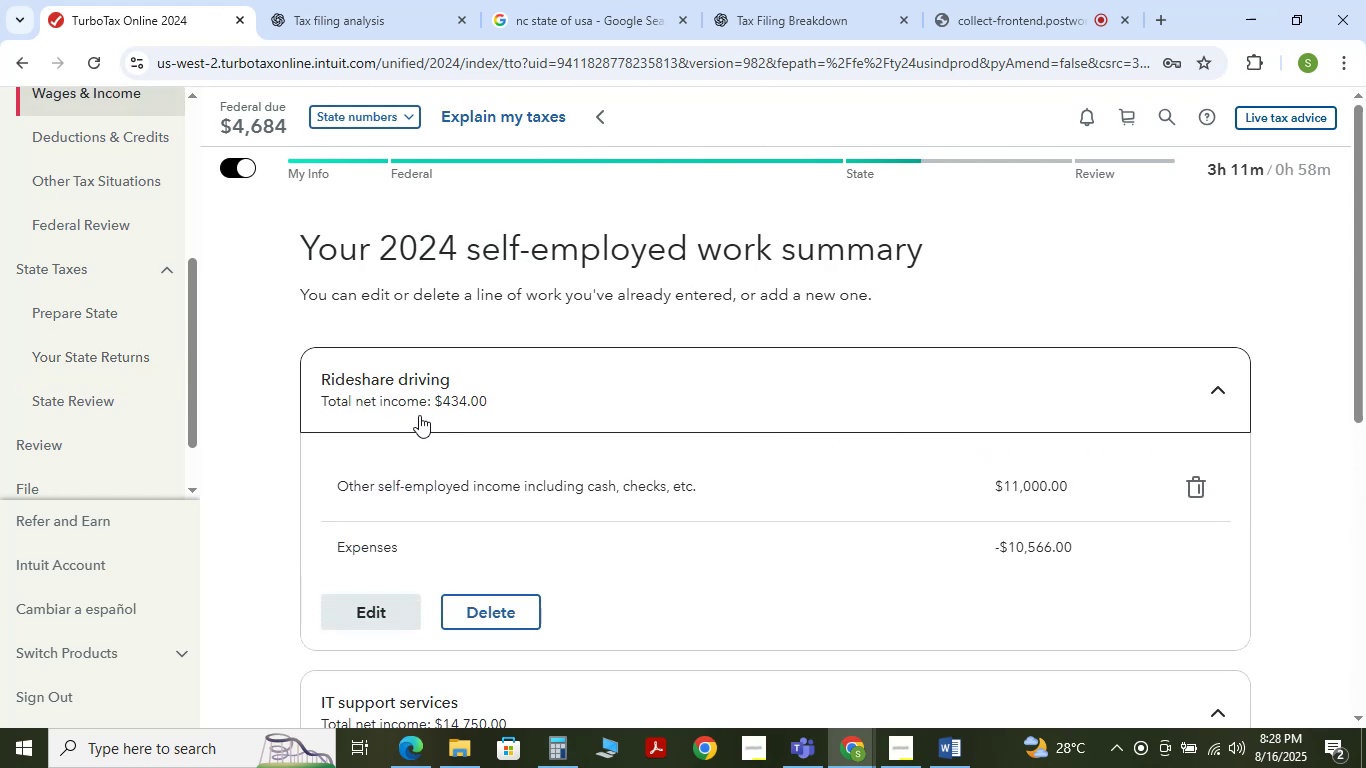 
wait(5.11)
 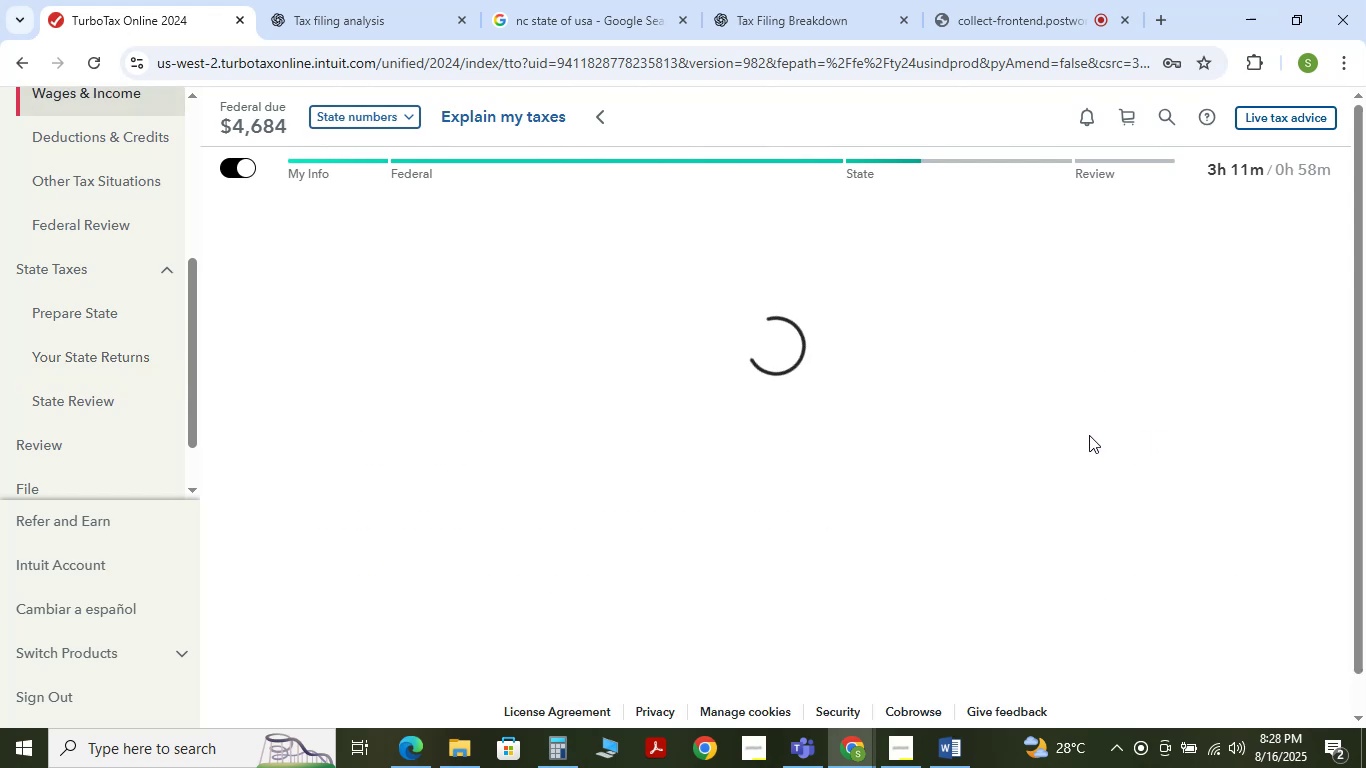 
scroll: coordinate [426, 442], scroll_direction: down, amount: 1.0
 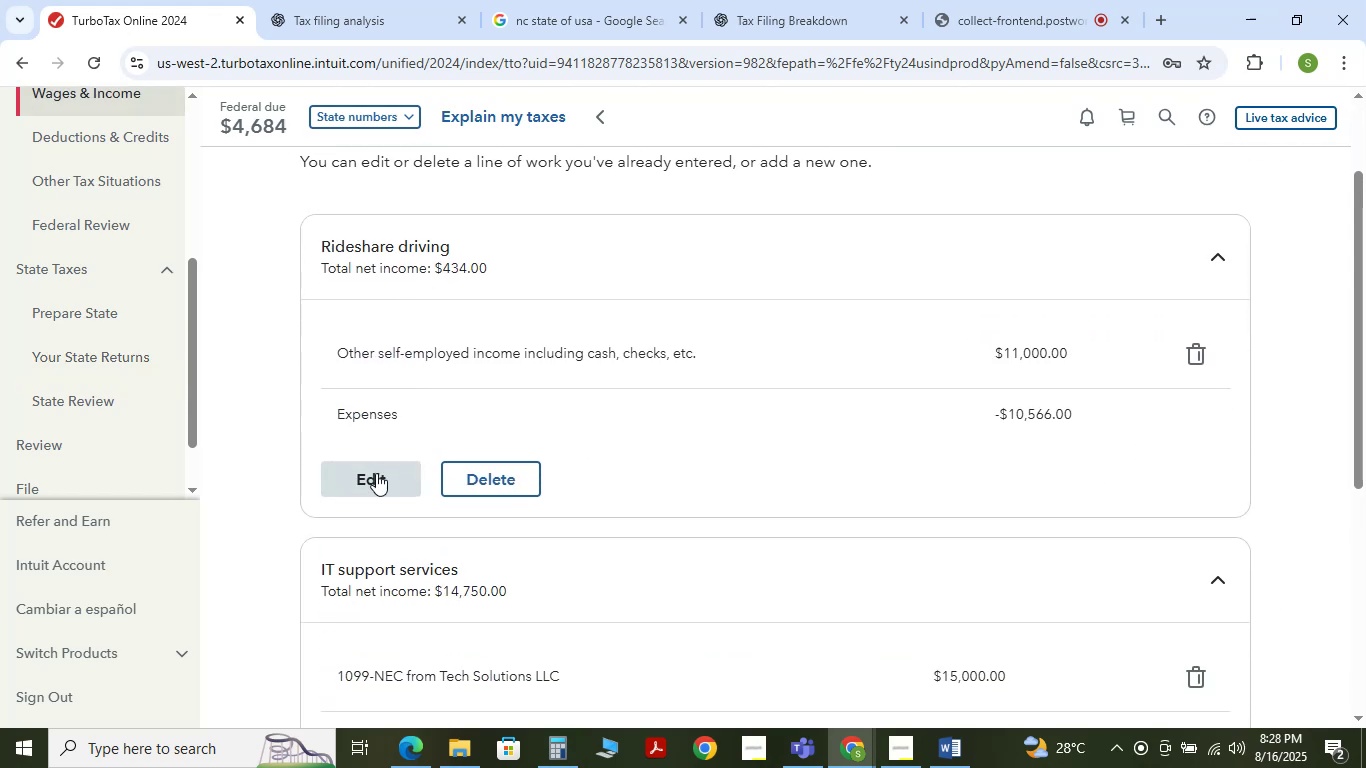 
left_click([376, 473])
 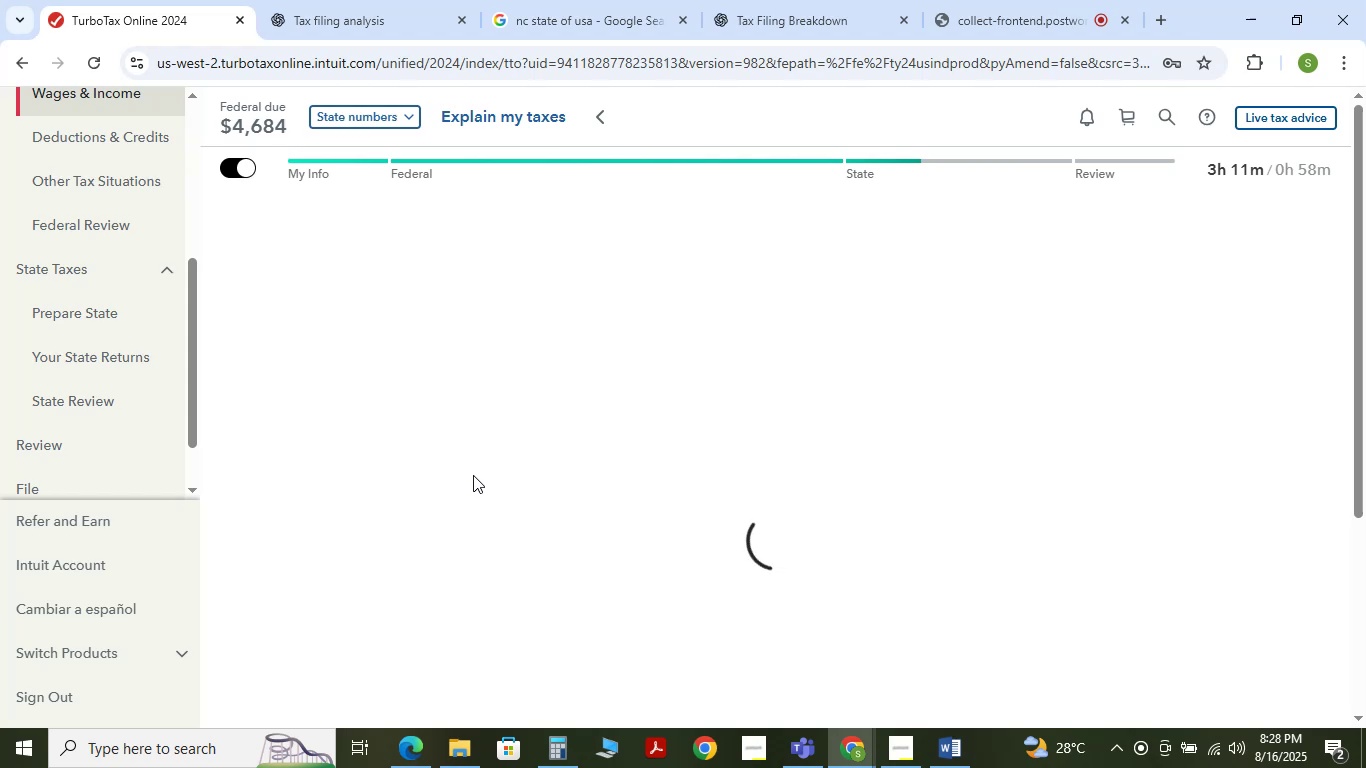 
scroll: coordinate [474, 475], scroll_direction: down, amount: 2.0
 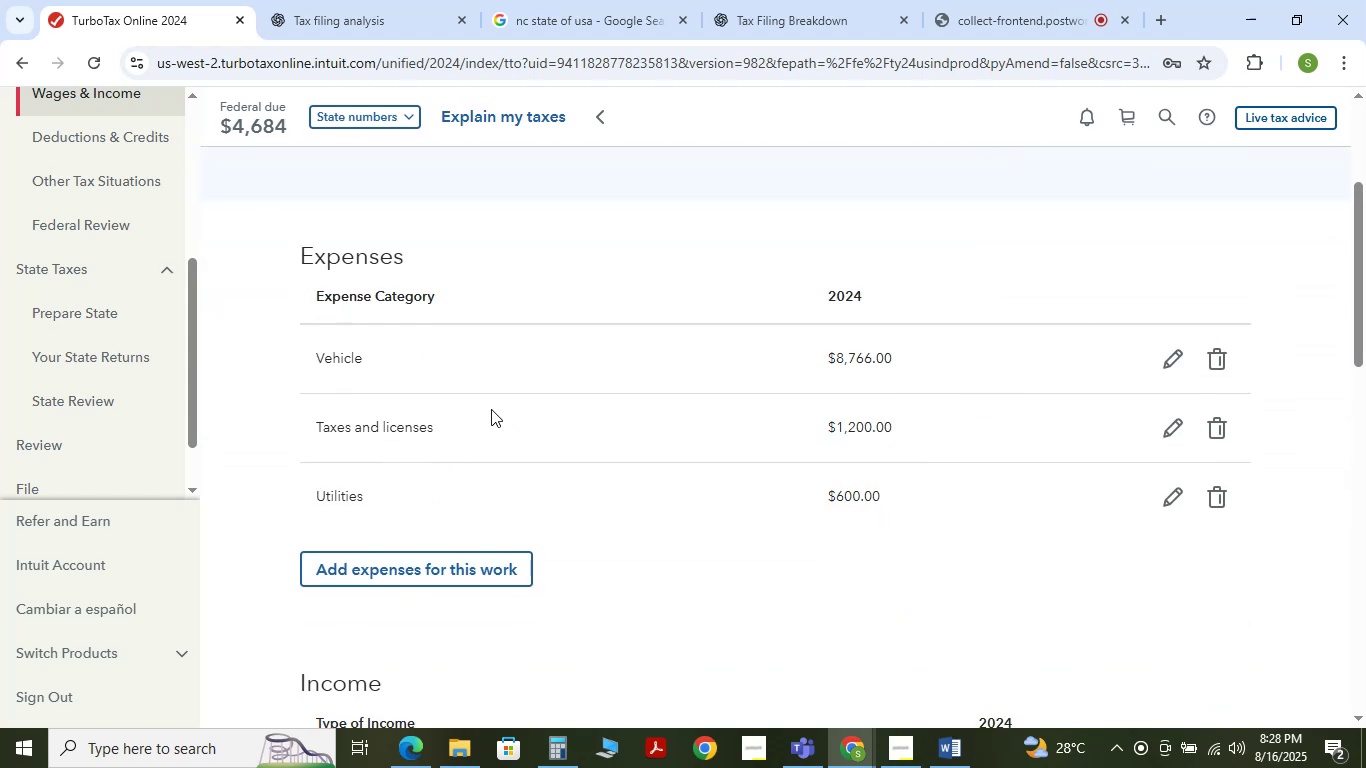 
wait(6.32)
 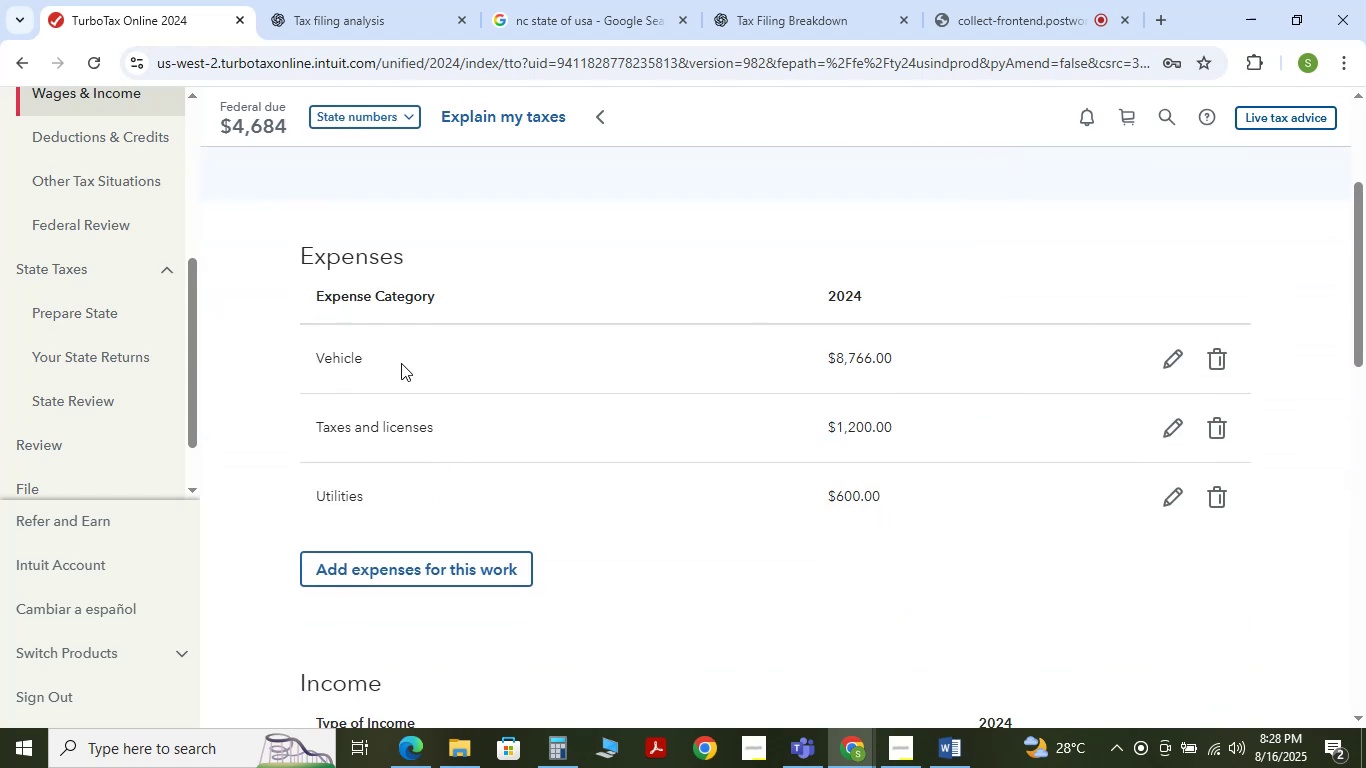 
scroll: coordinate [373, 478], scroll_direction: down, amount: 3.0
 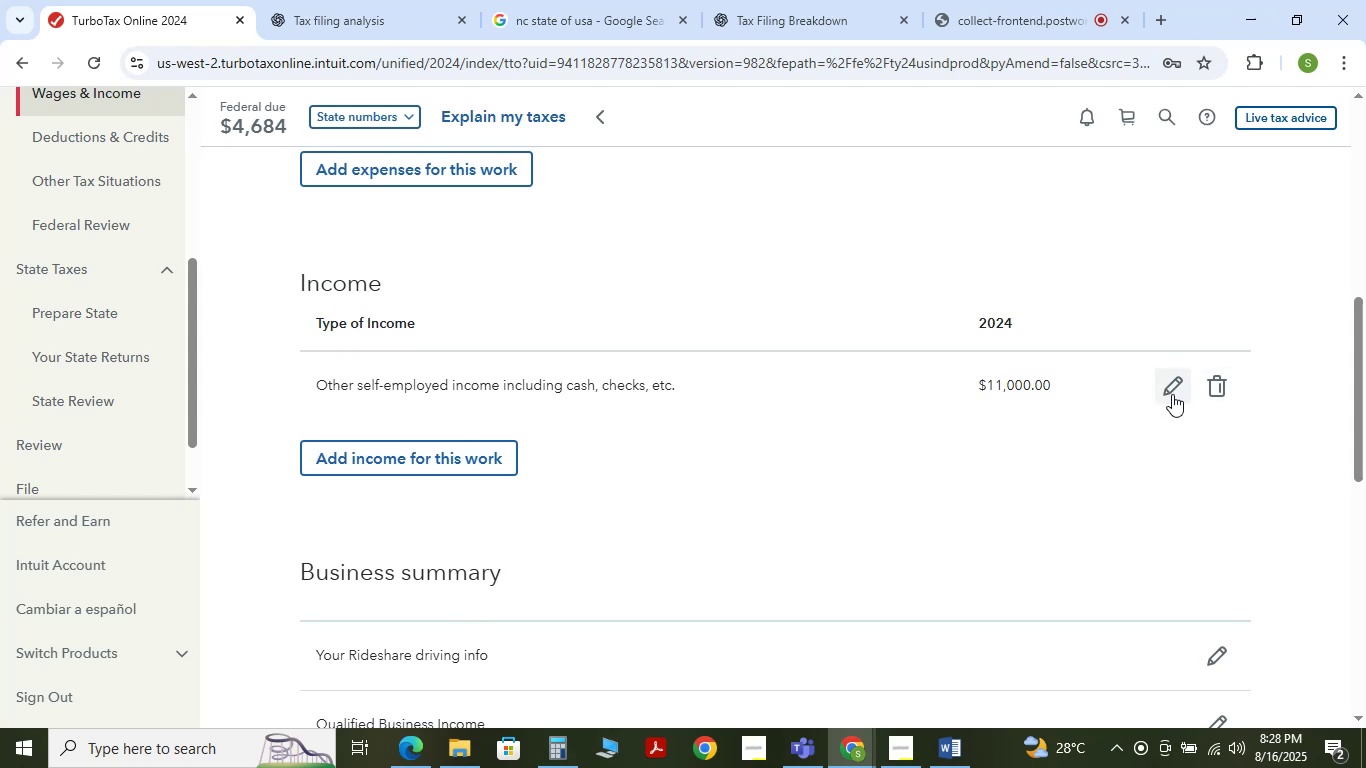 
scroll: coordinate [1014, 395], scroll_direction: up, amount: 3.0
 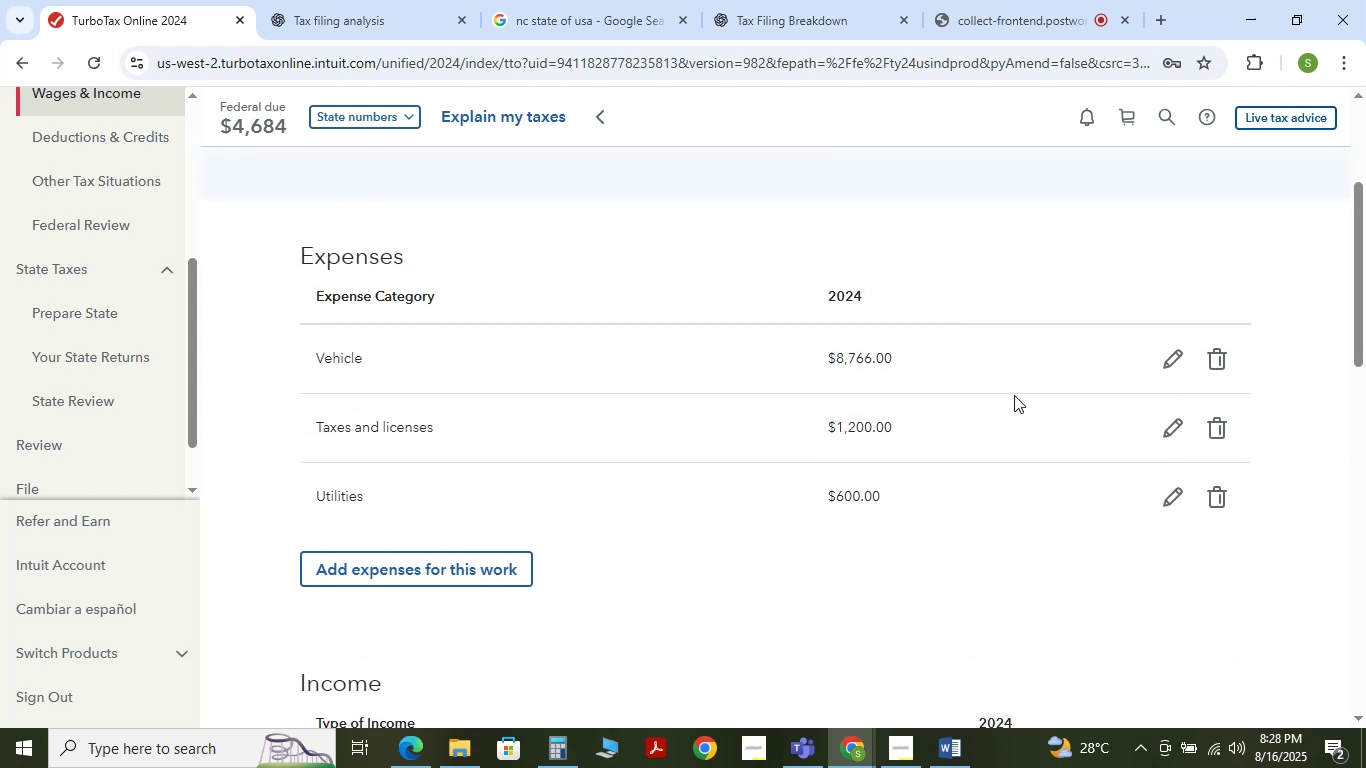 
scroll: coordinate [1014, 395], scroll_direction: down, amount: 3.0
 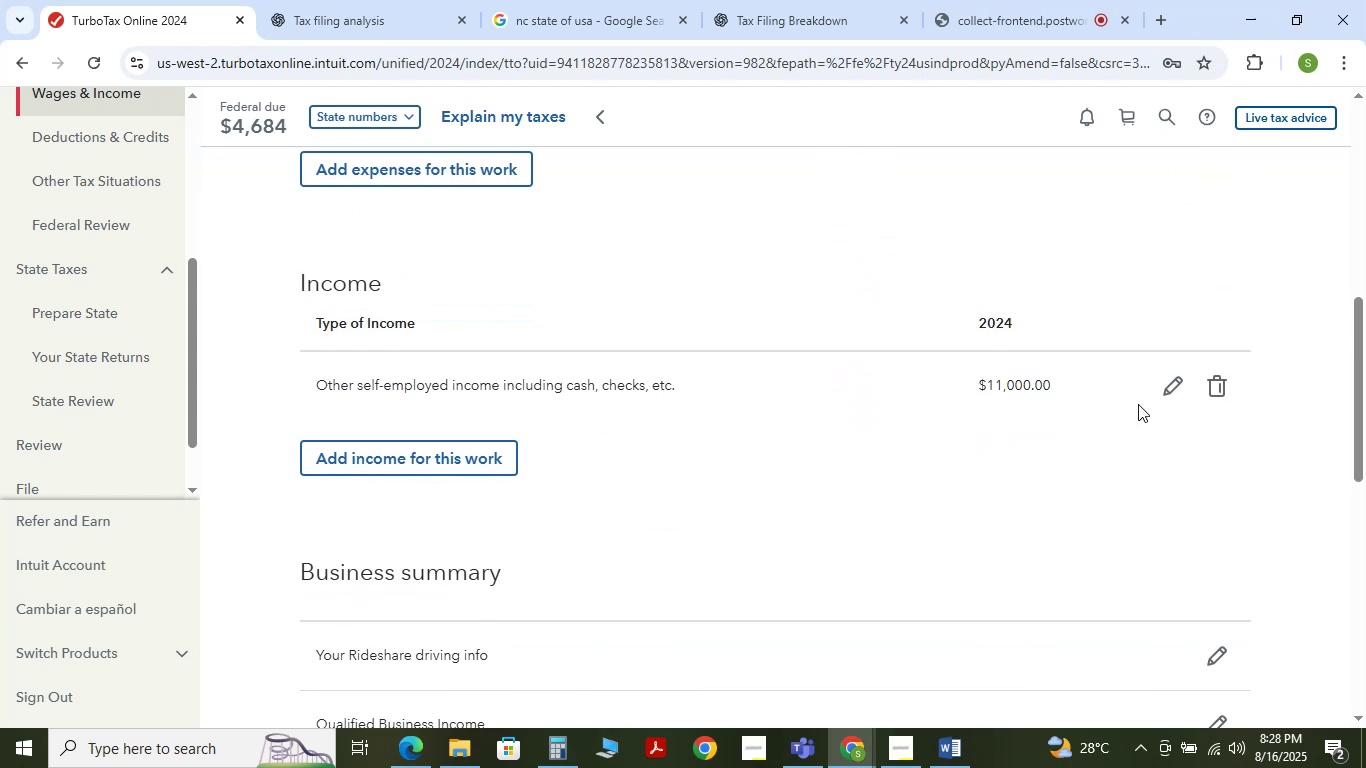 
left_click([1178, 394])
 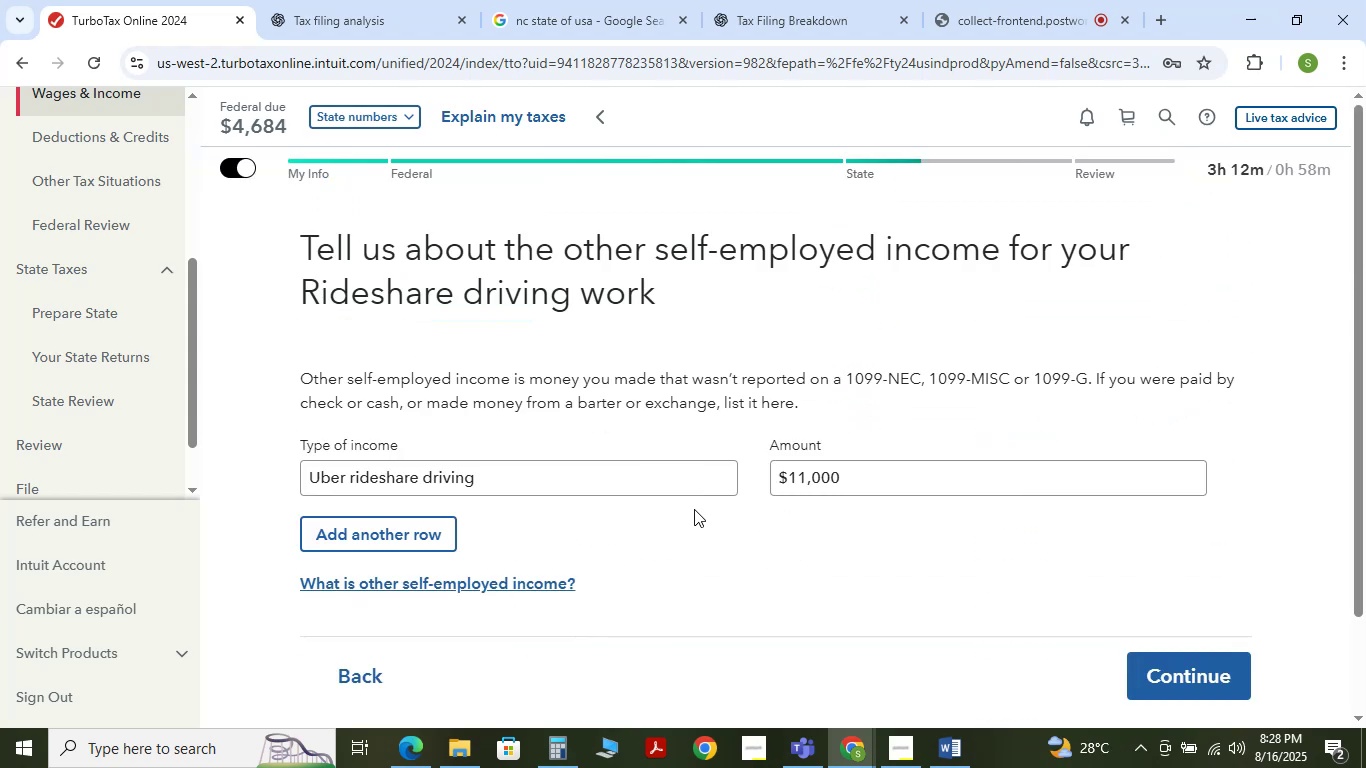 
scroll: coordinate [601, 518], scroll_direction: down, amount: 2.0
 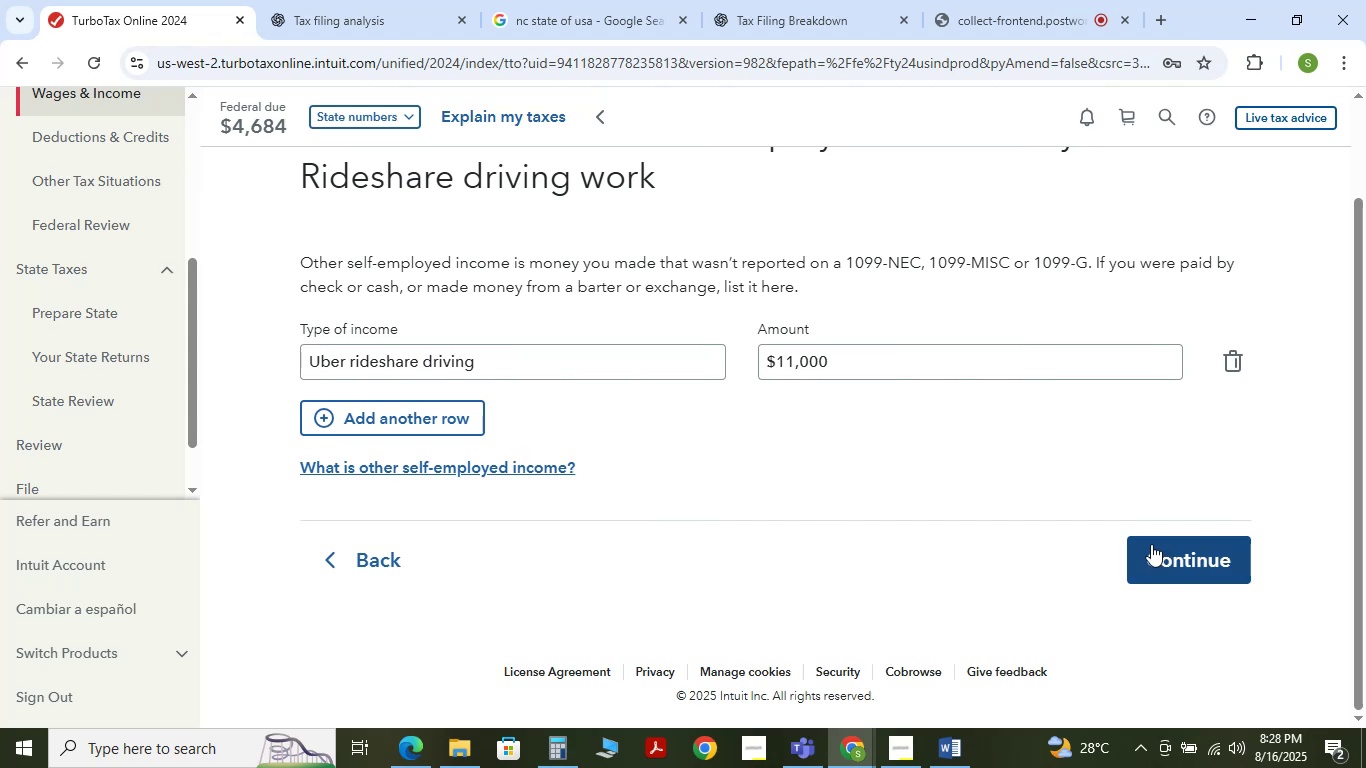 
left_click([1151, 544])
 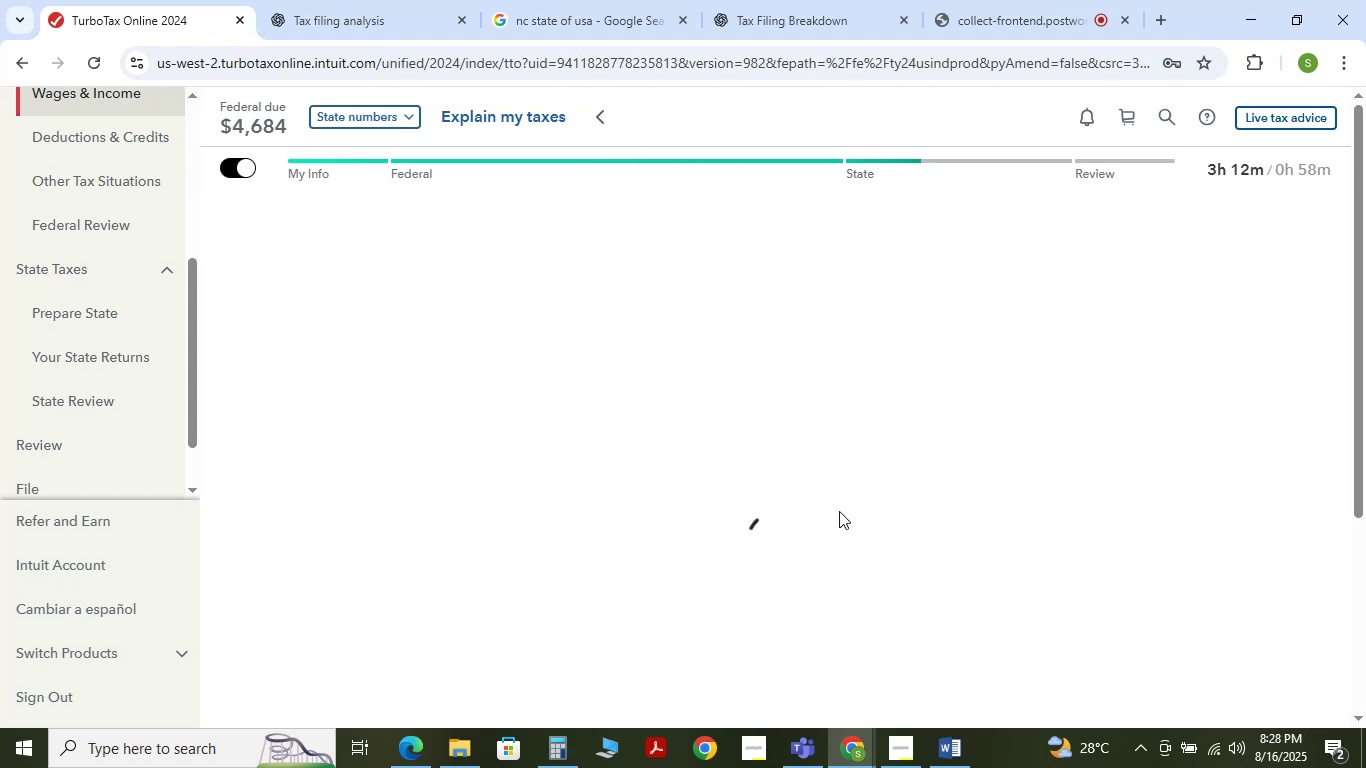 
scroll: coordinate [911, 514], scroll_direction: down, amount: 6.0
 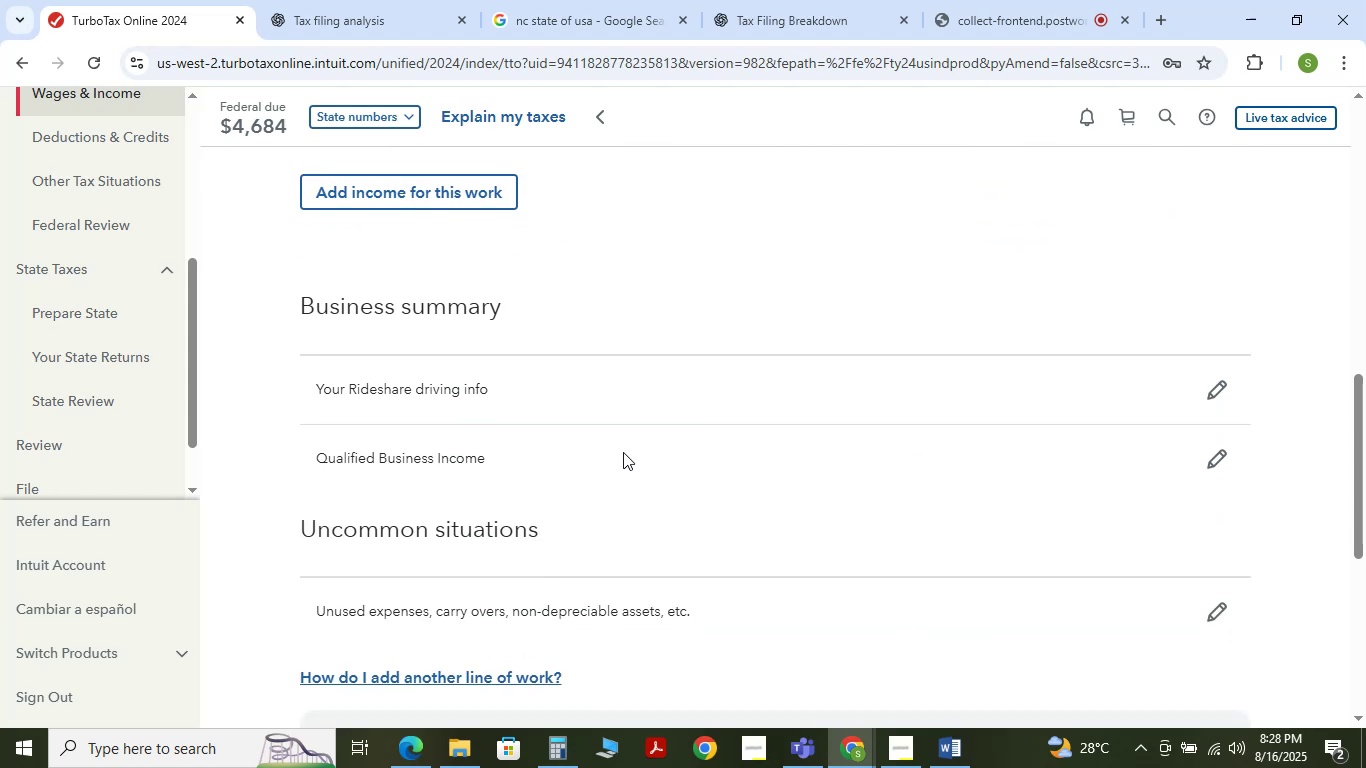 
scroll: coordinate [638, 452], scroll_direction: up, amount: 5.0
 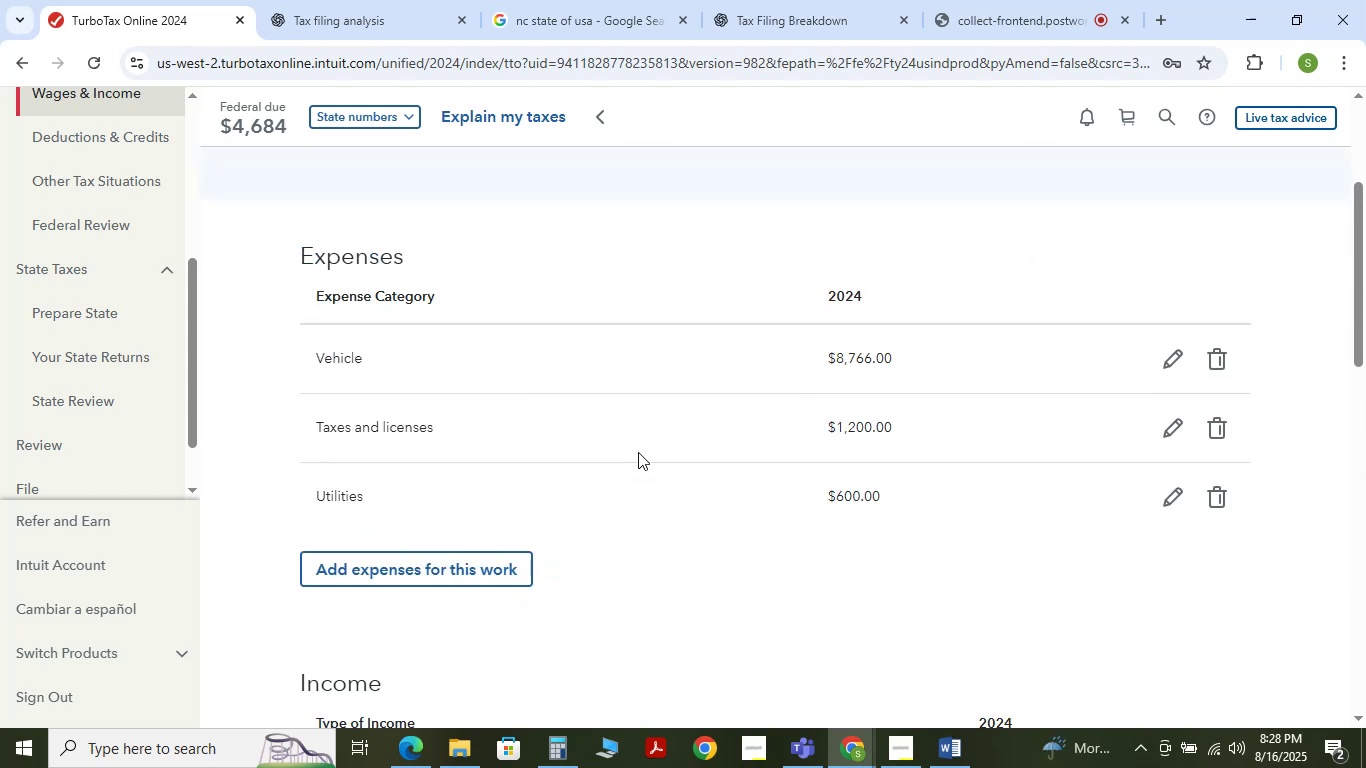 
scroll: coordinate [638, 452], scroll_direction: down, amount: 3.0
 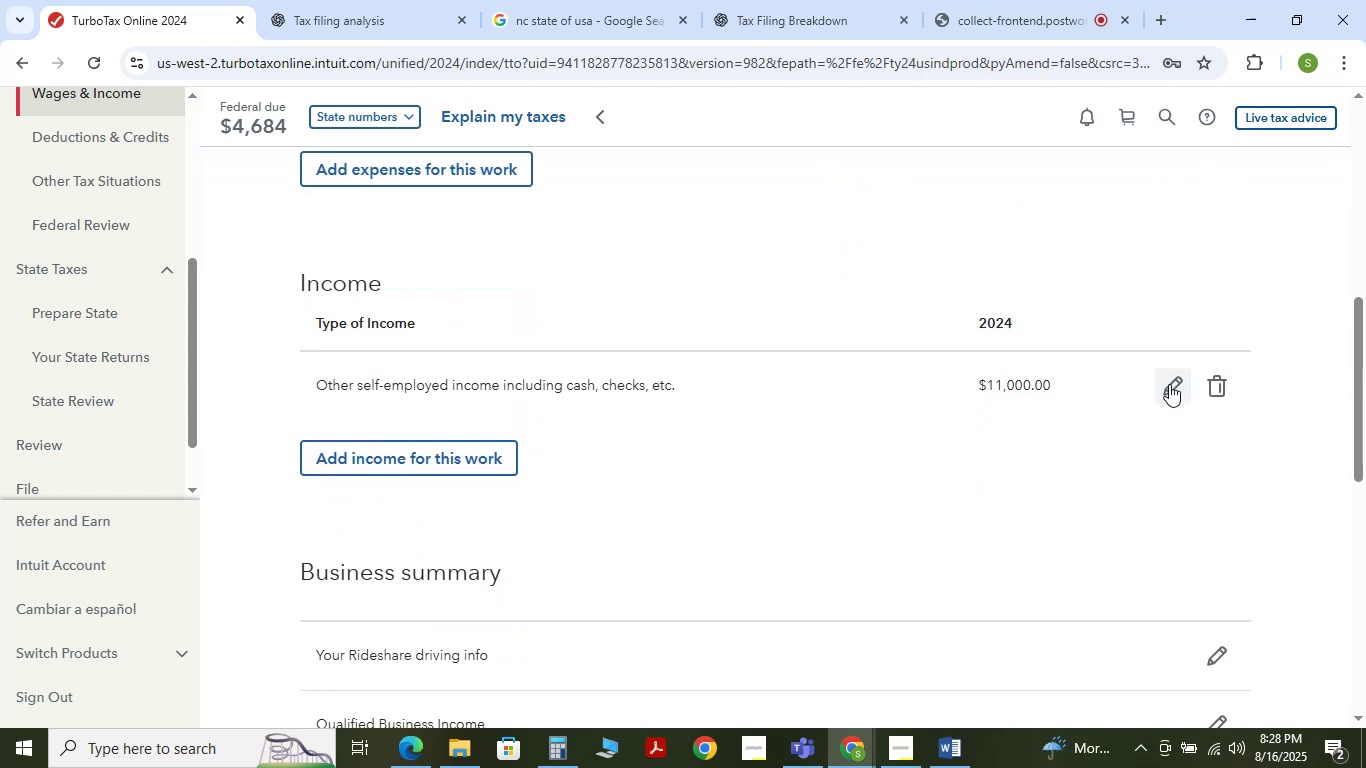 
left_click([1169, 384])
 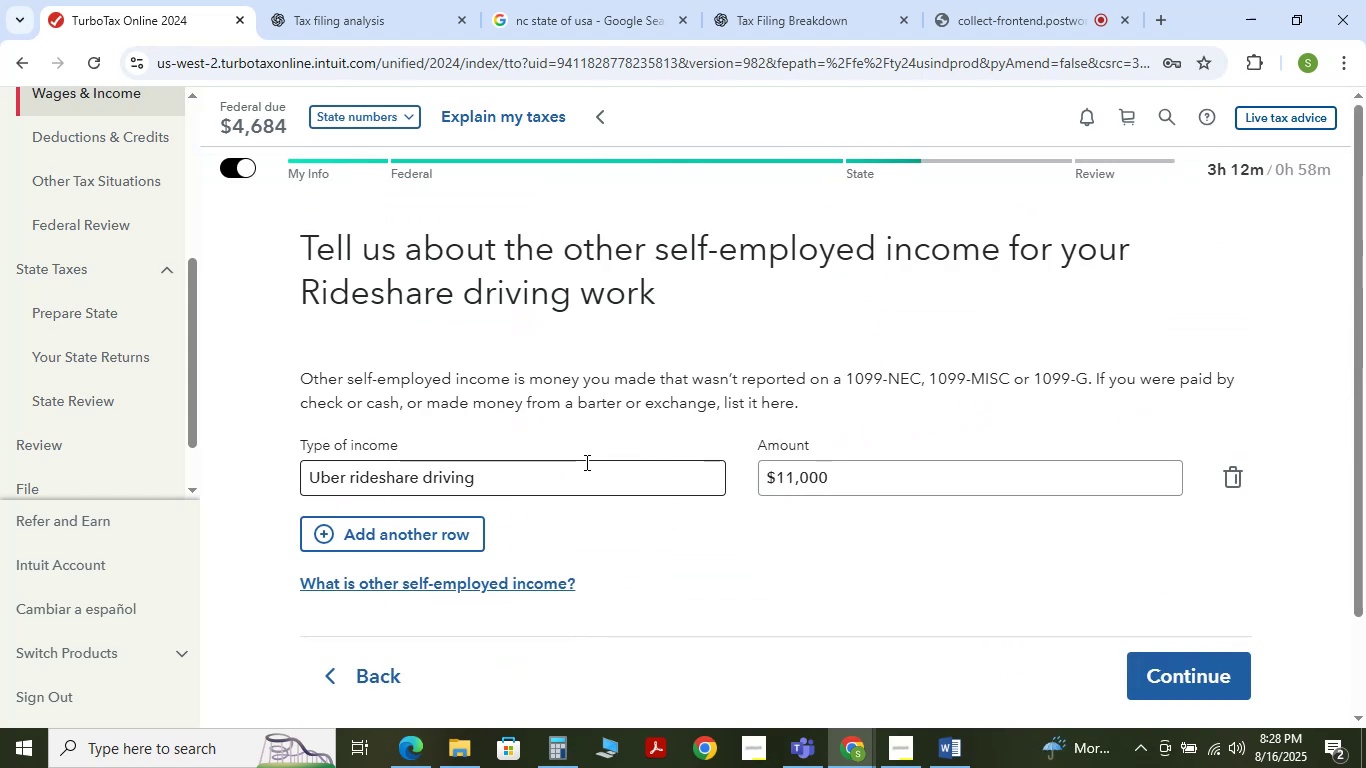 
scroll: coordinate [616, 469], scroll_direction: down, amount: 4.0
 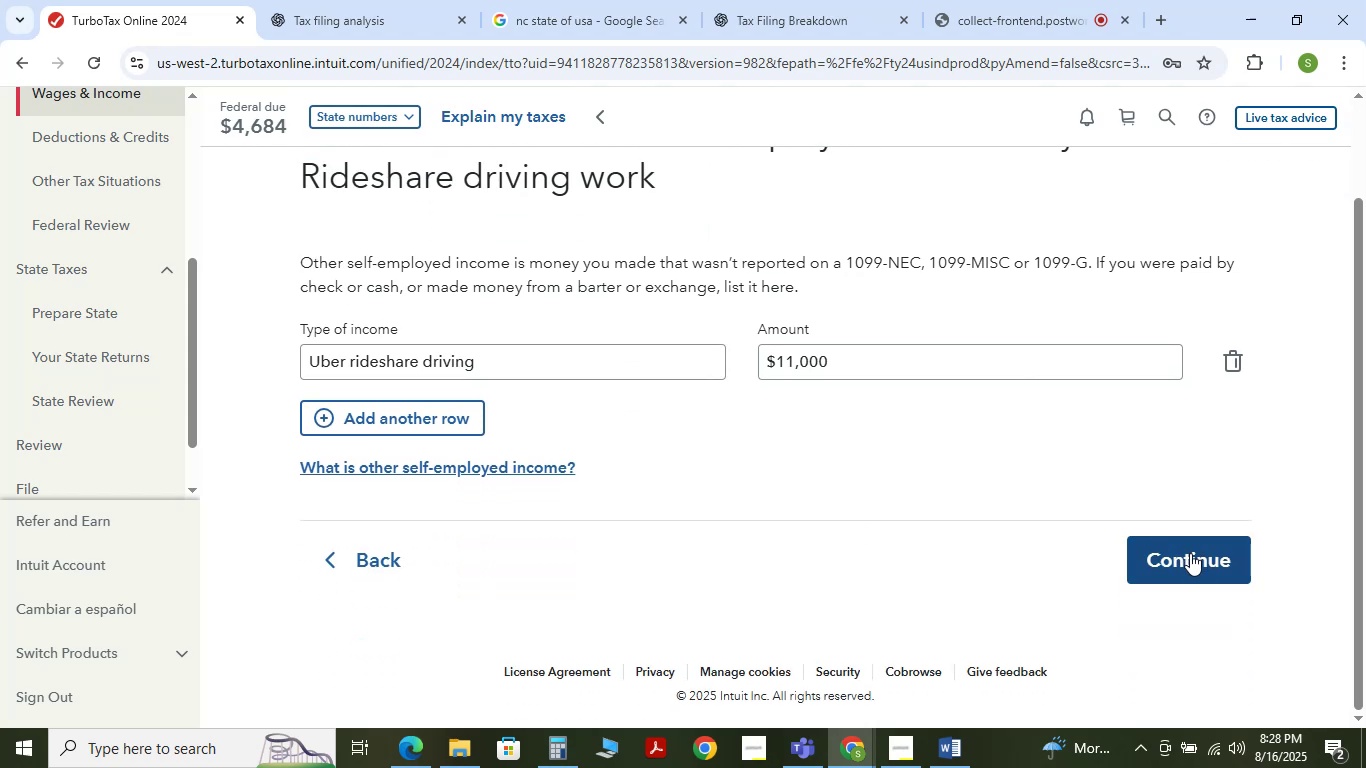 
scroll: coordinate [1110, 557], scroll_direction: up, amount: 1.0
 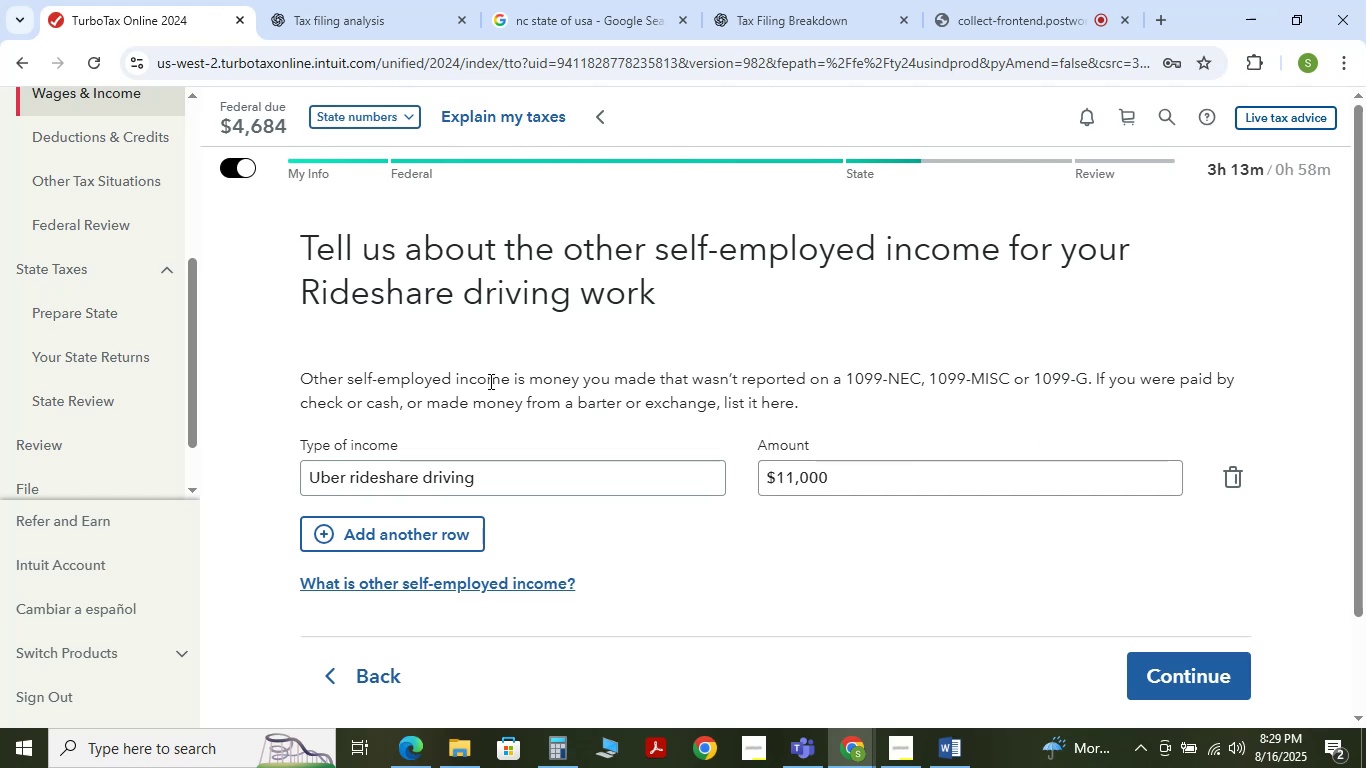 
wait(46.57)
 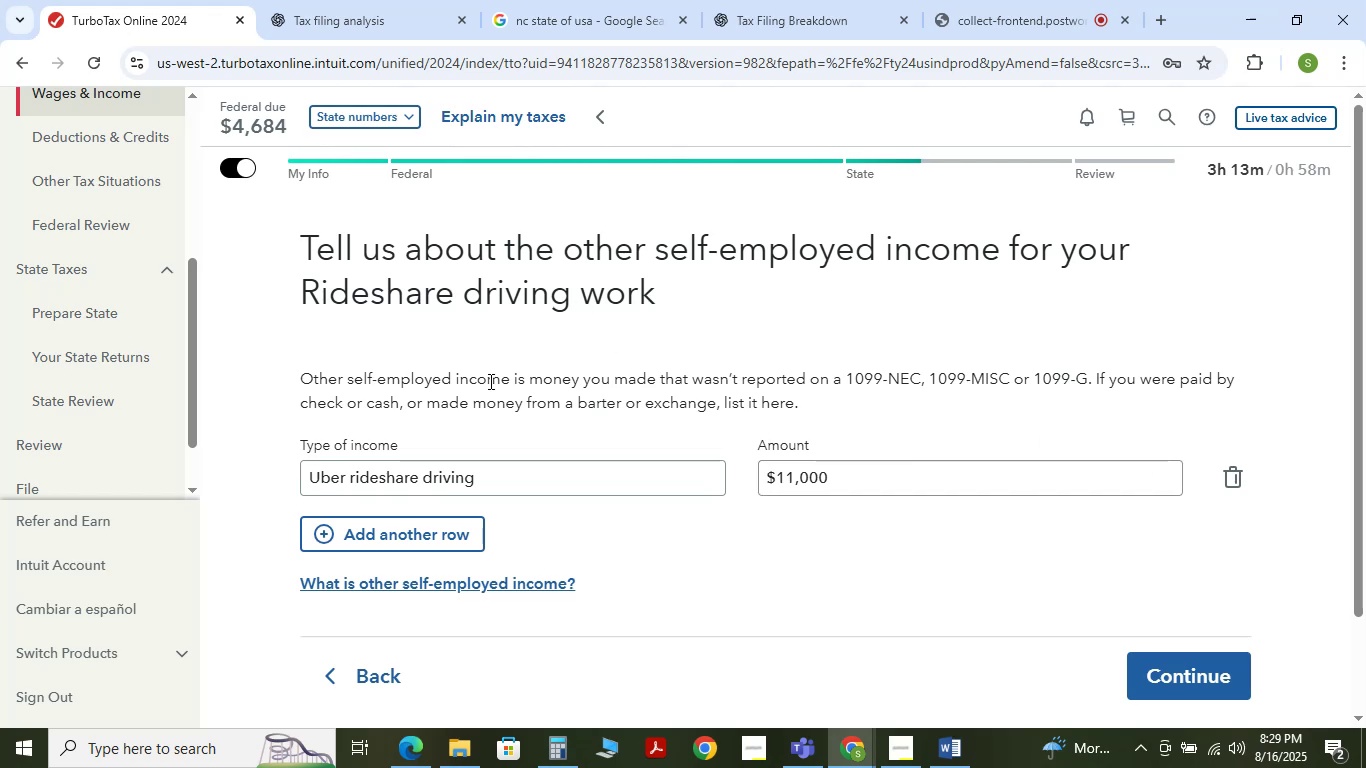 
left_click_drag(start_coordinate=[849, 380], to_coordinate=[901, 375])
 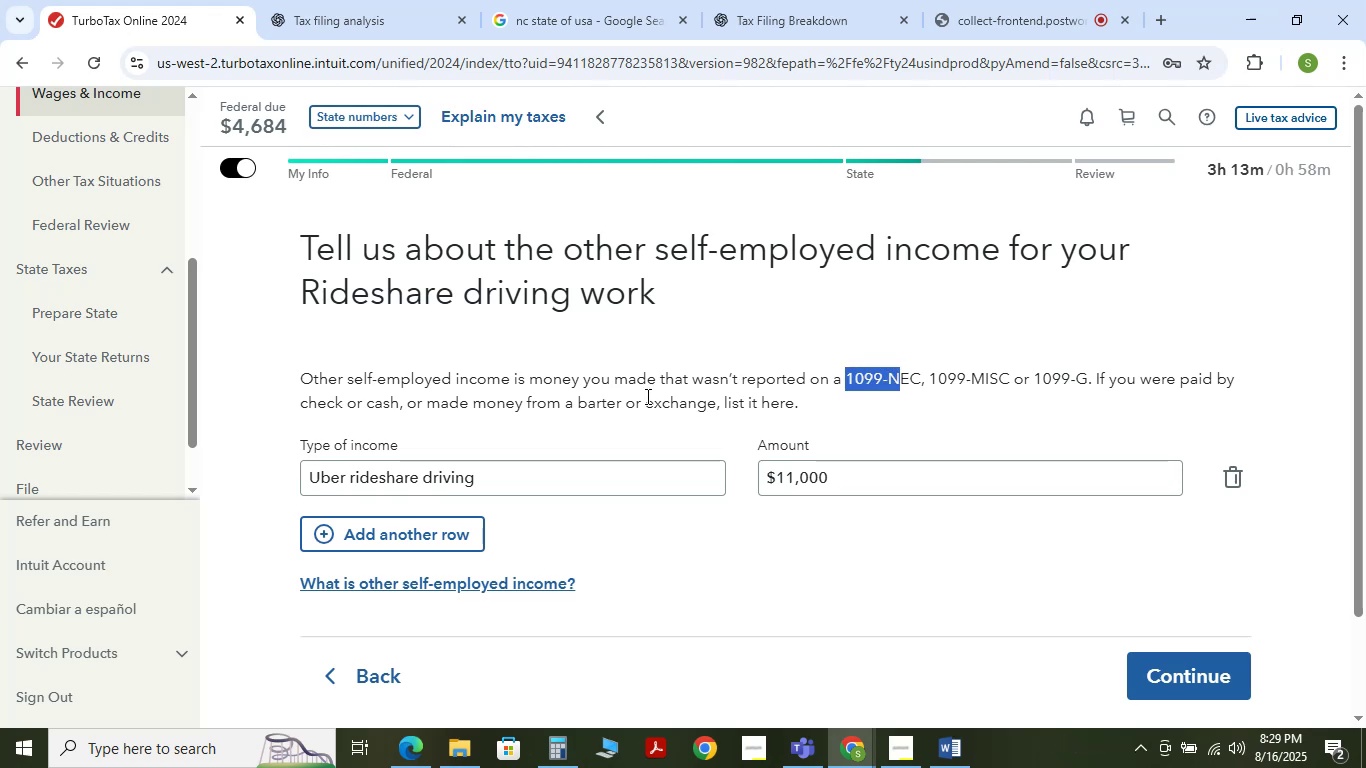 
left_click([610, 398])
 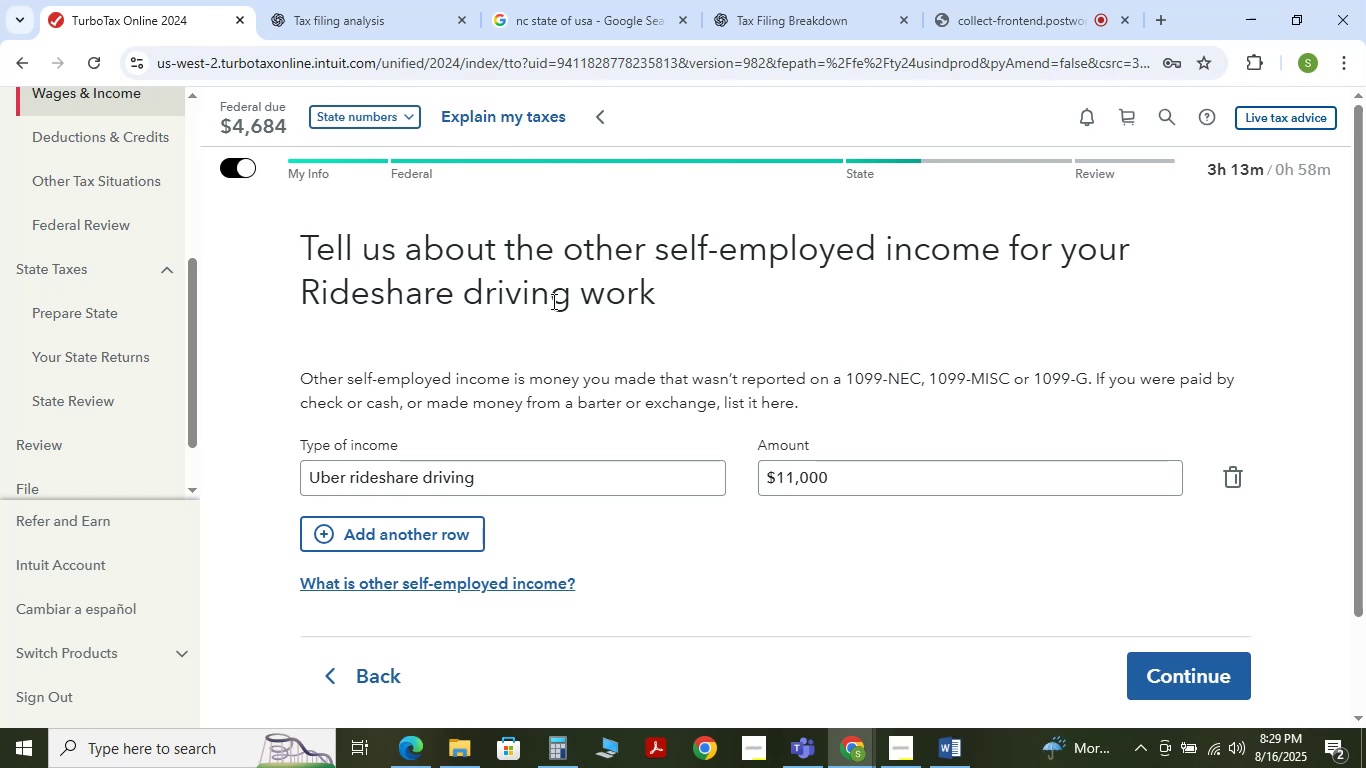 
wait(6.01)
 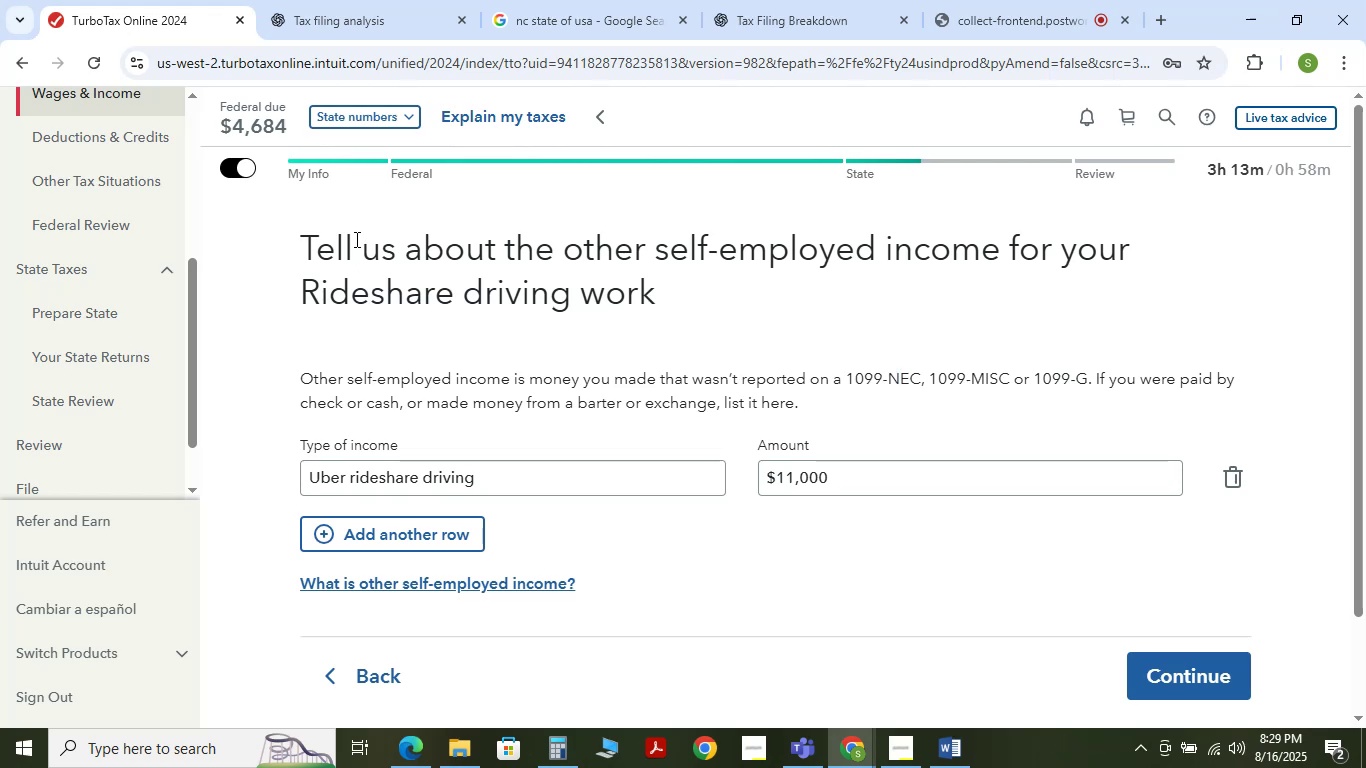 
scroll: coordinate [1036, 533], scroll_direction: down, amount: 1.0
 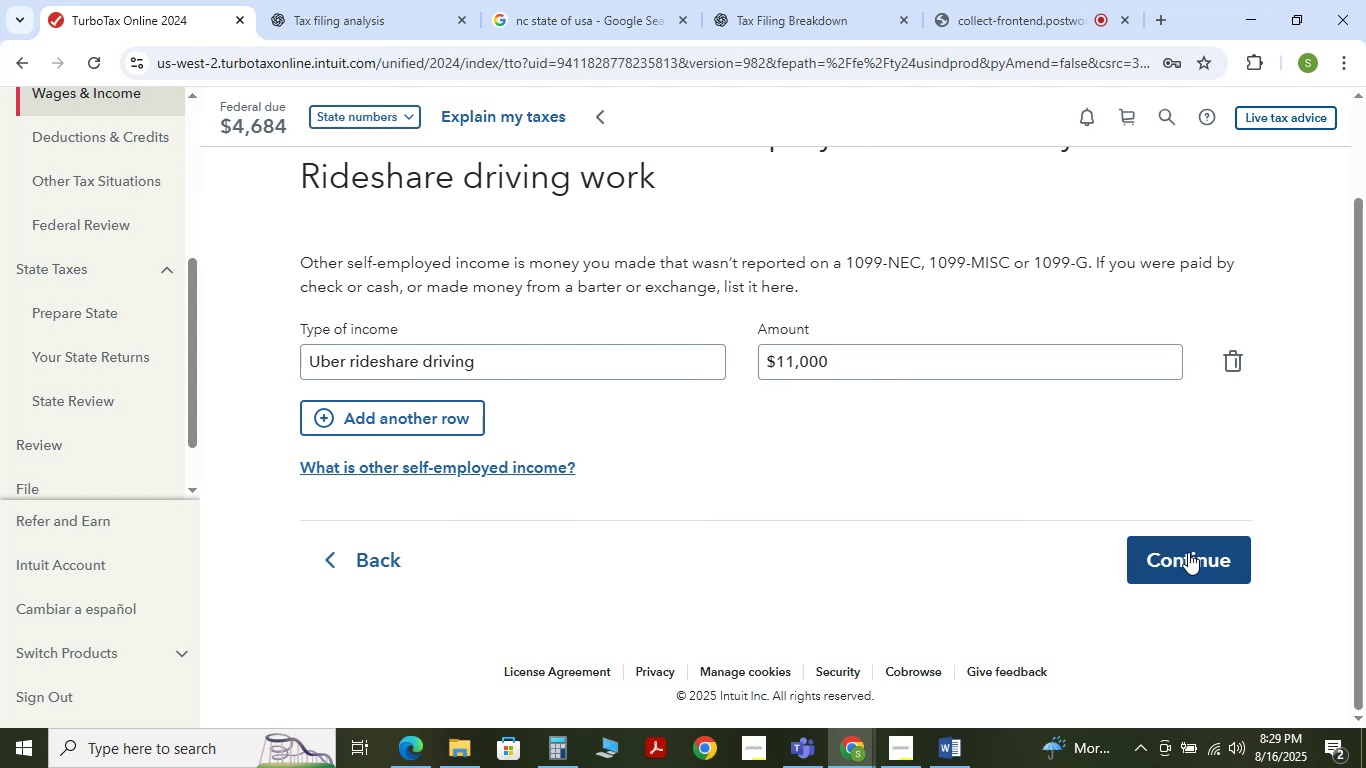 
left_click([1188, 552])
 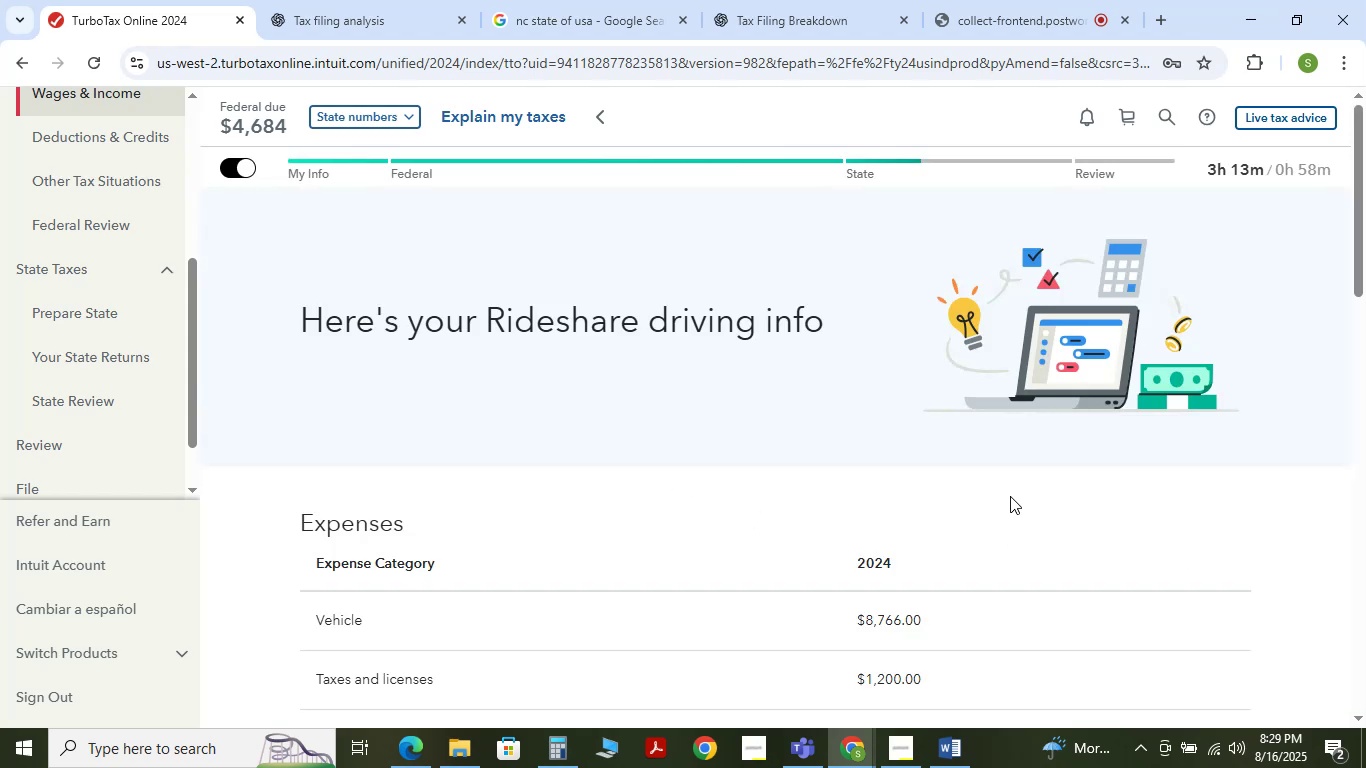 
scroll: coordinate [1006, 498], scroll_direction: down, amount: 2.0
 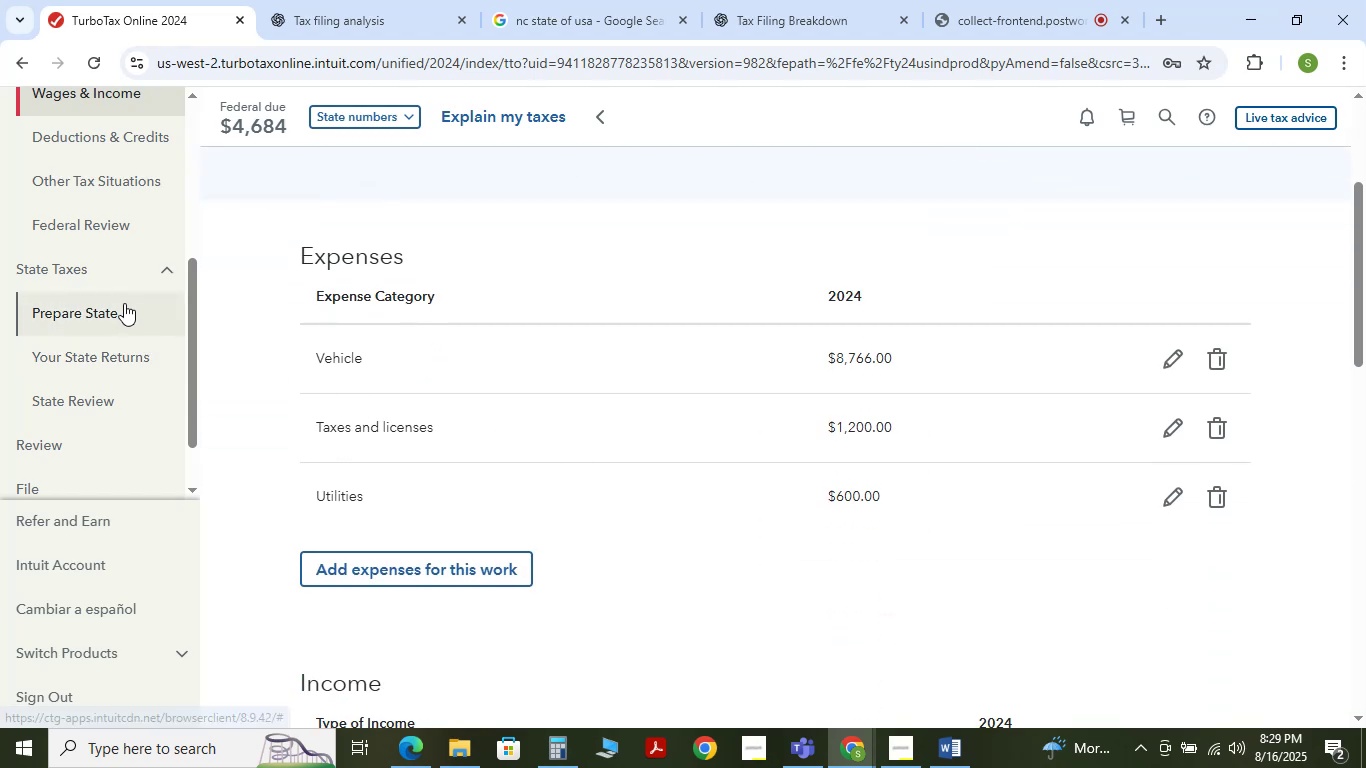 
left_click([124, 303])
 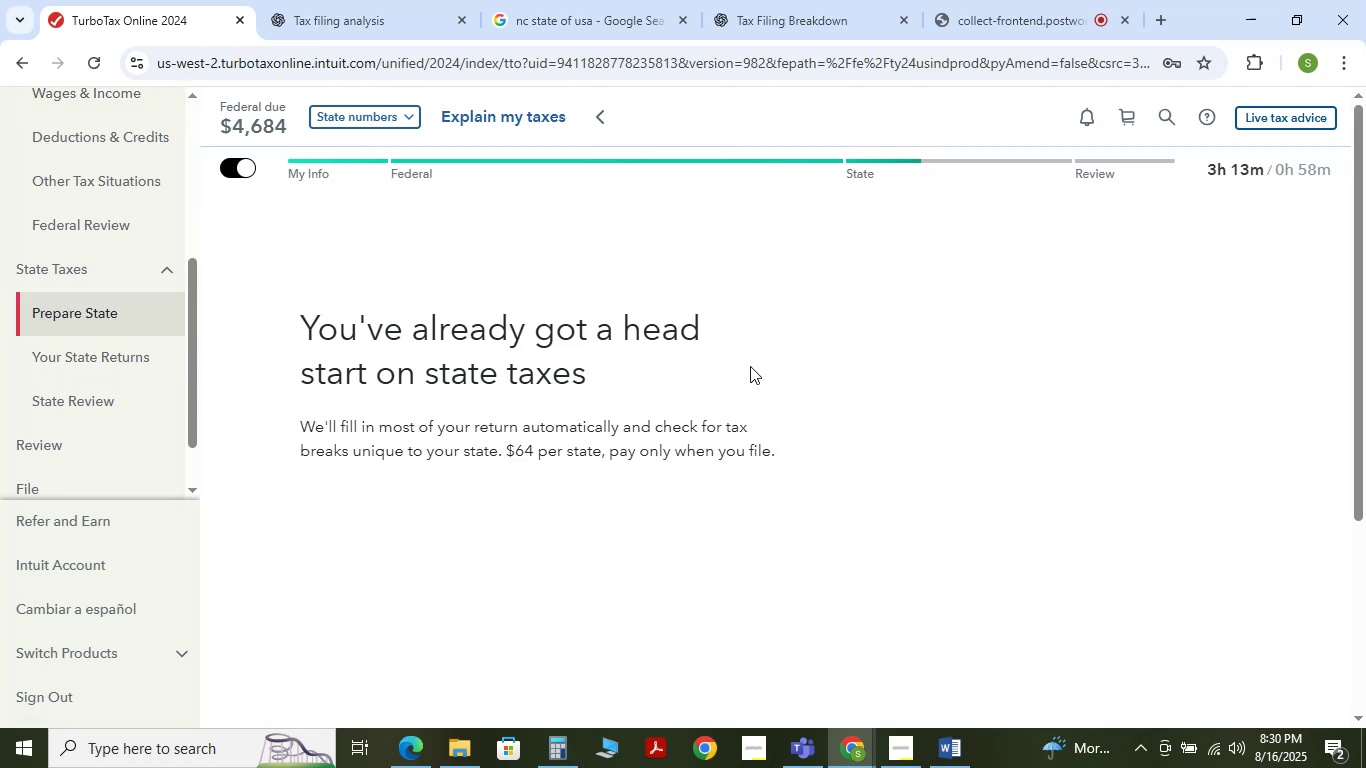 
scroll: coordinate [792, 382], scroll_direction: down, amount: 3.0
 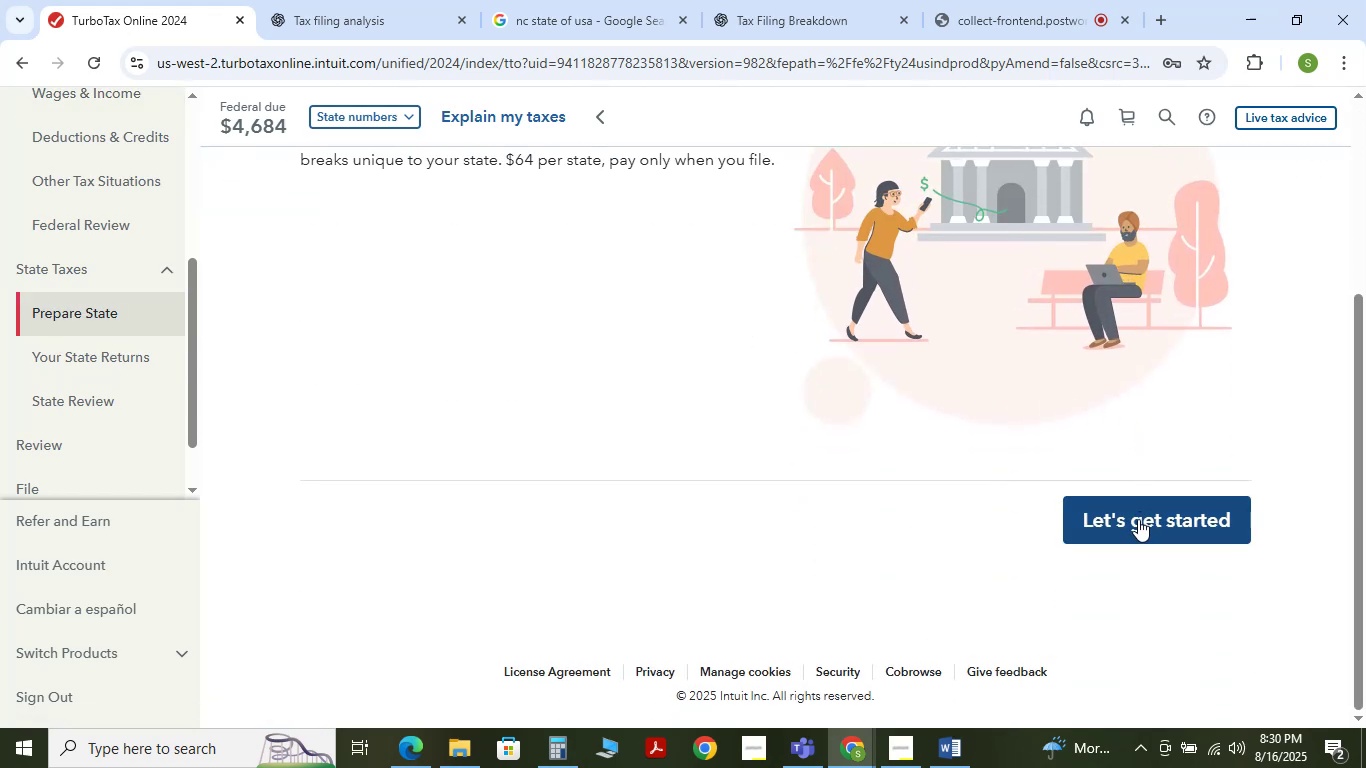 
left_click([1138, 519])
 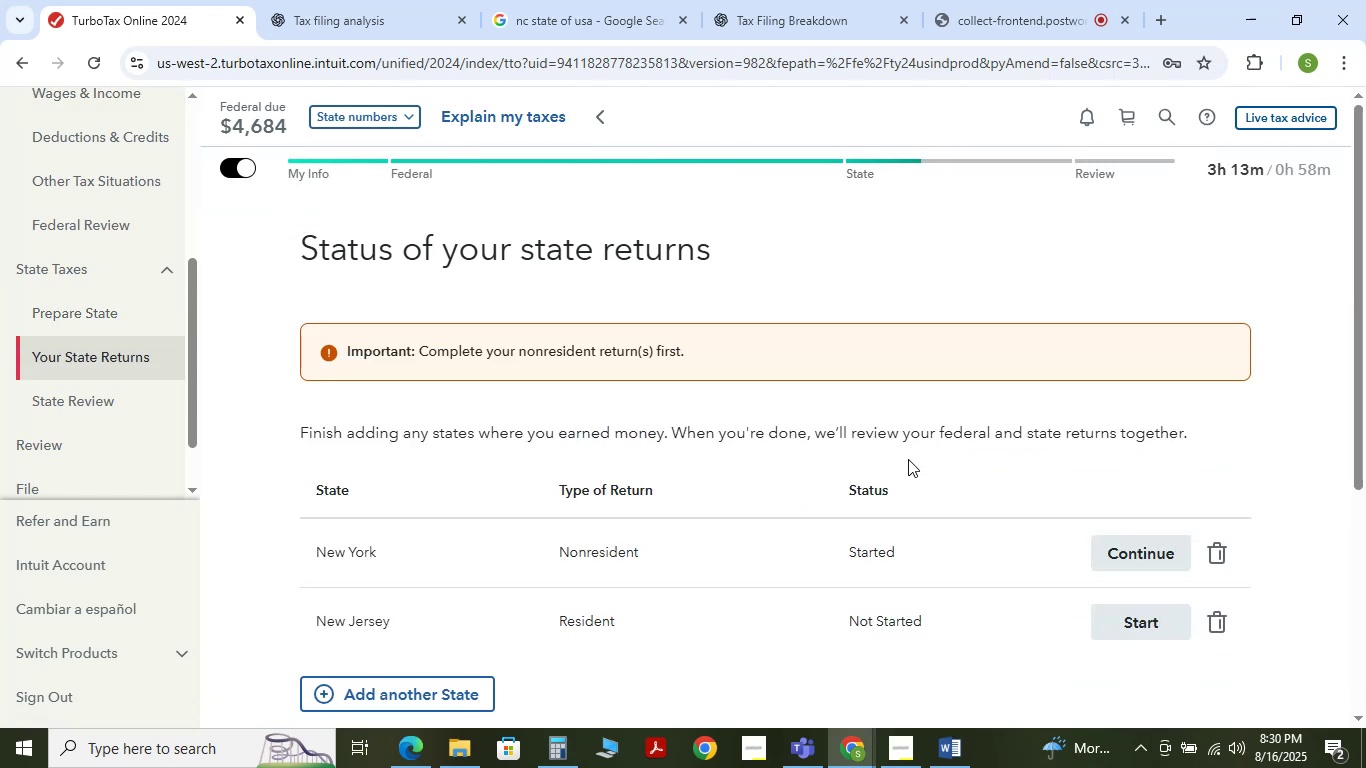 
scroll: coordinate [824, 479], scroll_direction: down, amount: 1.0
 